 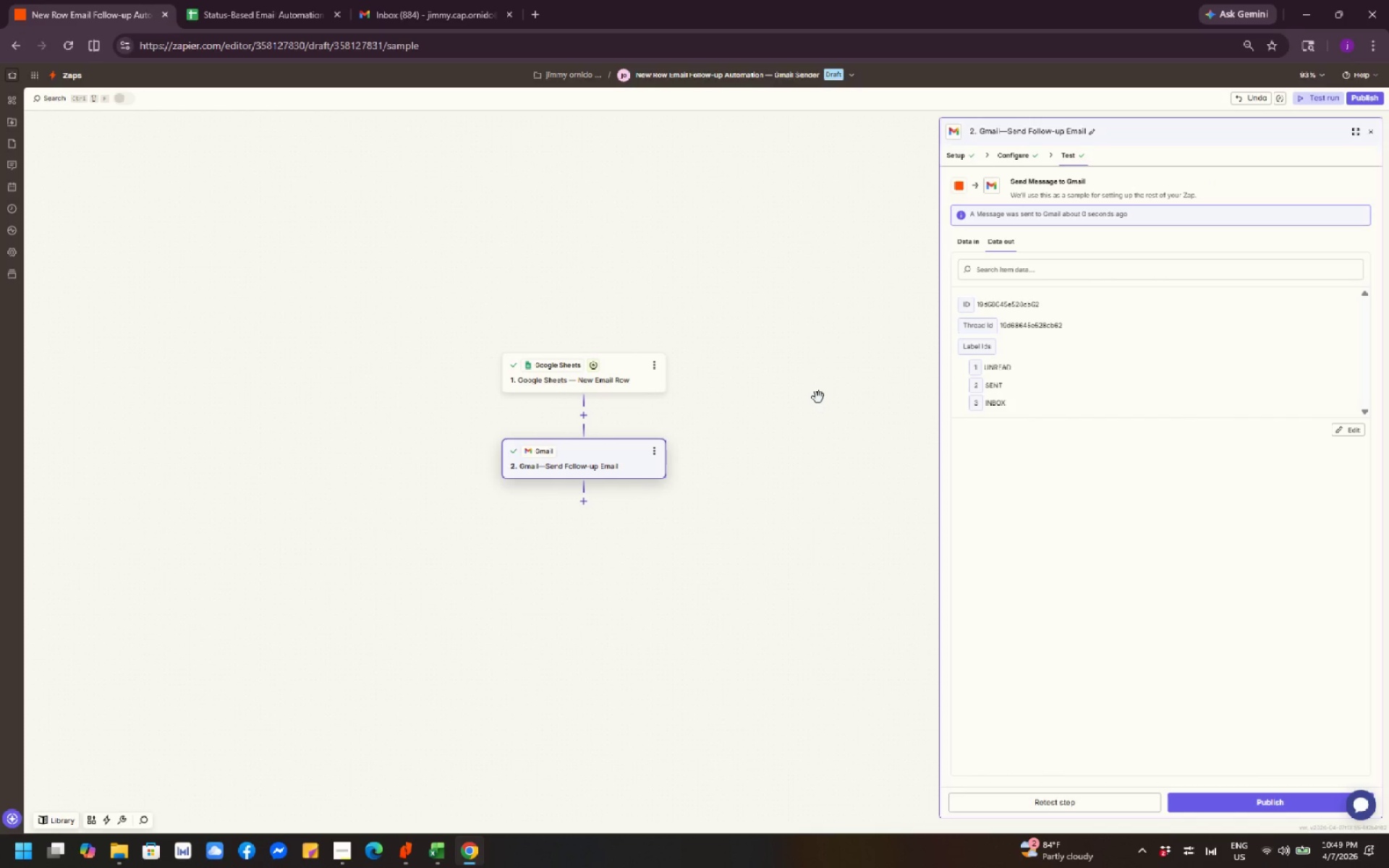 
left_click([238, 18])
 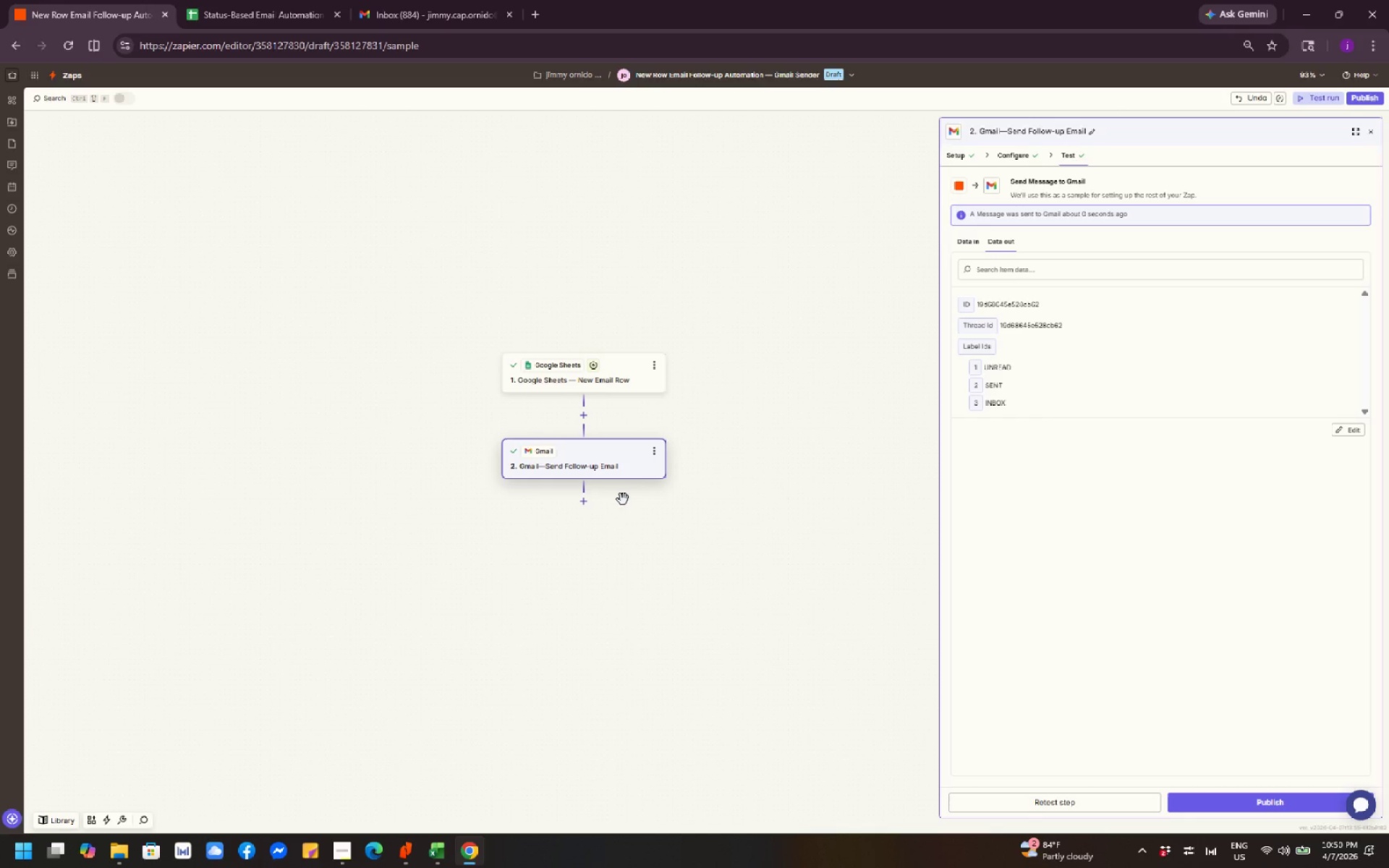 
wait(28.3)
 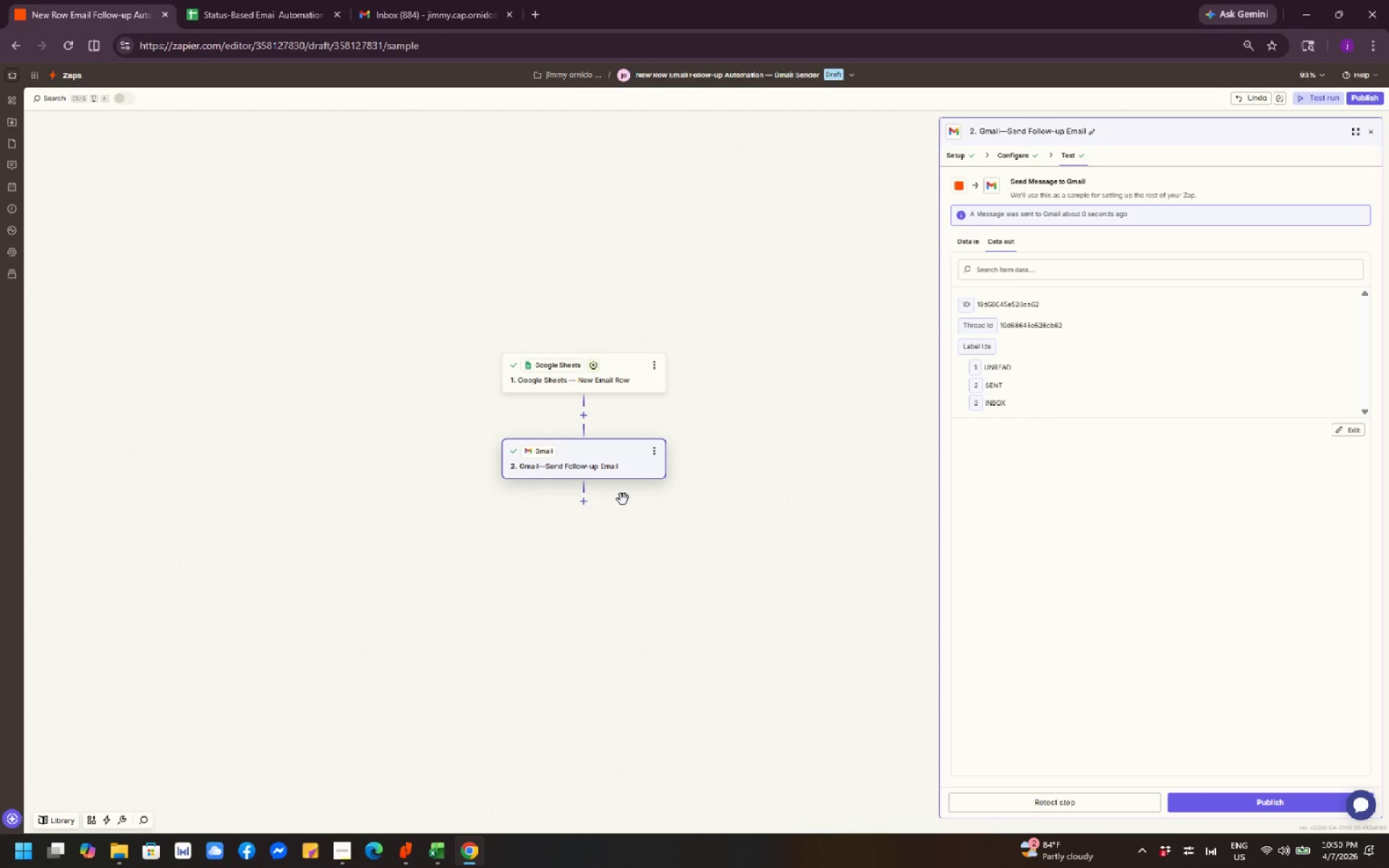 
left_click([264, 13])
 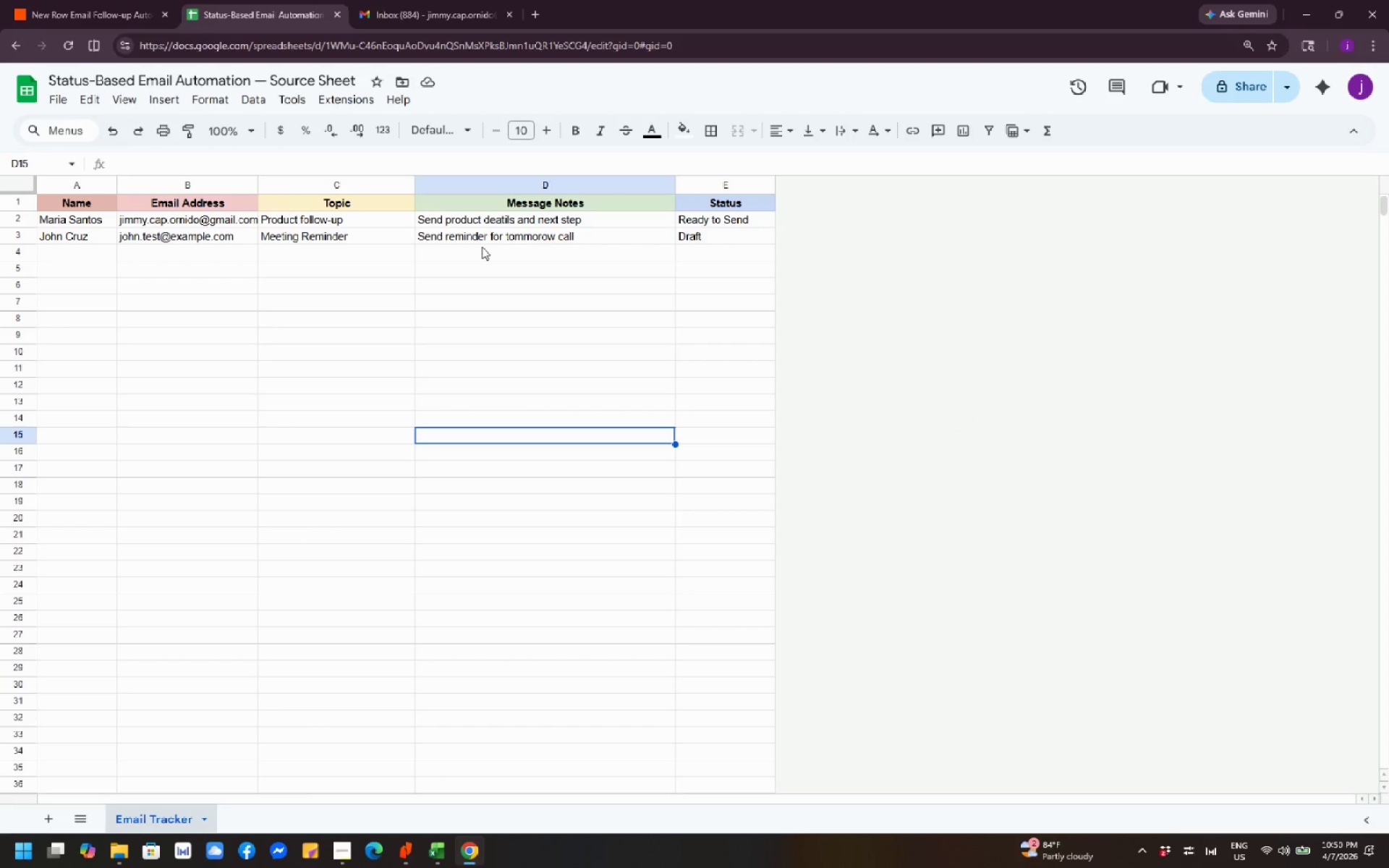 
wait(6.88)
 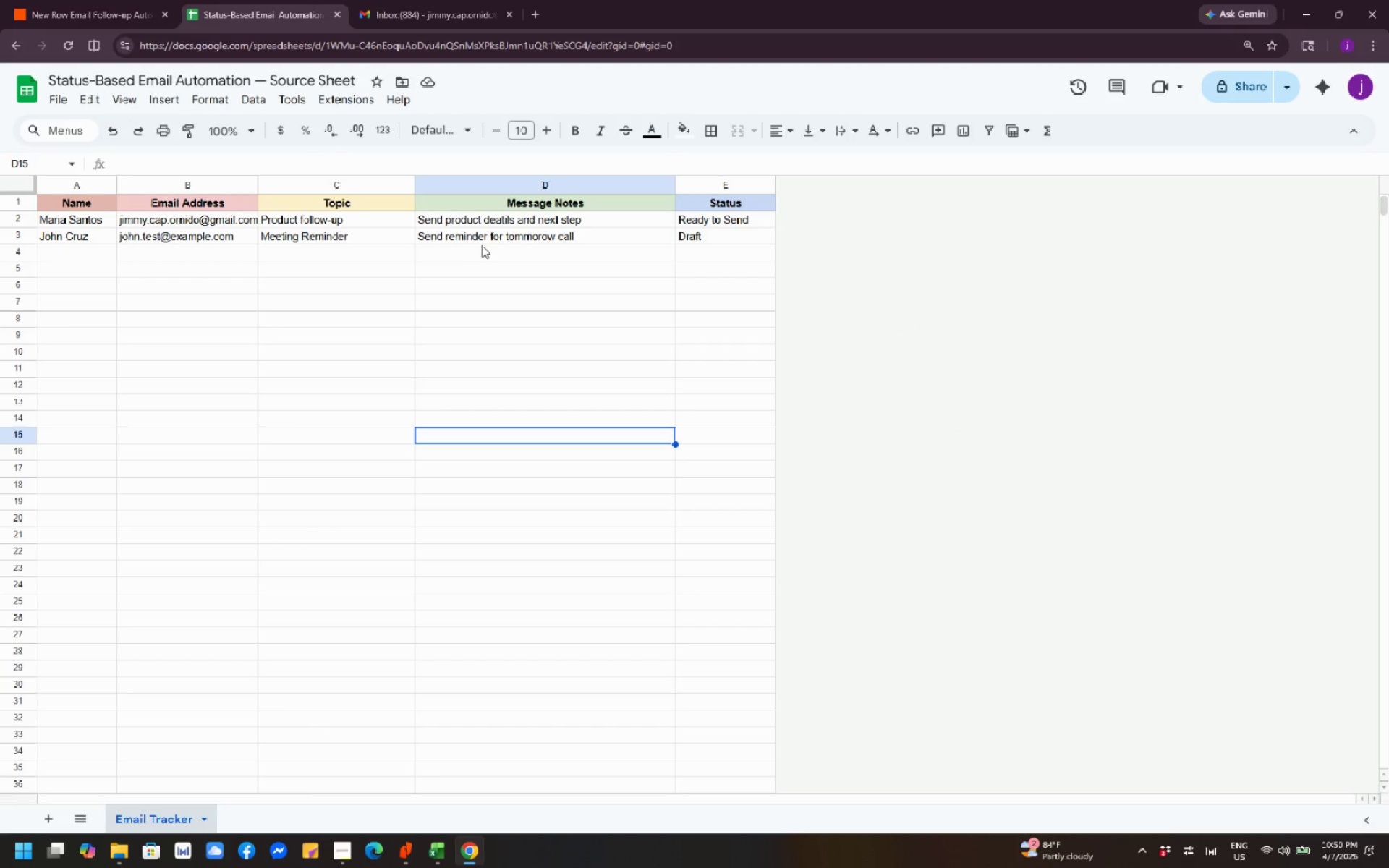 
left_click([88, 14])
 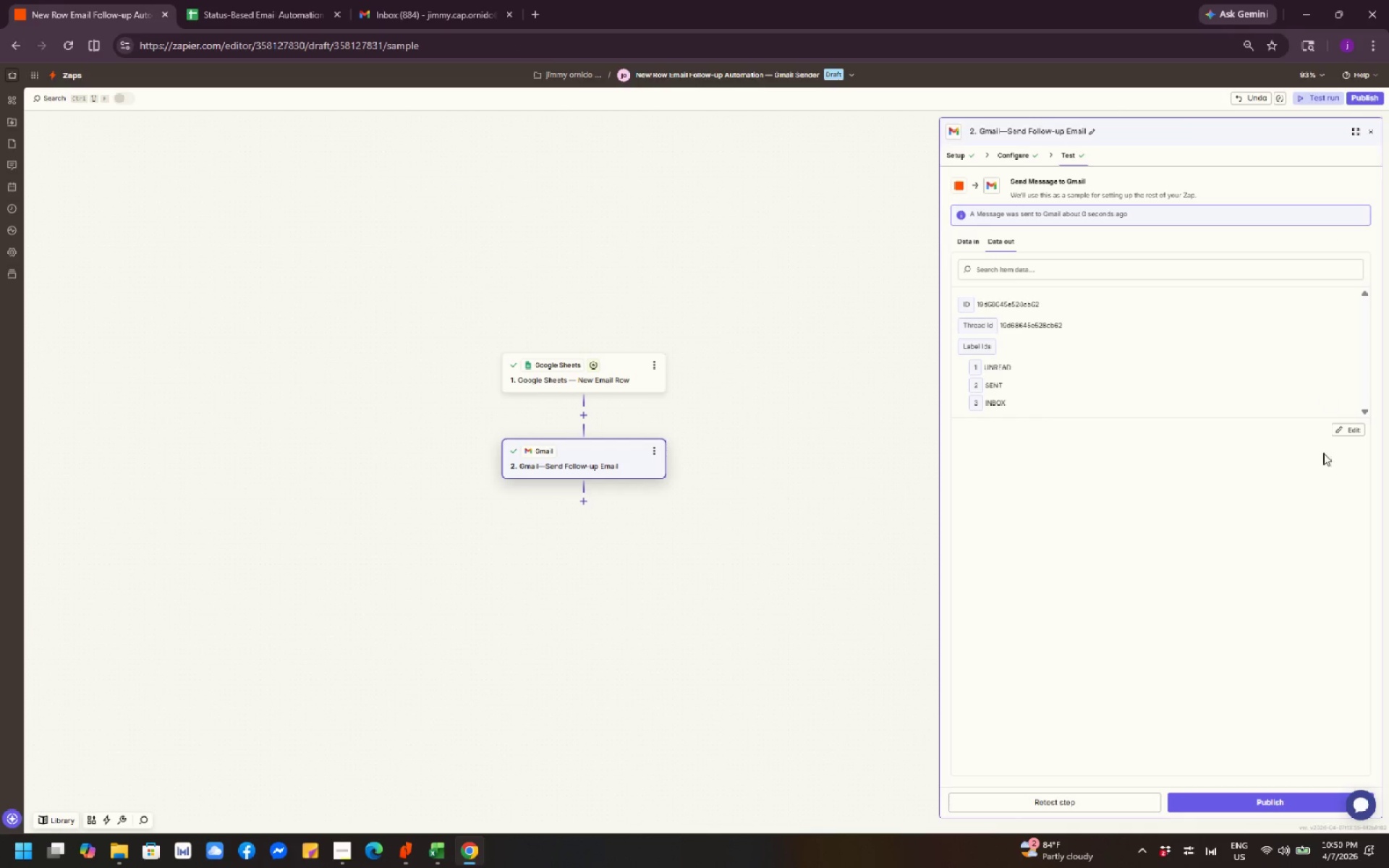 
wait(12.23)
 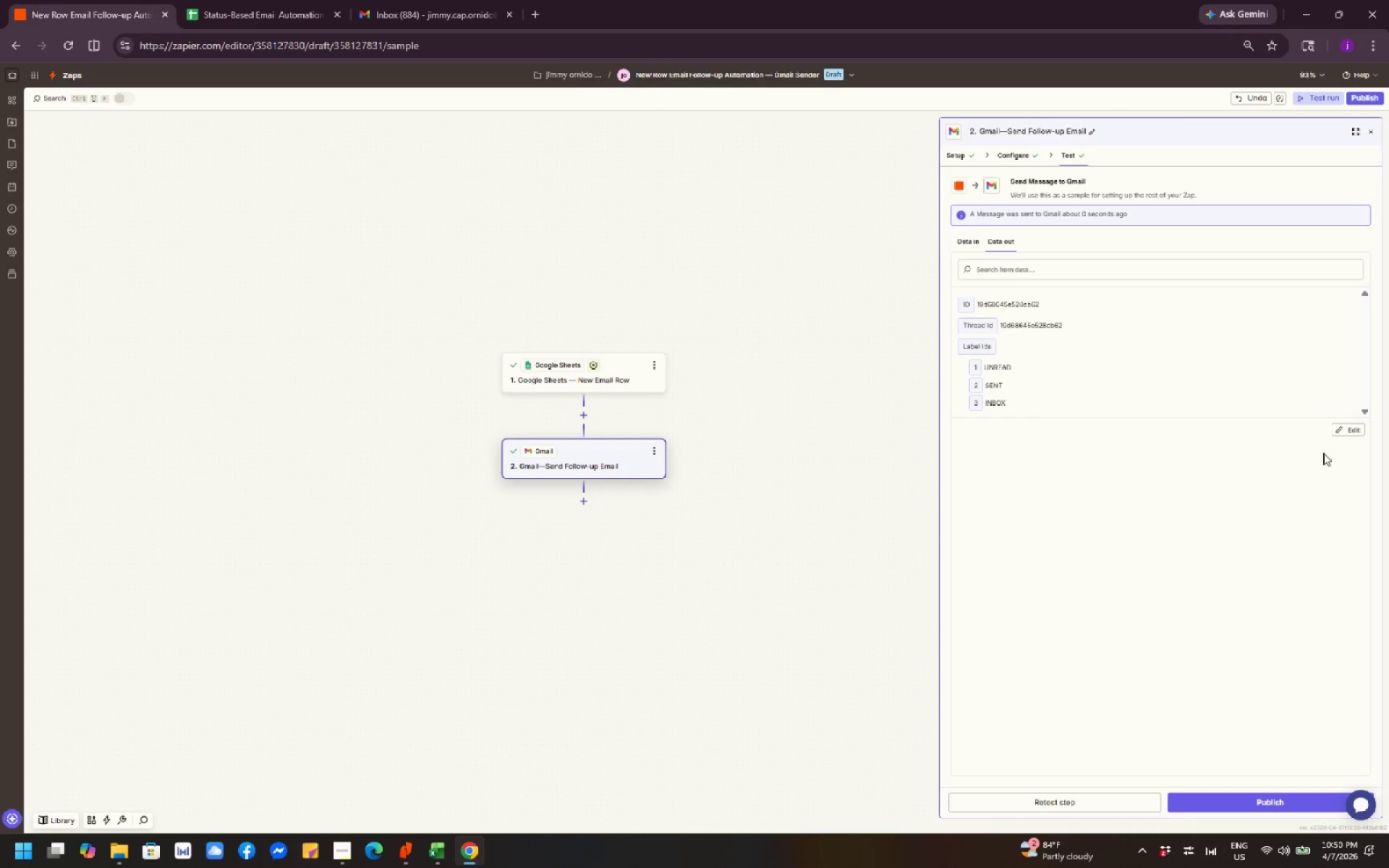 
left_click([1289, 804])
 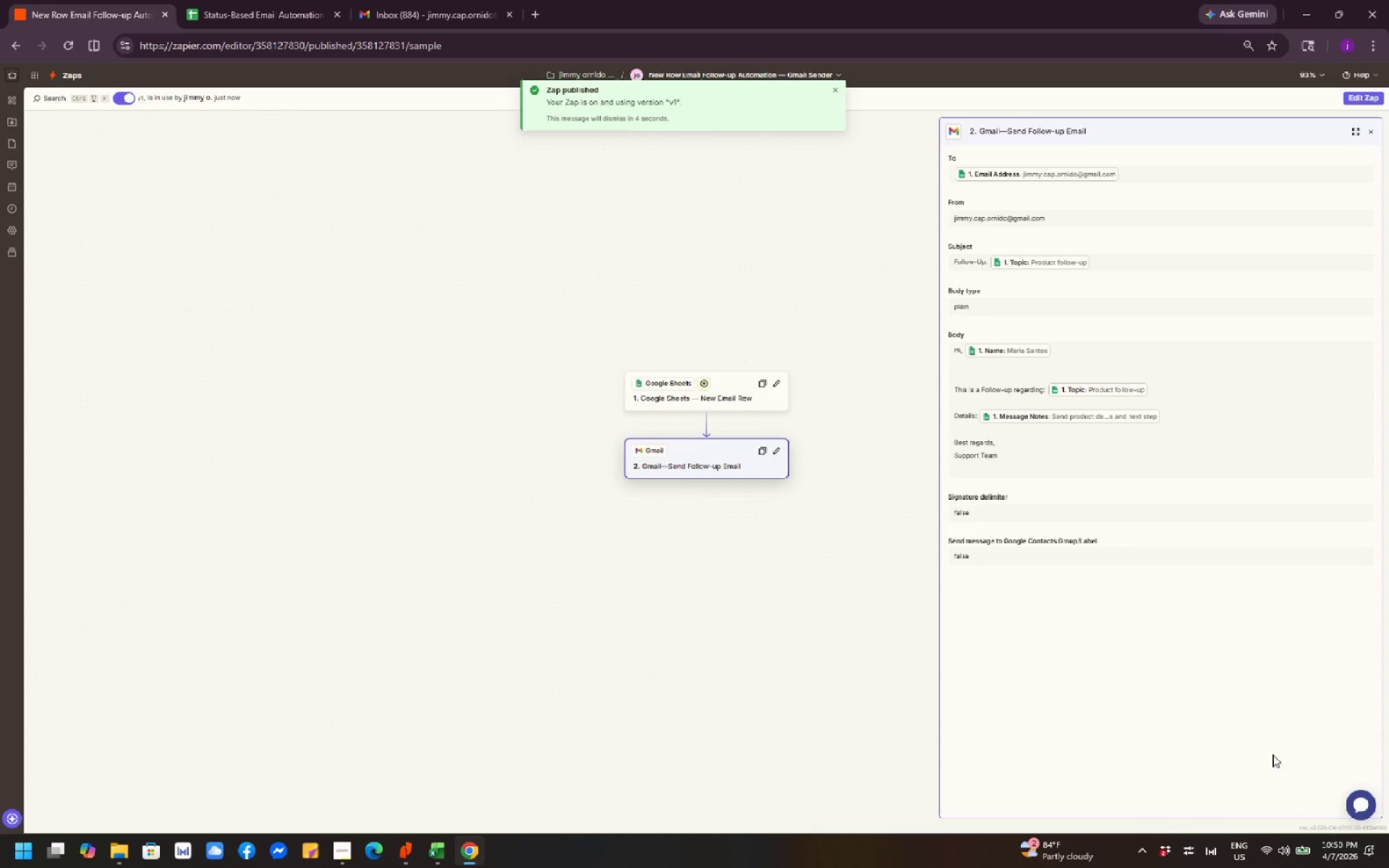 
wait(15.42)
 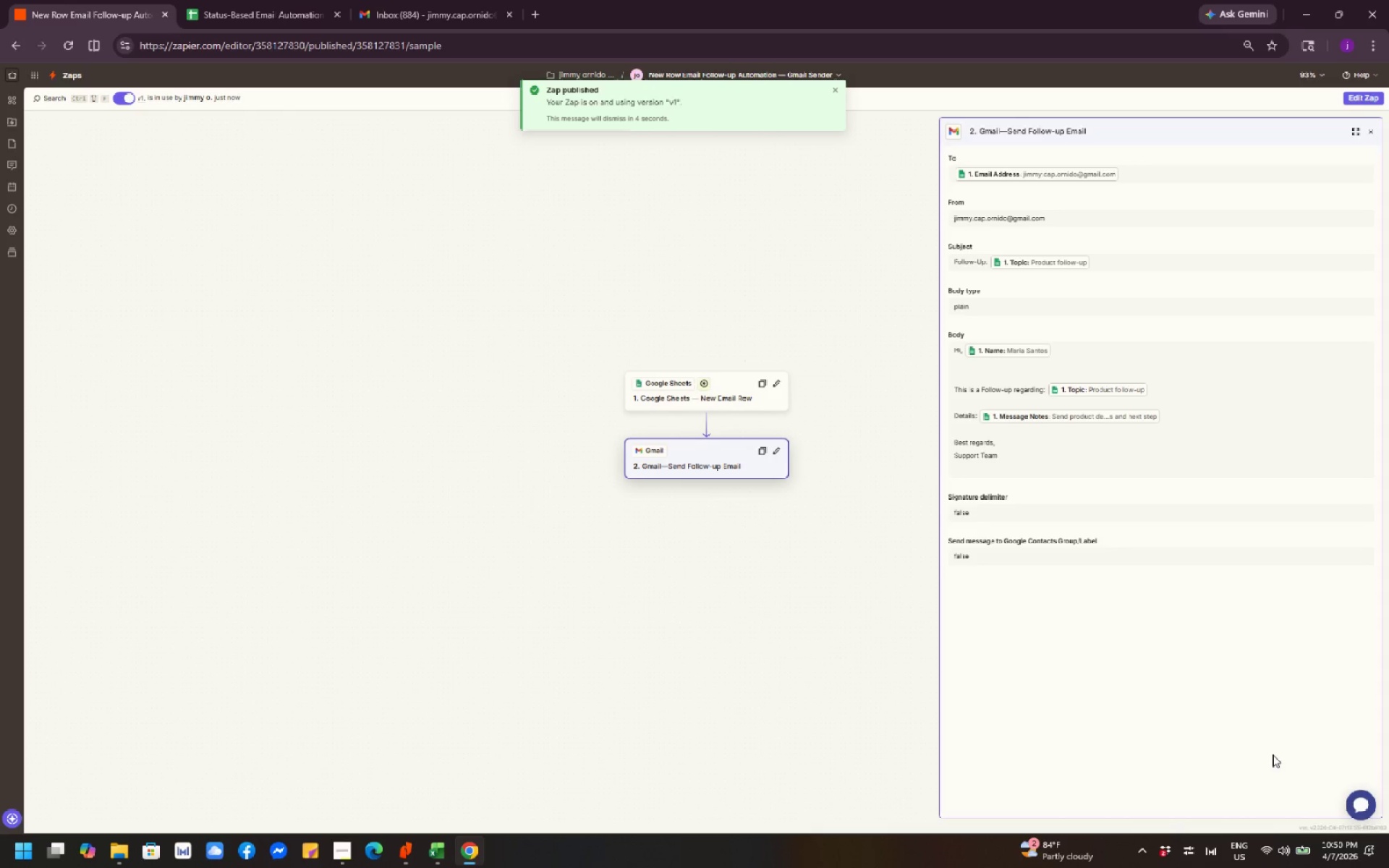 
hold_key(key=ControlLeft, duration=0.64)
scroll: coordinate [699, 607], scroll_direction: up, amount: 2.0
 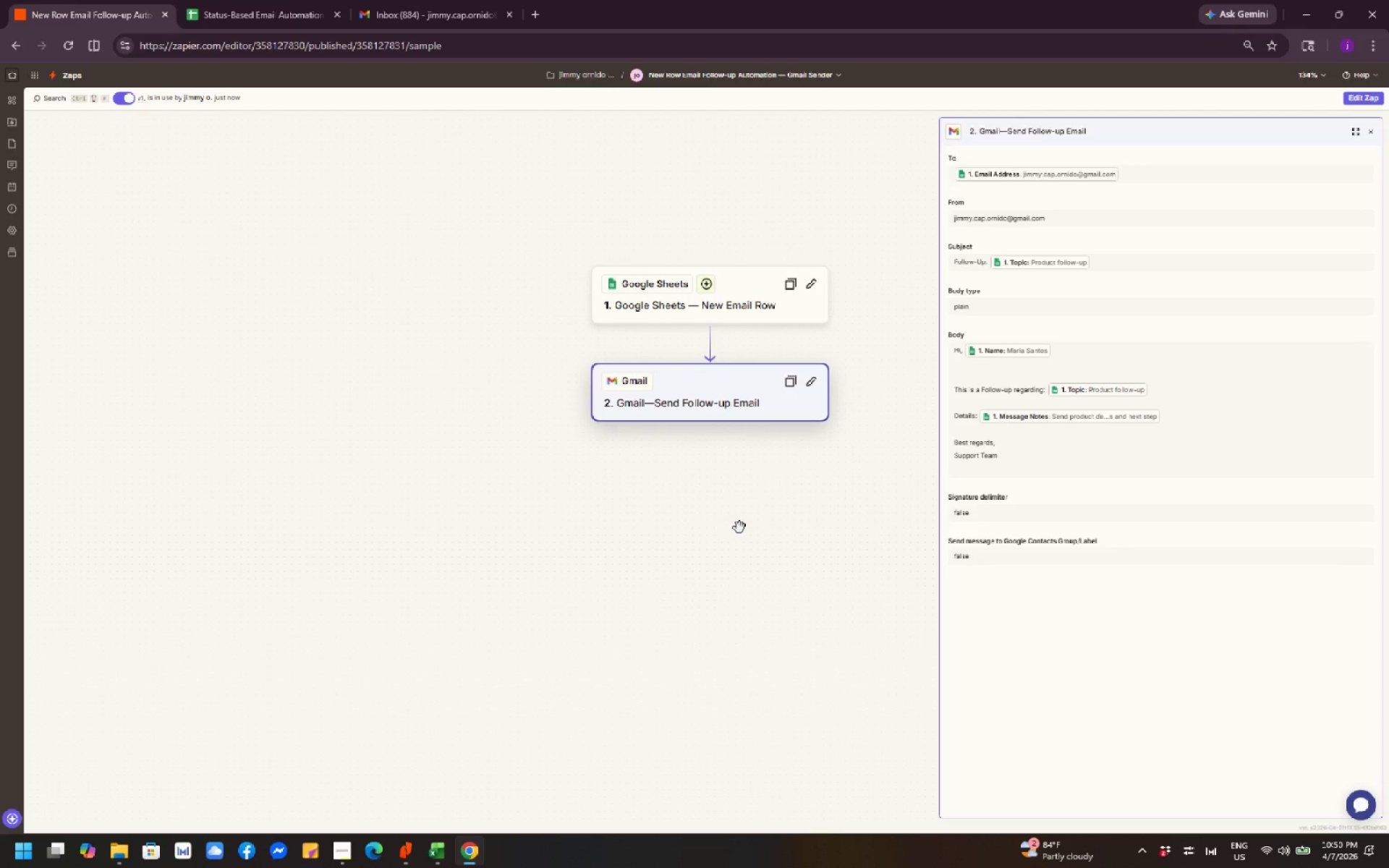 
left_click_drag(start_coordinate=[739, 527], to_coordinate=[746, 642])
 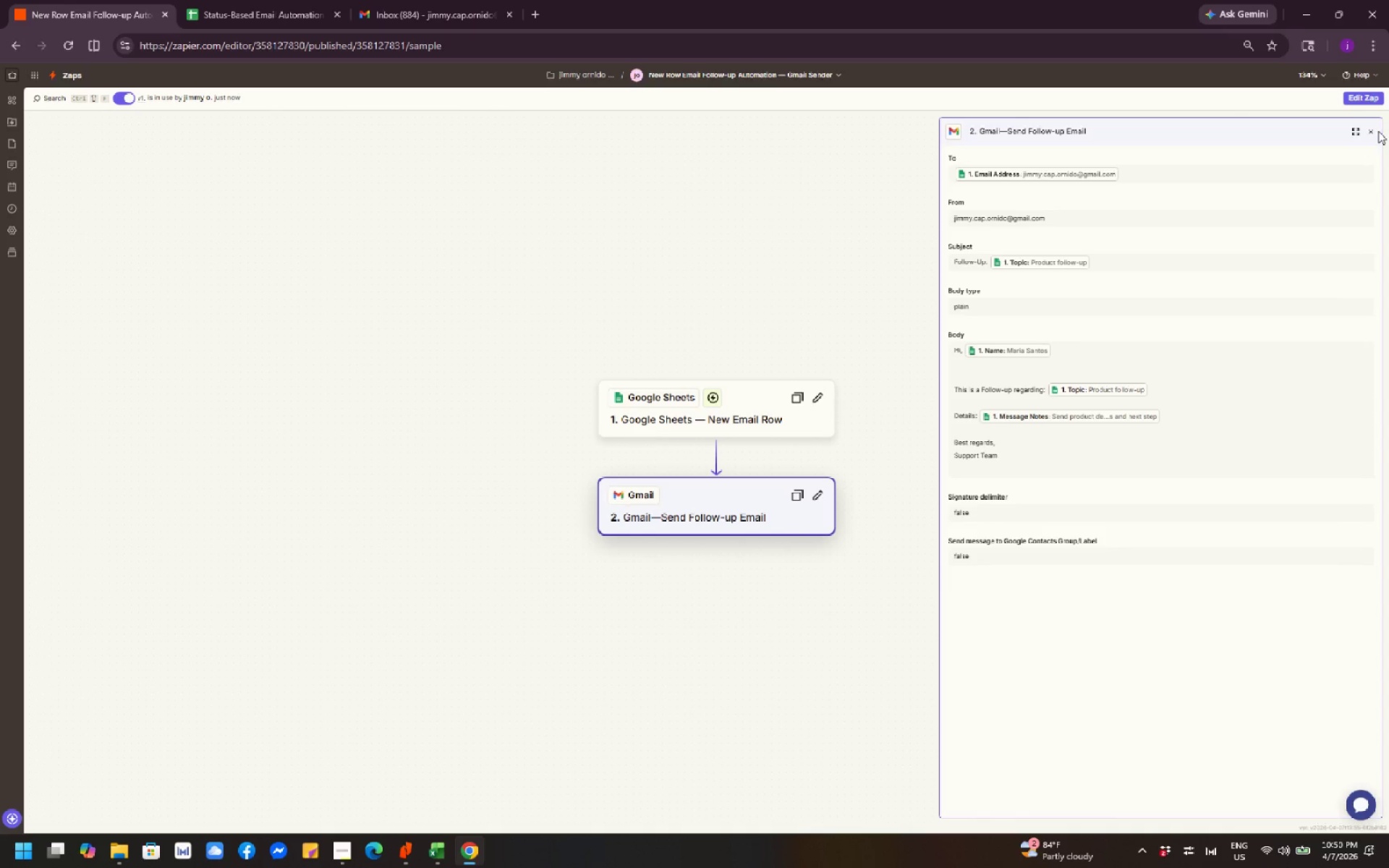 
left_click([1372, 129])
 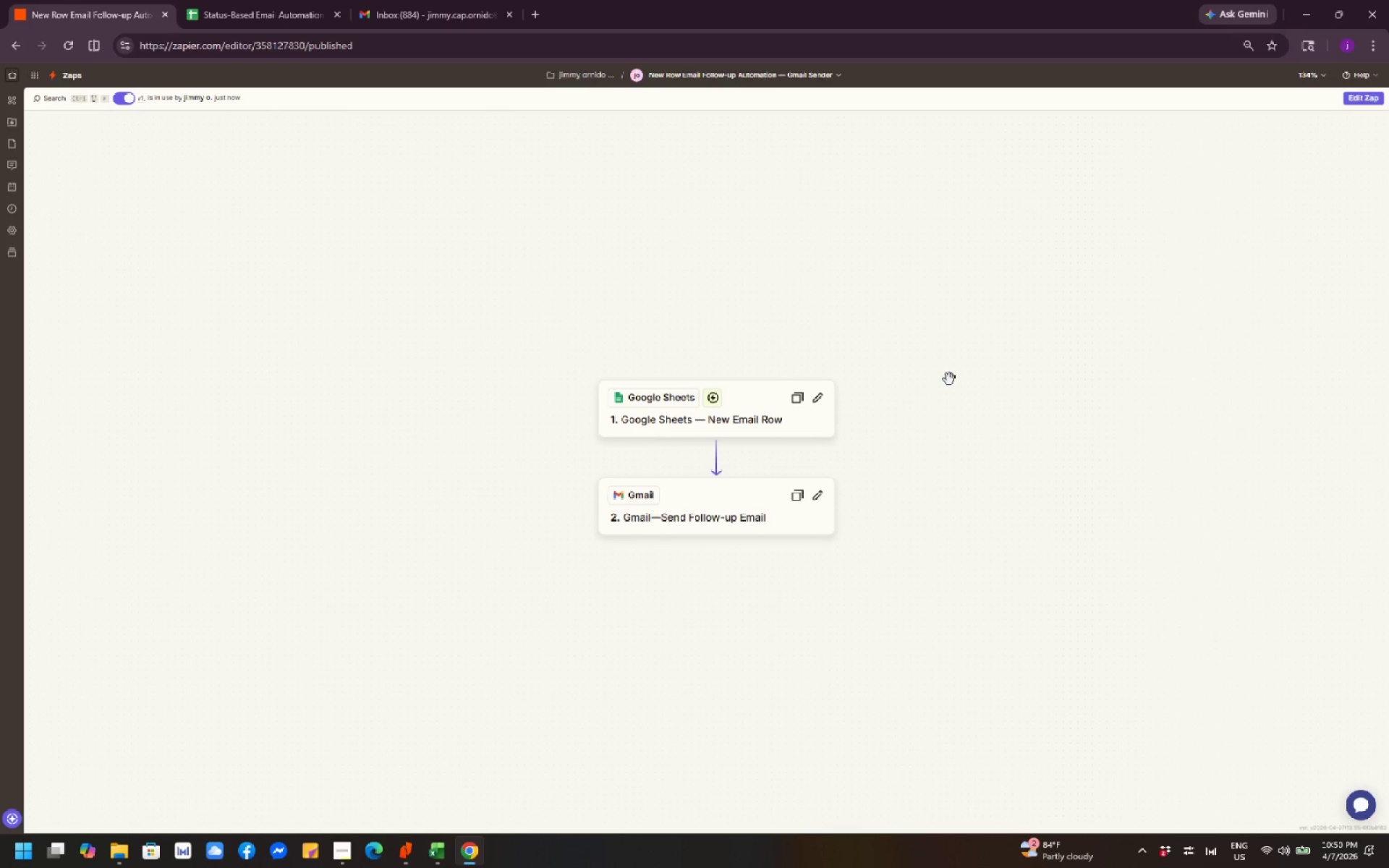 
hold_key(key=ControlLeft, duration=1.09)
scroll: coordinate [804, 379], scroll_direction: up, amount: 1.0
 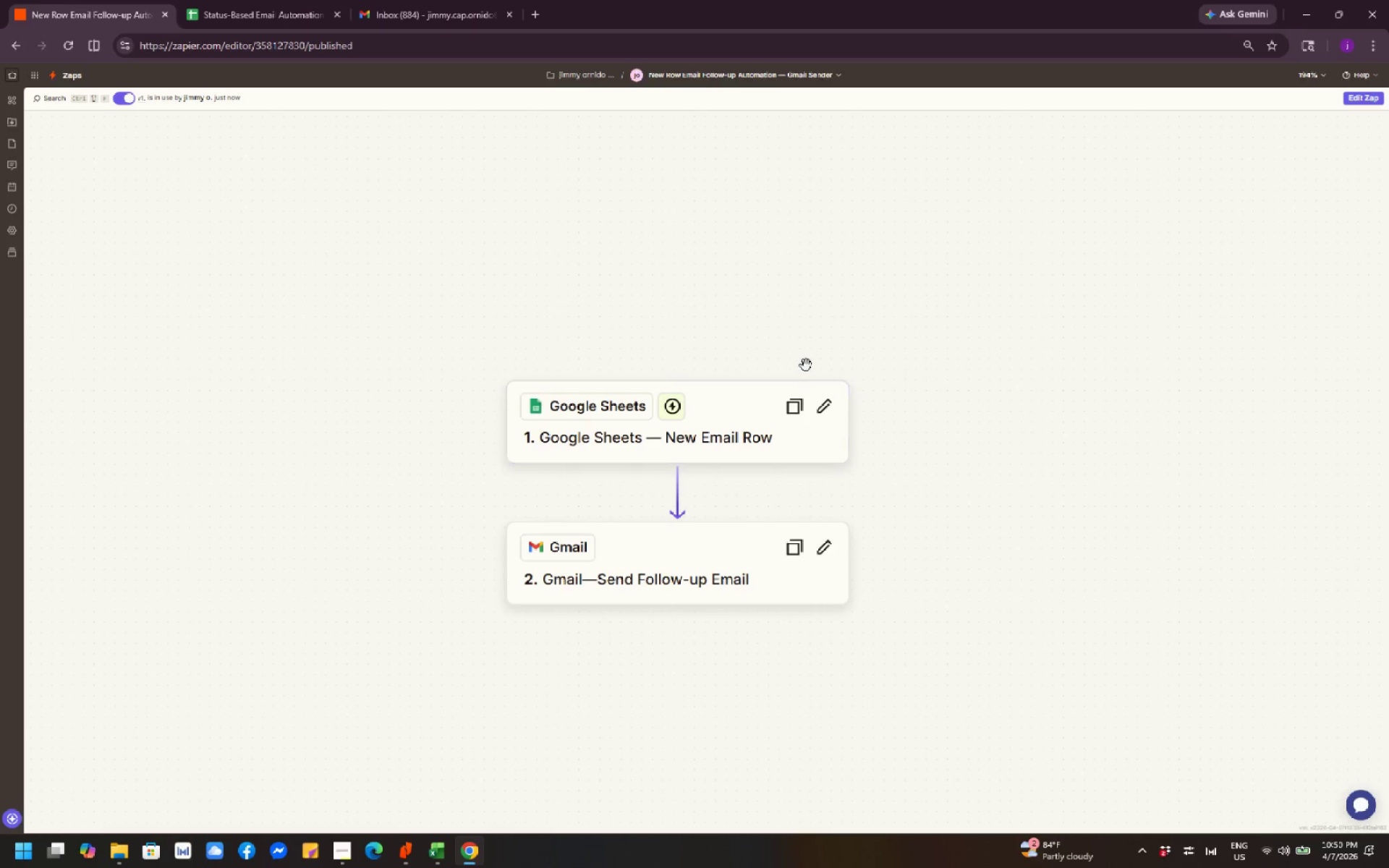 
left_click_drag(start_coordinate=[812, 352], to_coordinate=[807, 258])
 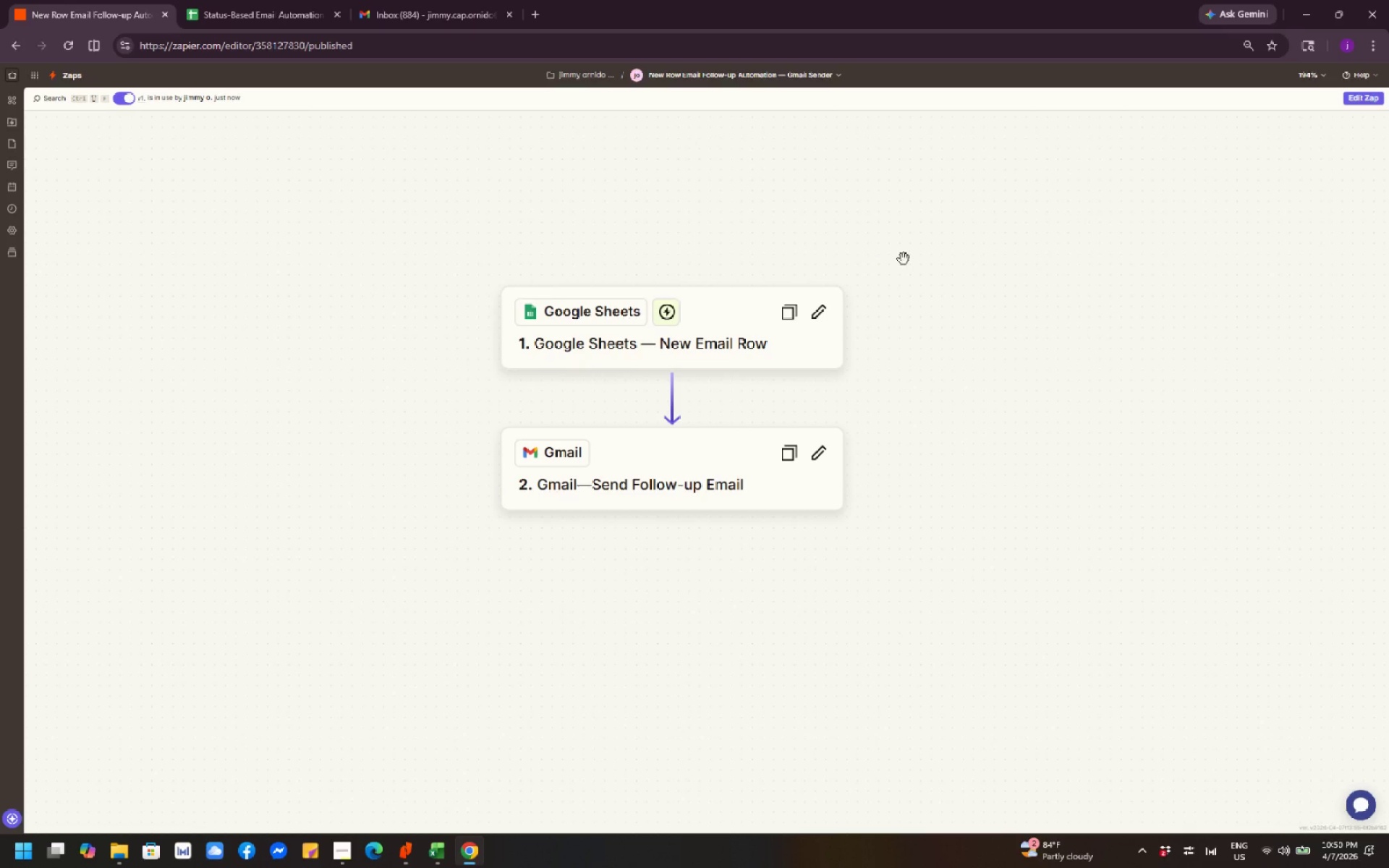 
left_click([951, 255])
 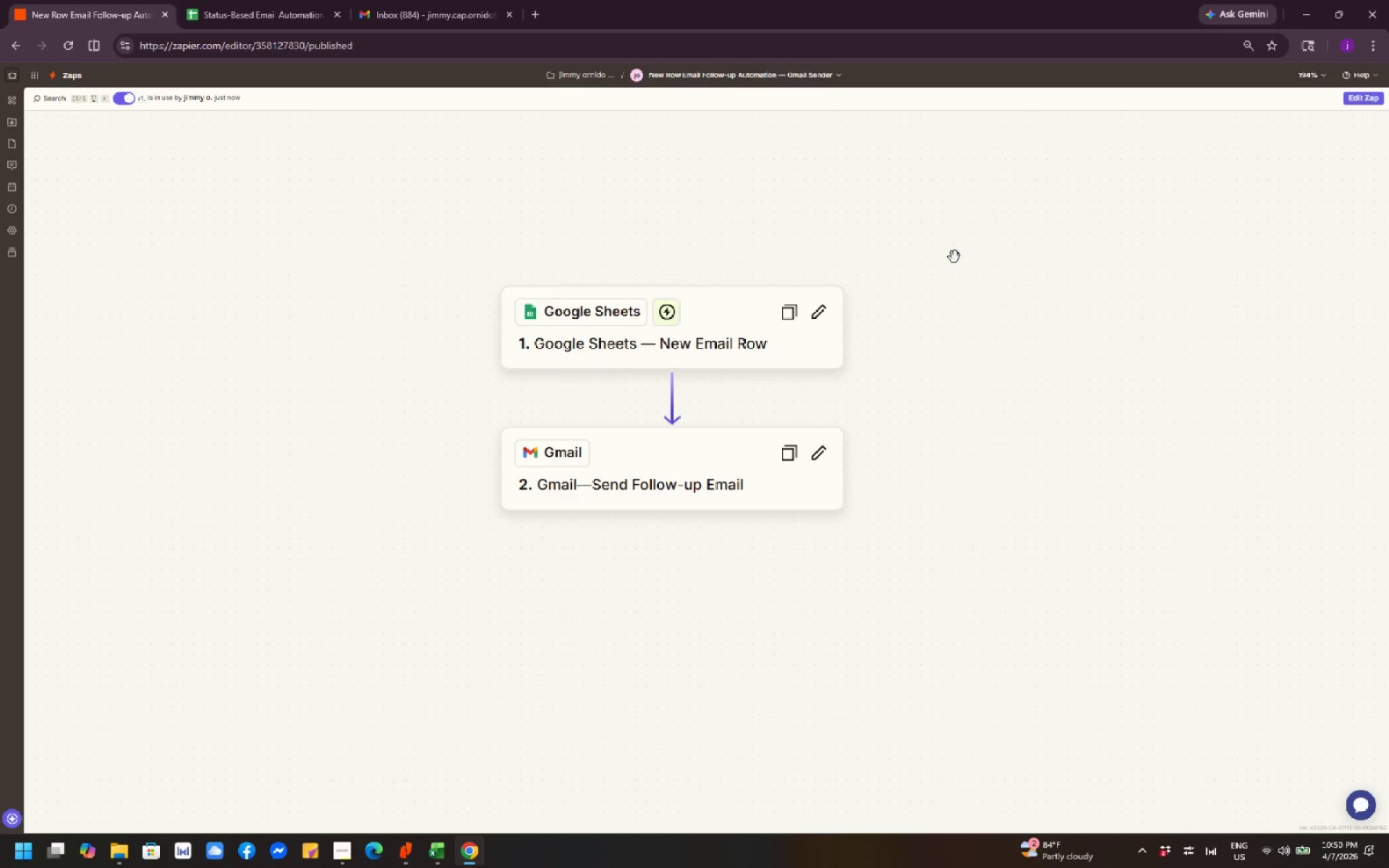 
key(PrintScreen)
 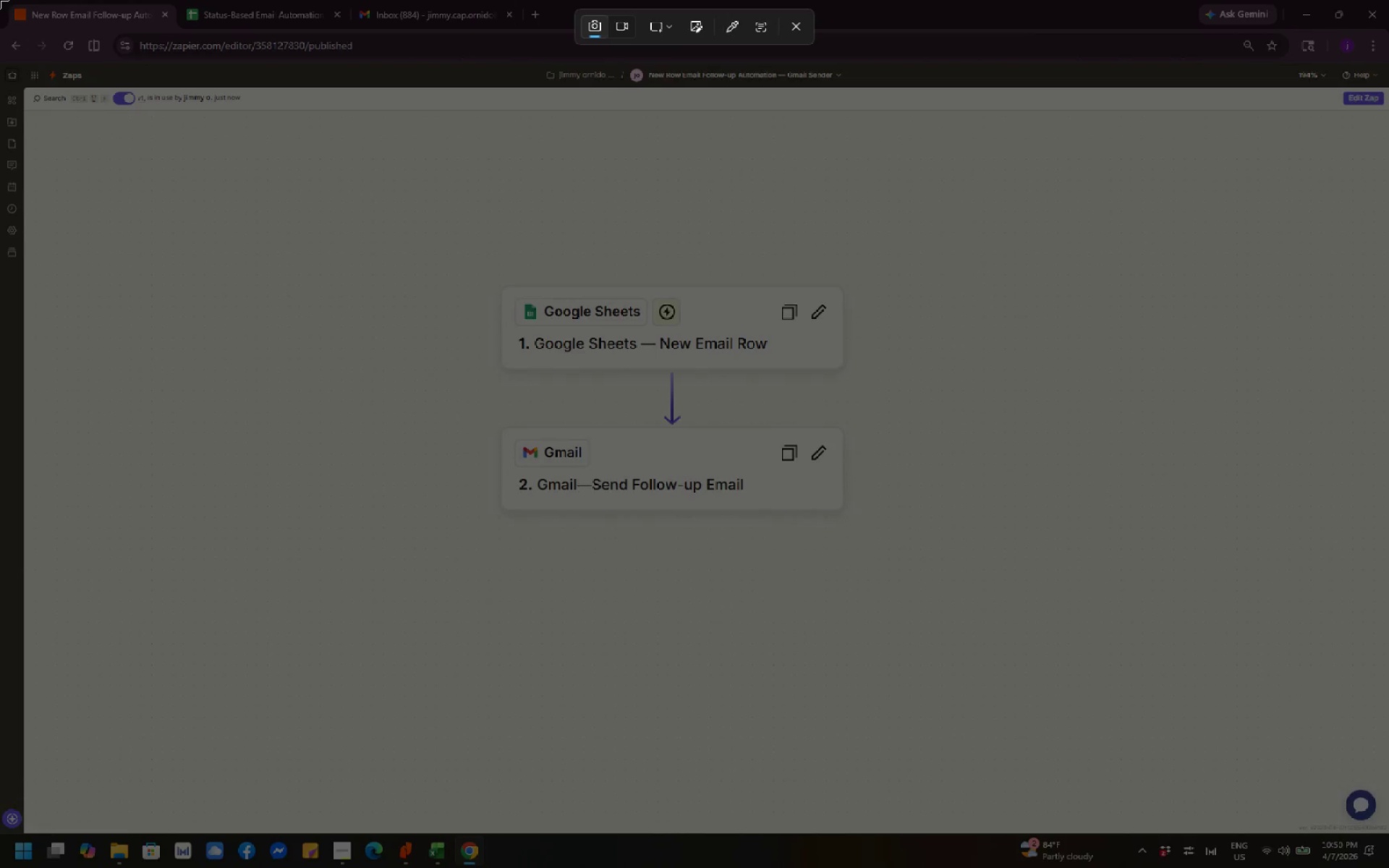 
left_click_drag(start_coordinate=[0, 0], to_coordinate=[1388, 867])
 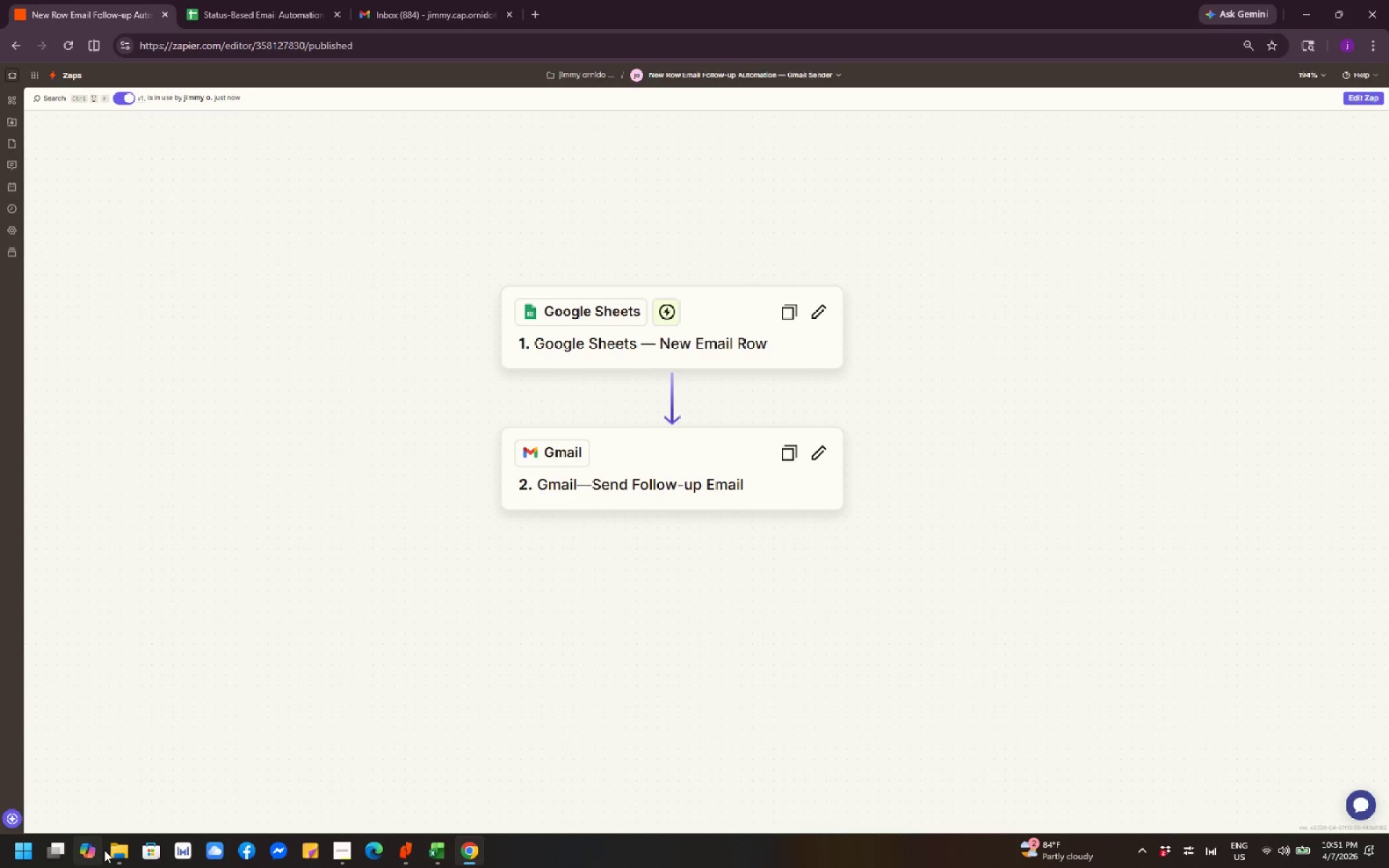 
left_click([122, 856])
 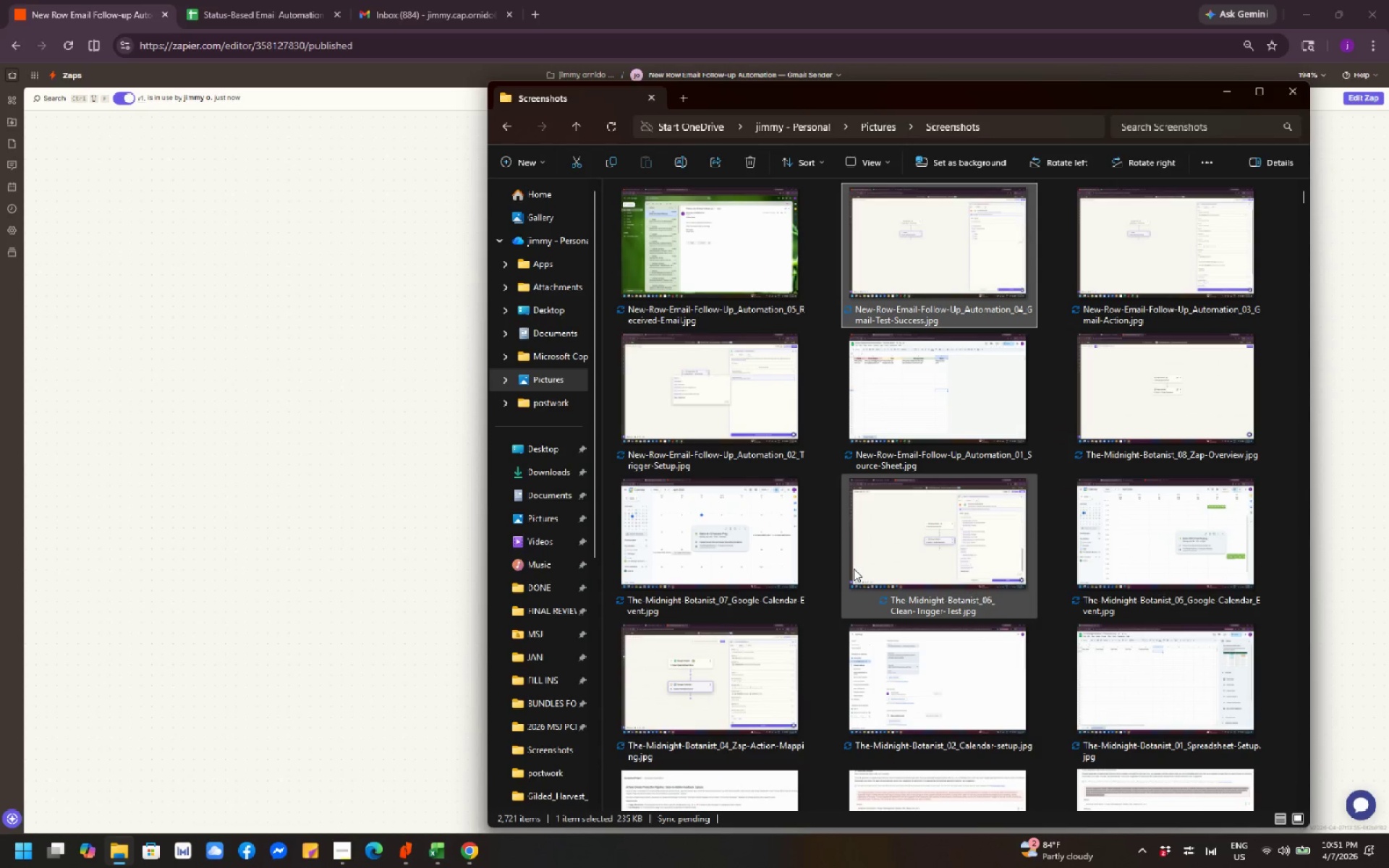 
mouse_move([882, 574])
 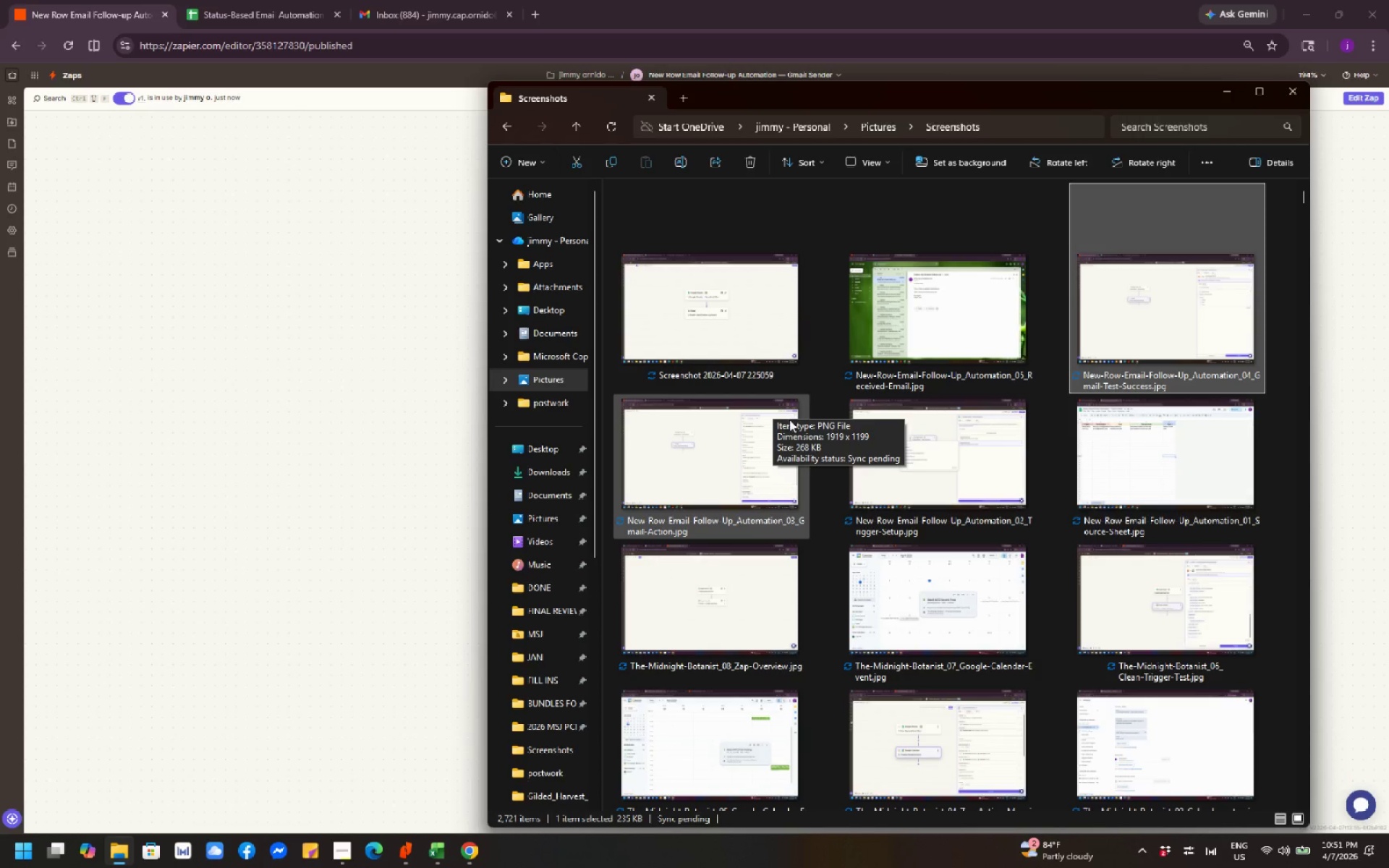 
left_click([951, 367])
 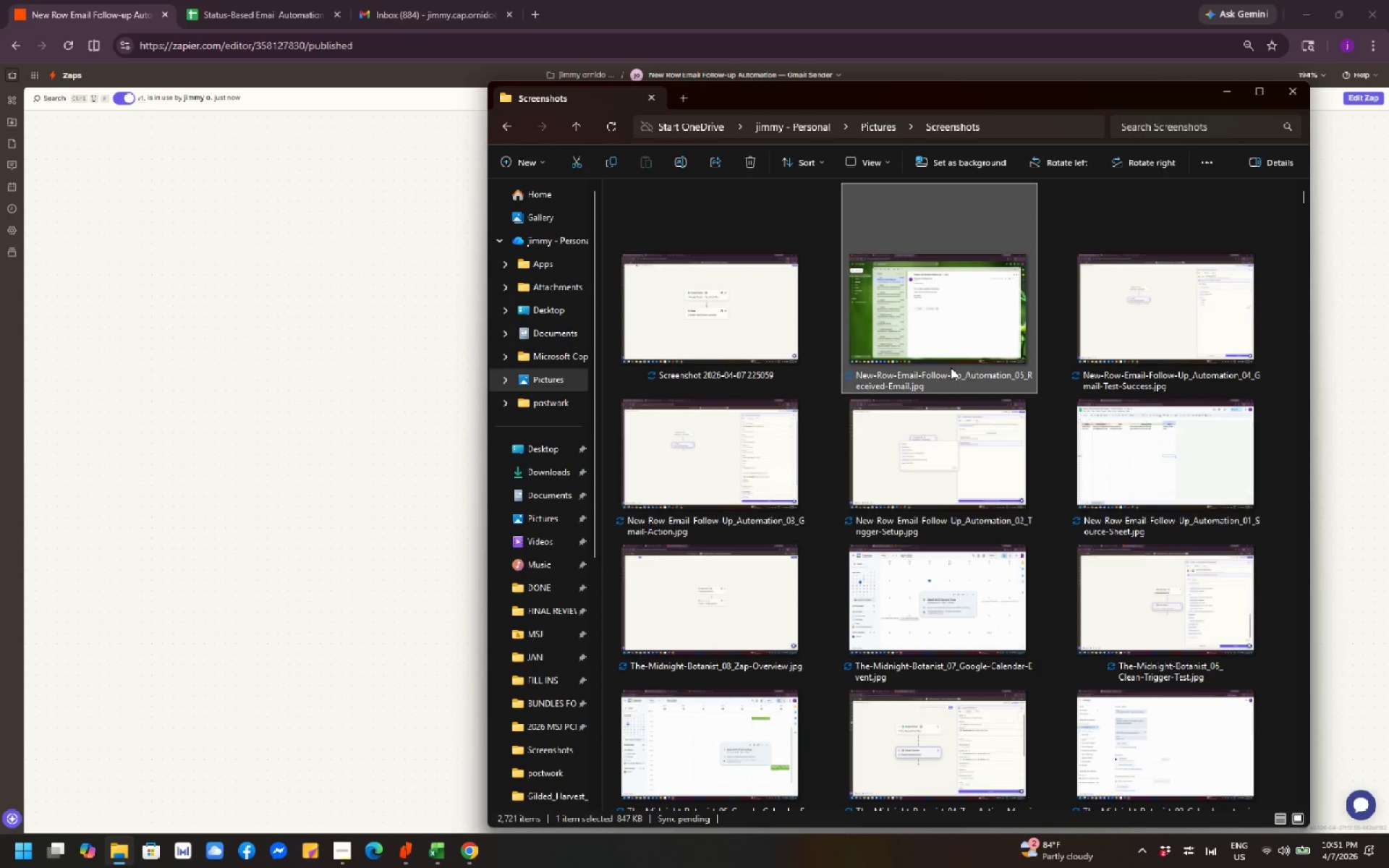 
key(F2)
 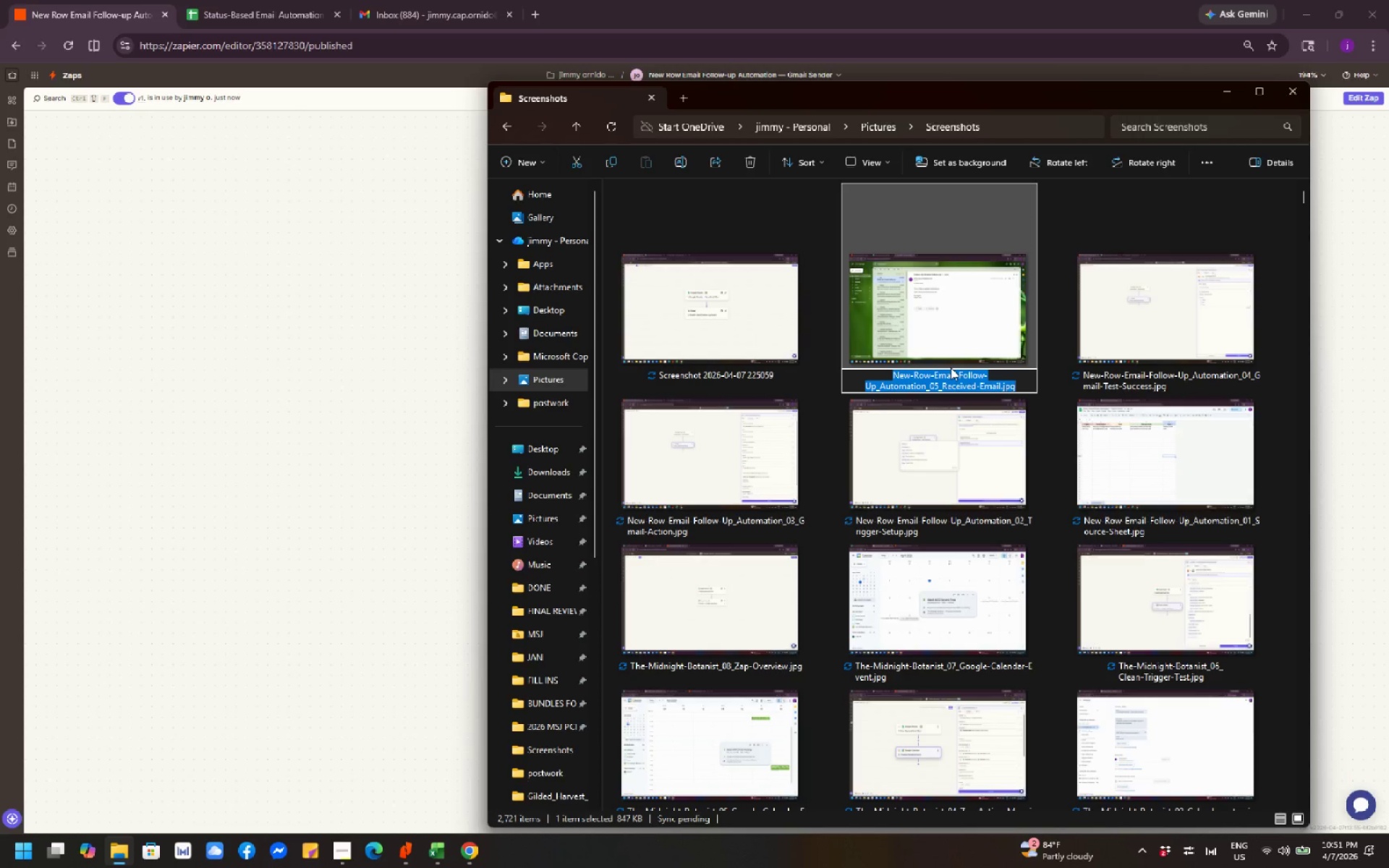 
key(Control+C)
 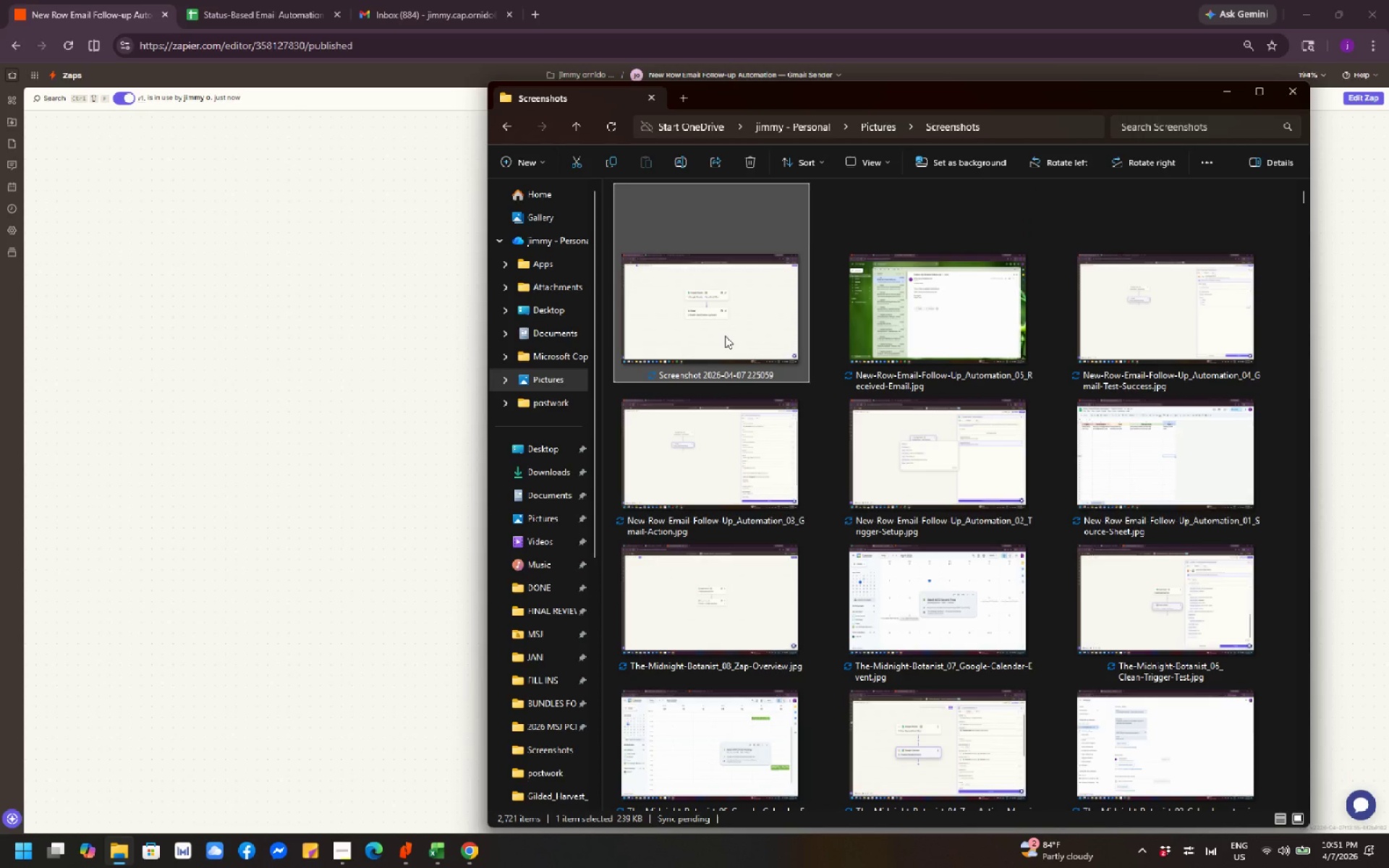 
key(F2)
 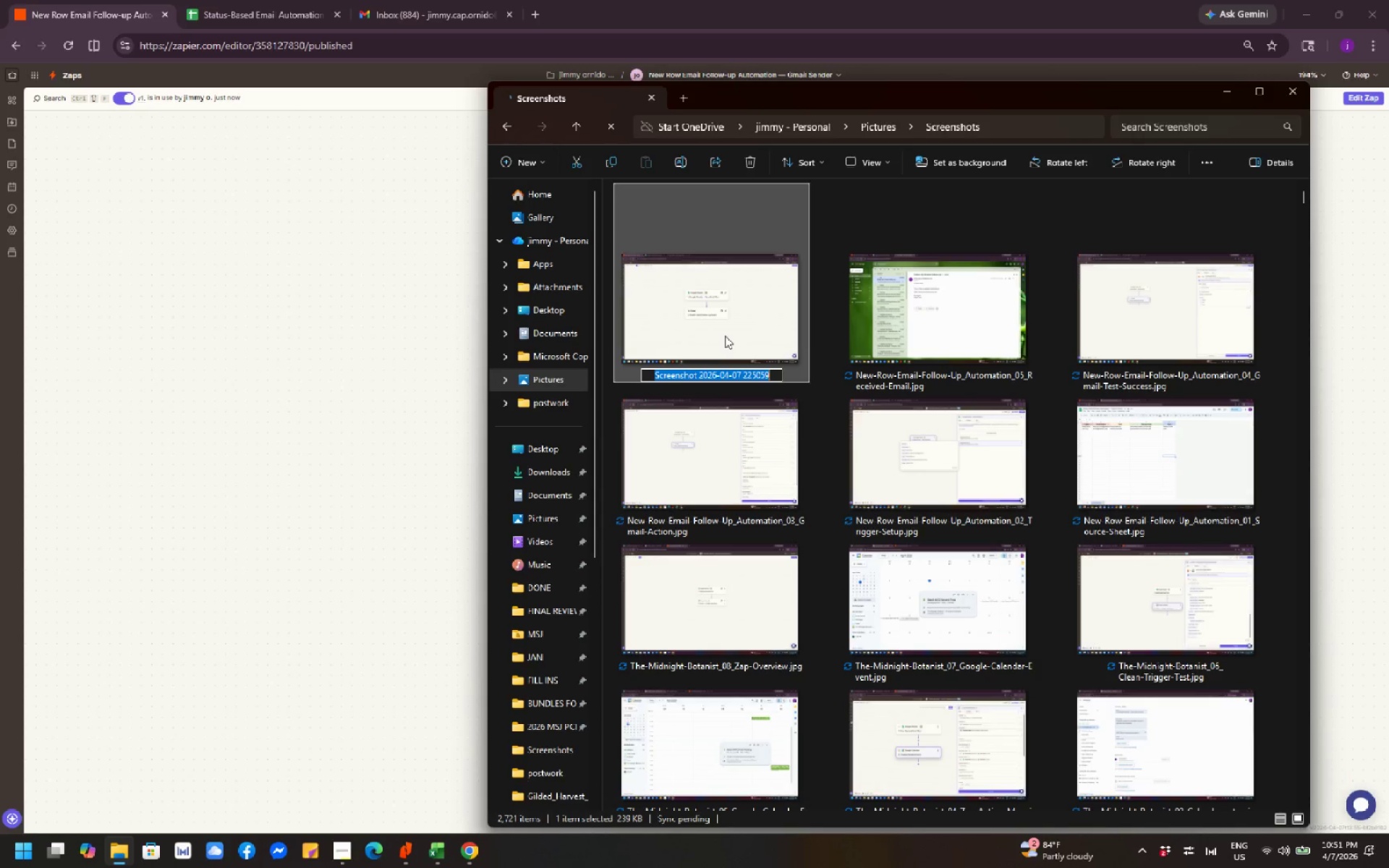 
key(Control+V)
 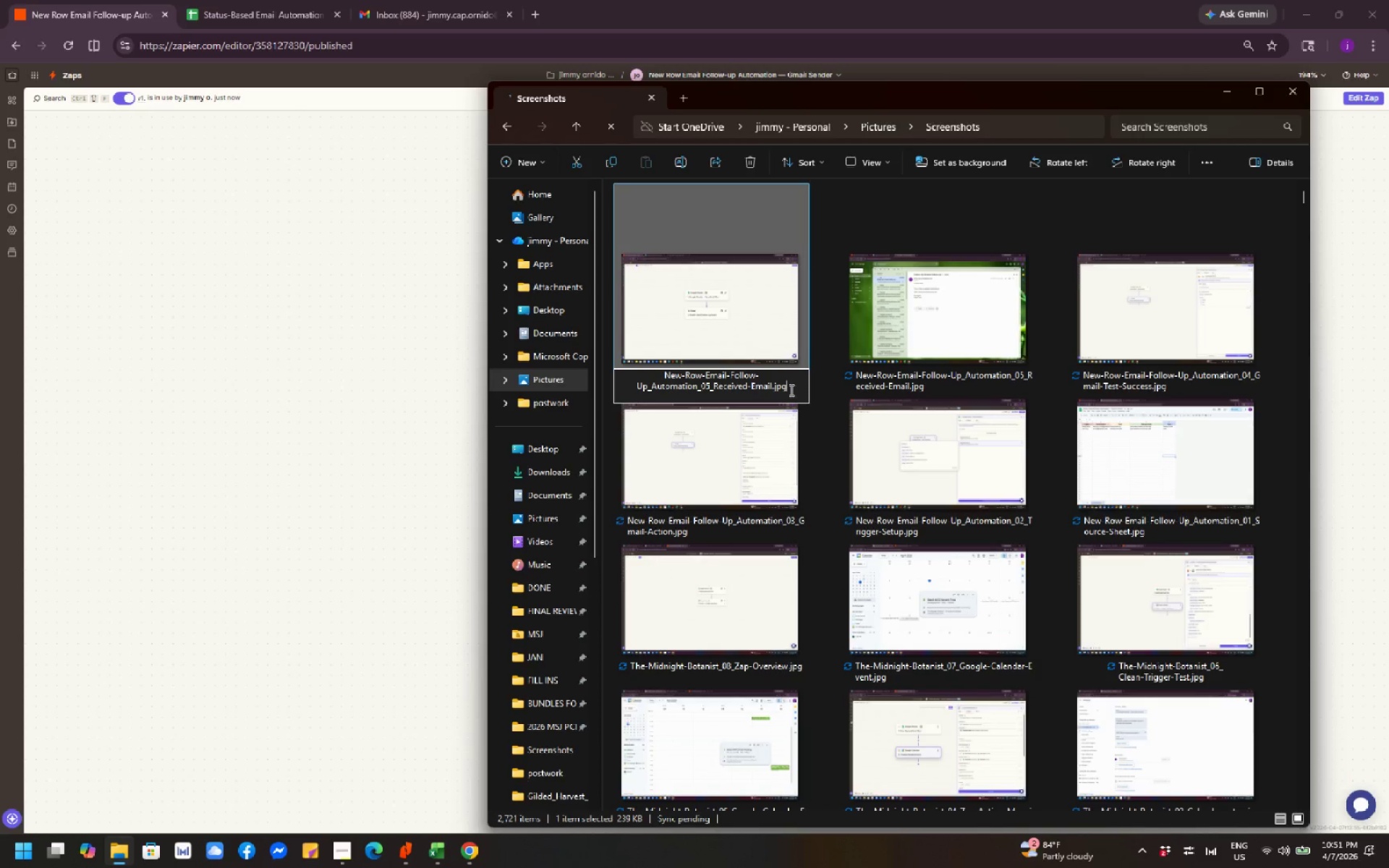 
key(Control+Shift+ArrowLeft)
 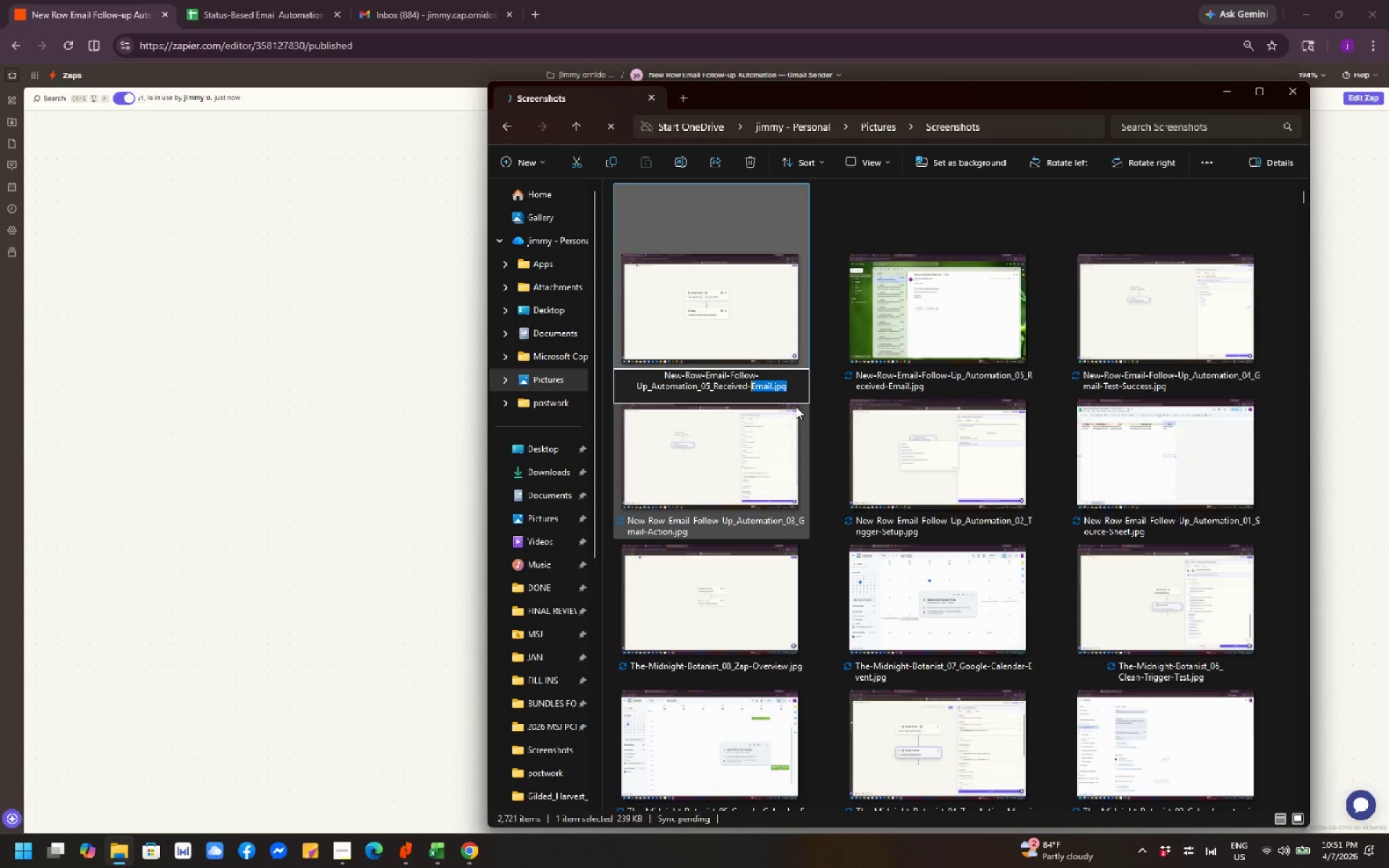 
key(Control+Shift+ArrowLeft)
 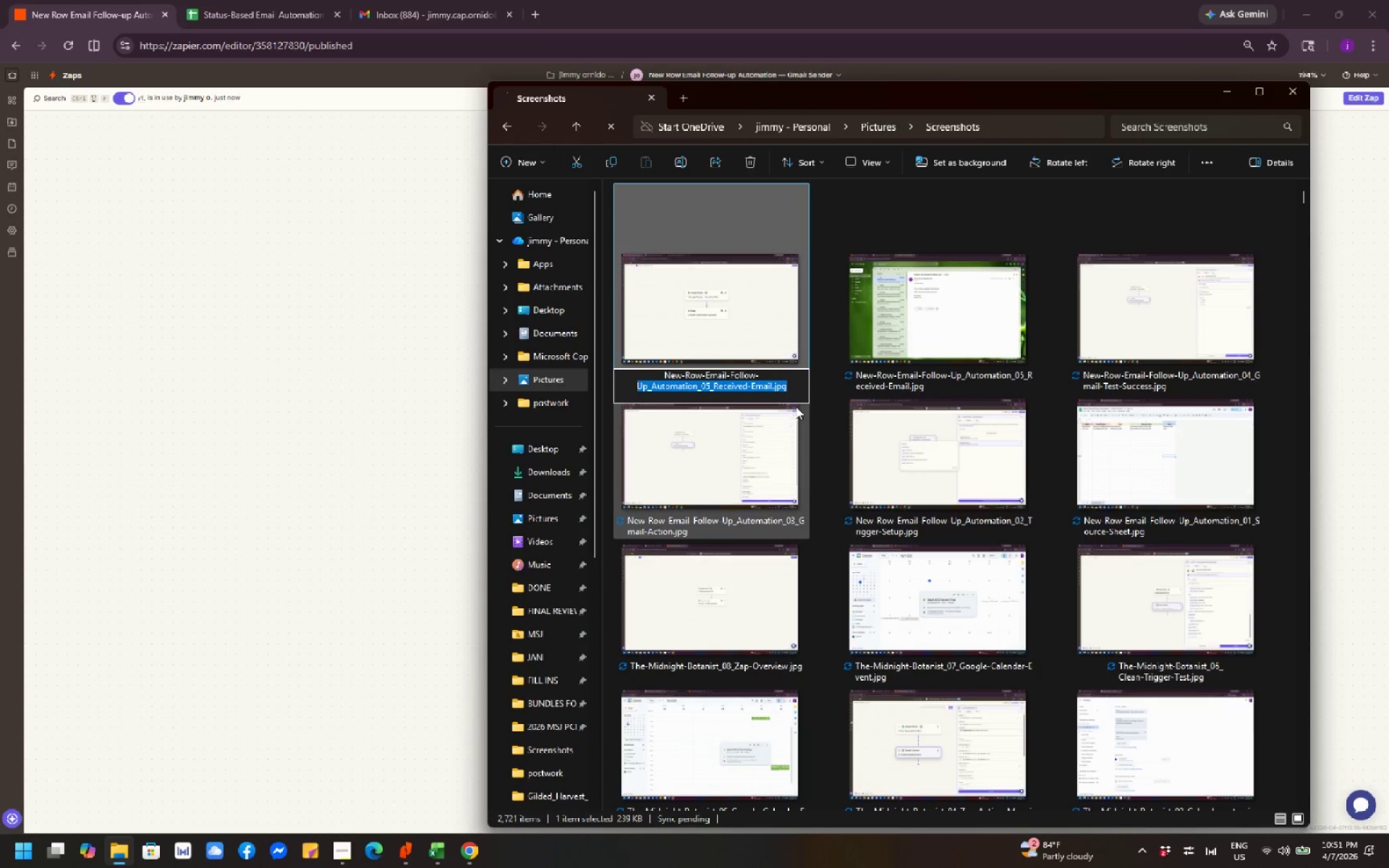 
key(Control+Shift+ArrowRight)
 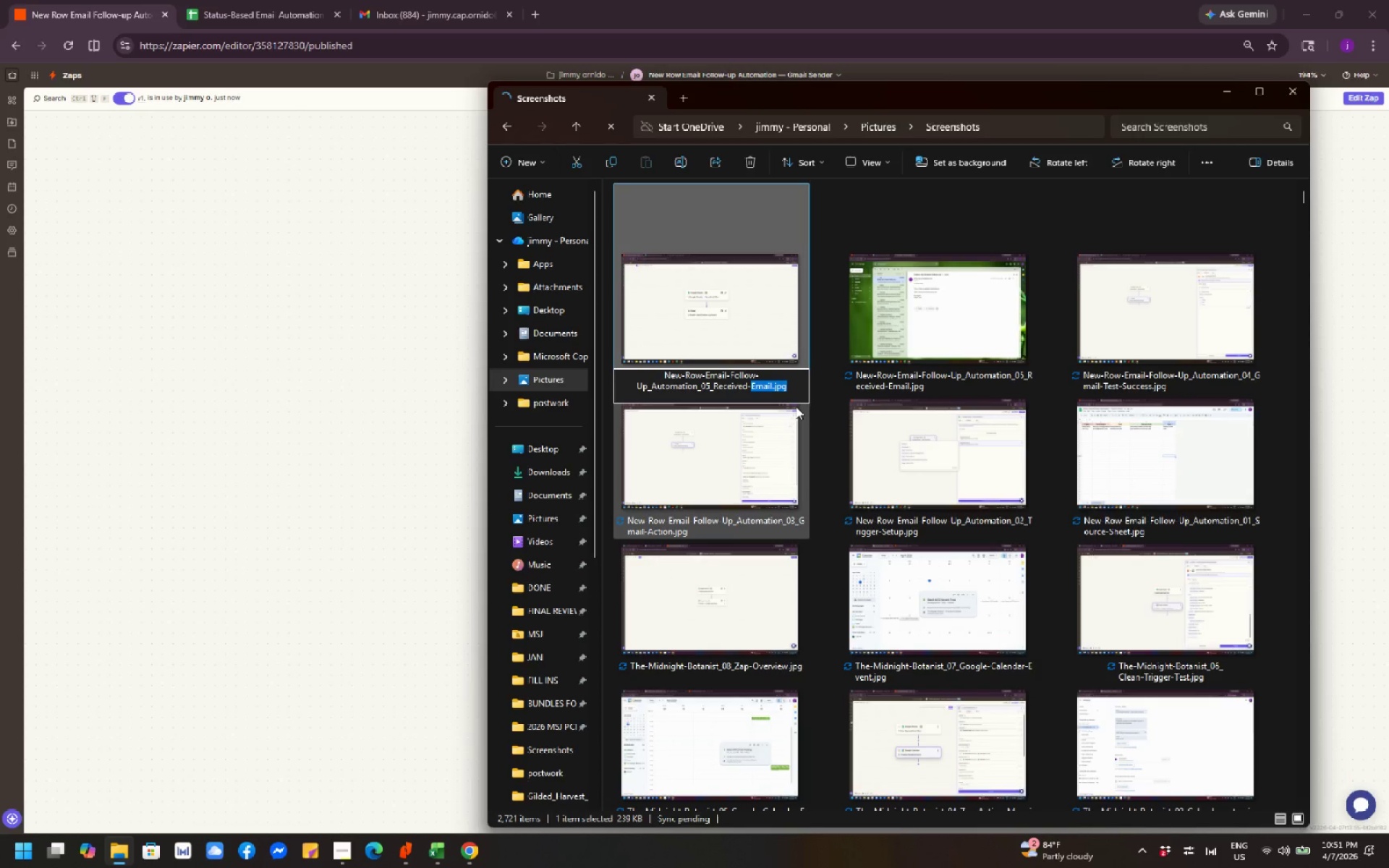 
key(Backspace)
 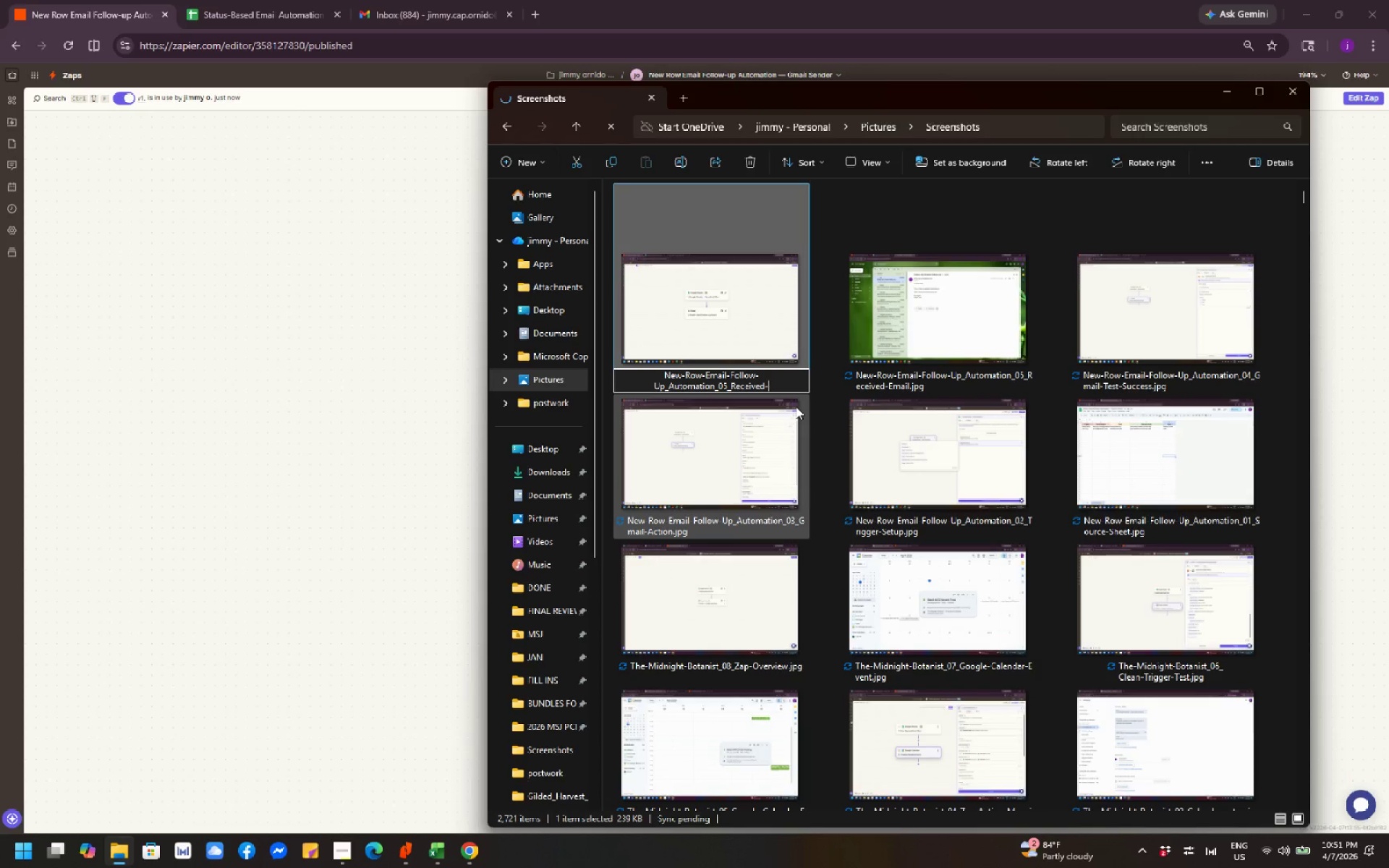 
key(Backspace)
 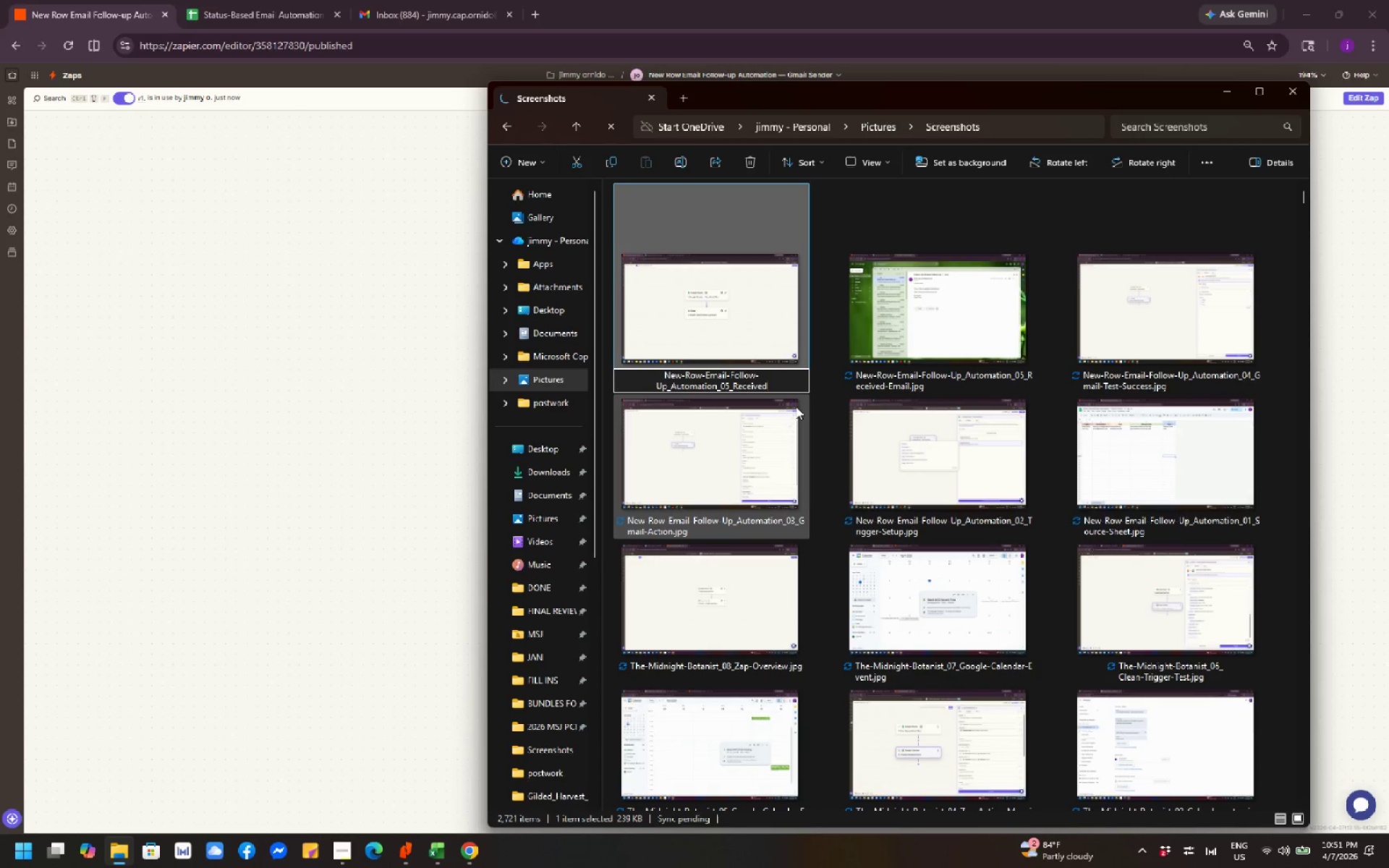 
key(Backspace)
 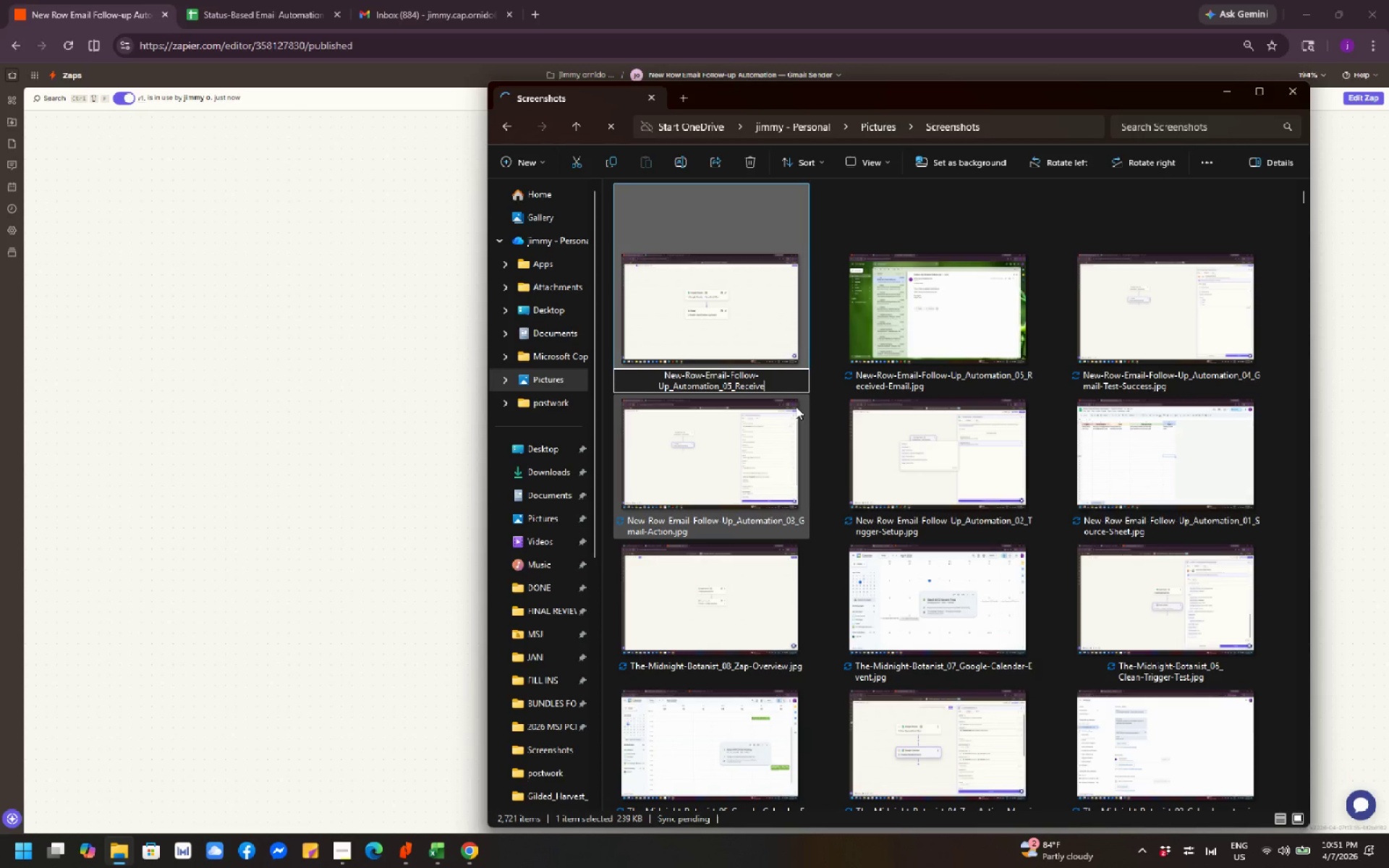 
key(Backspace)
 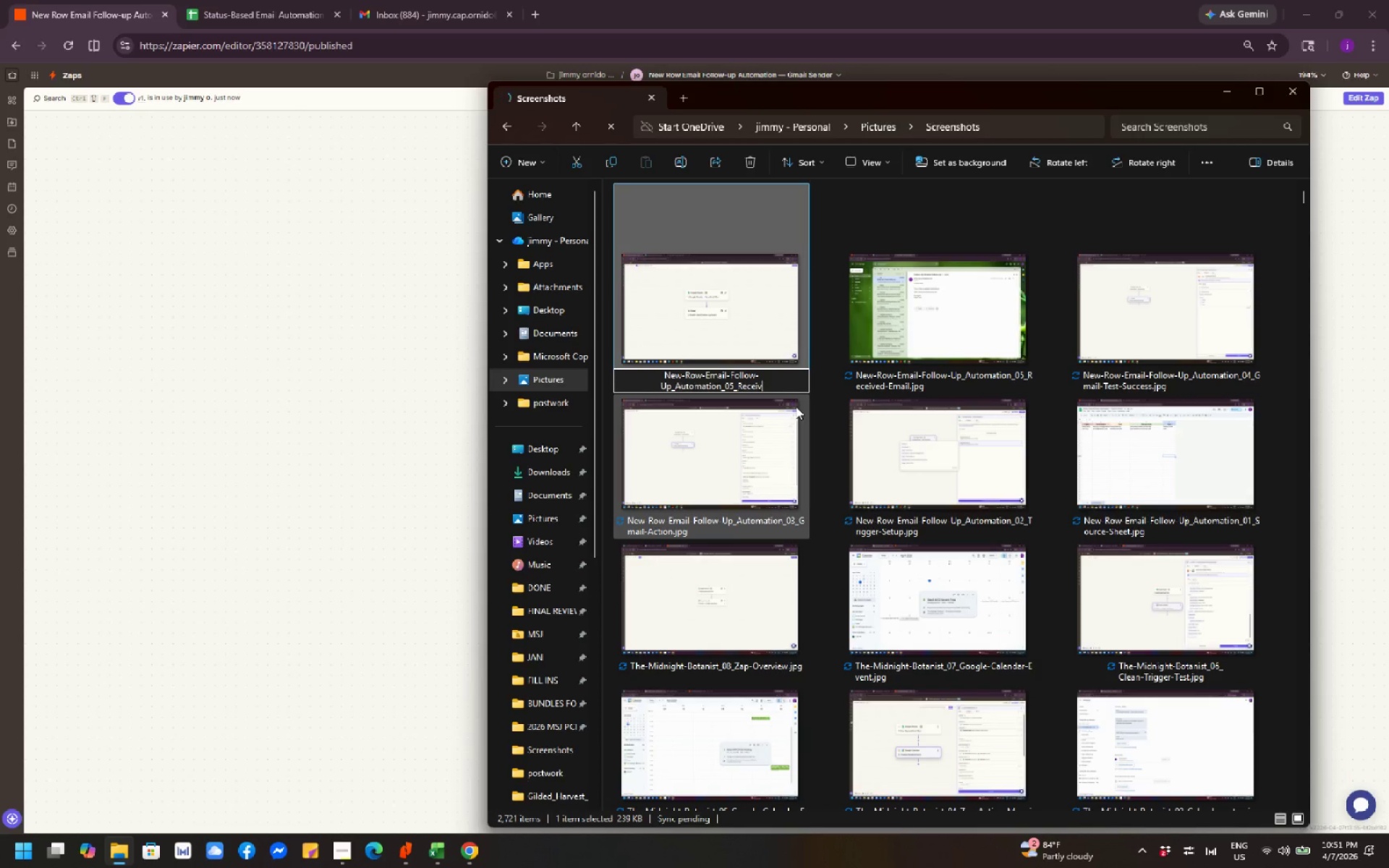 
key(Backspace)
 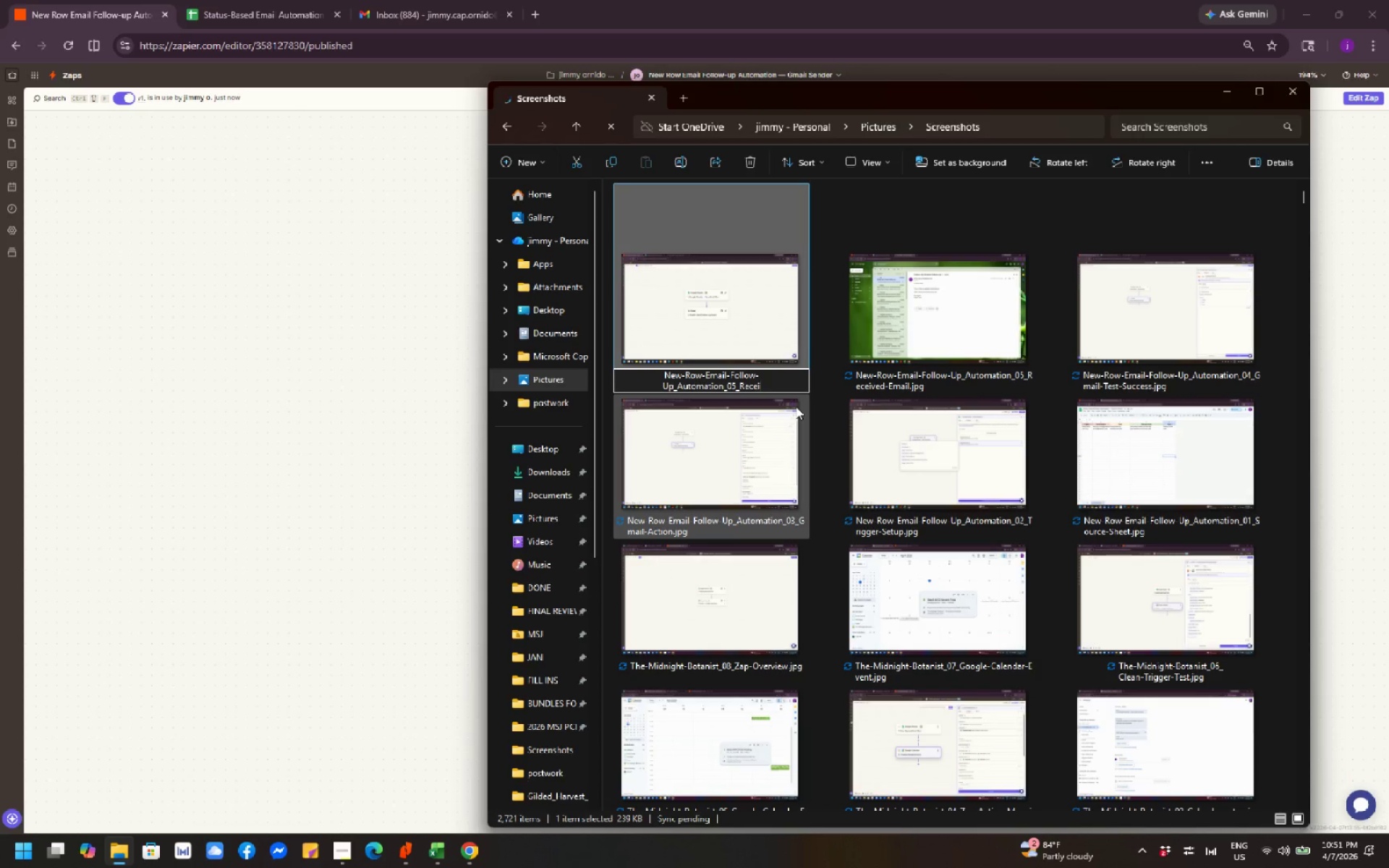 
key(Backspace)
 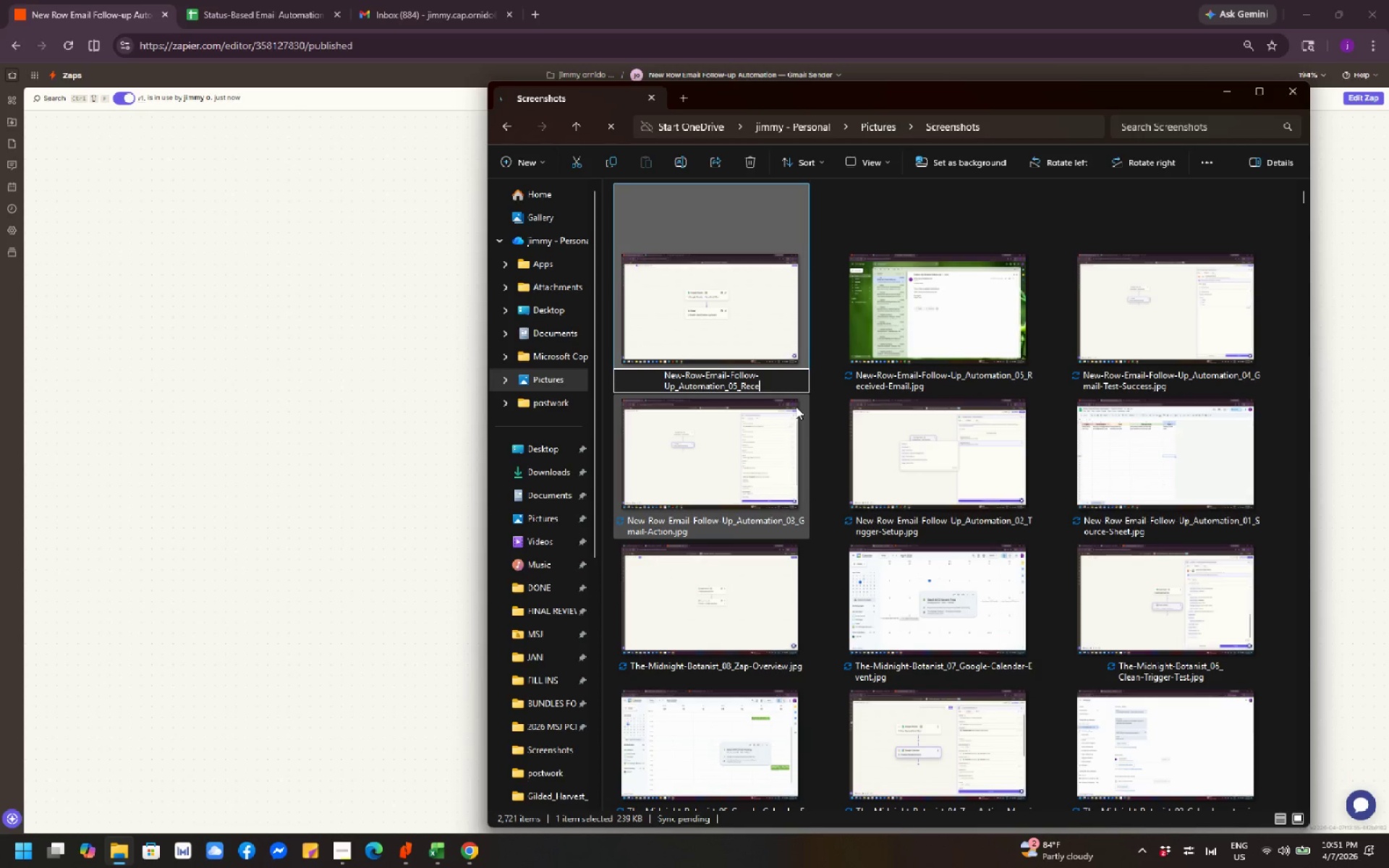 
key(Backspace)
 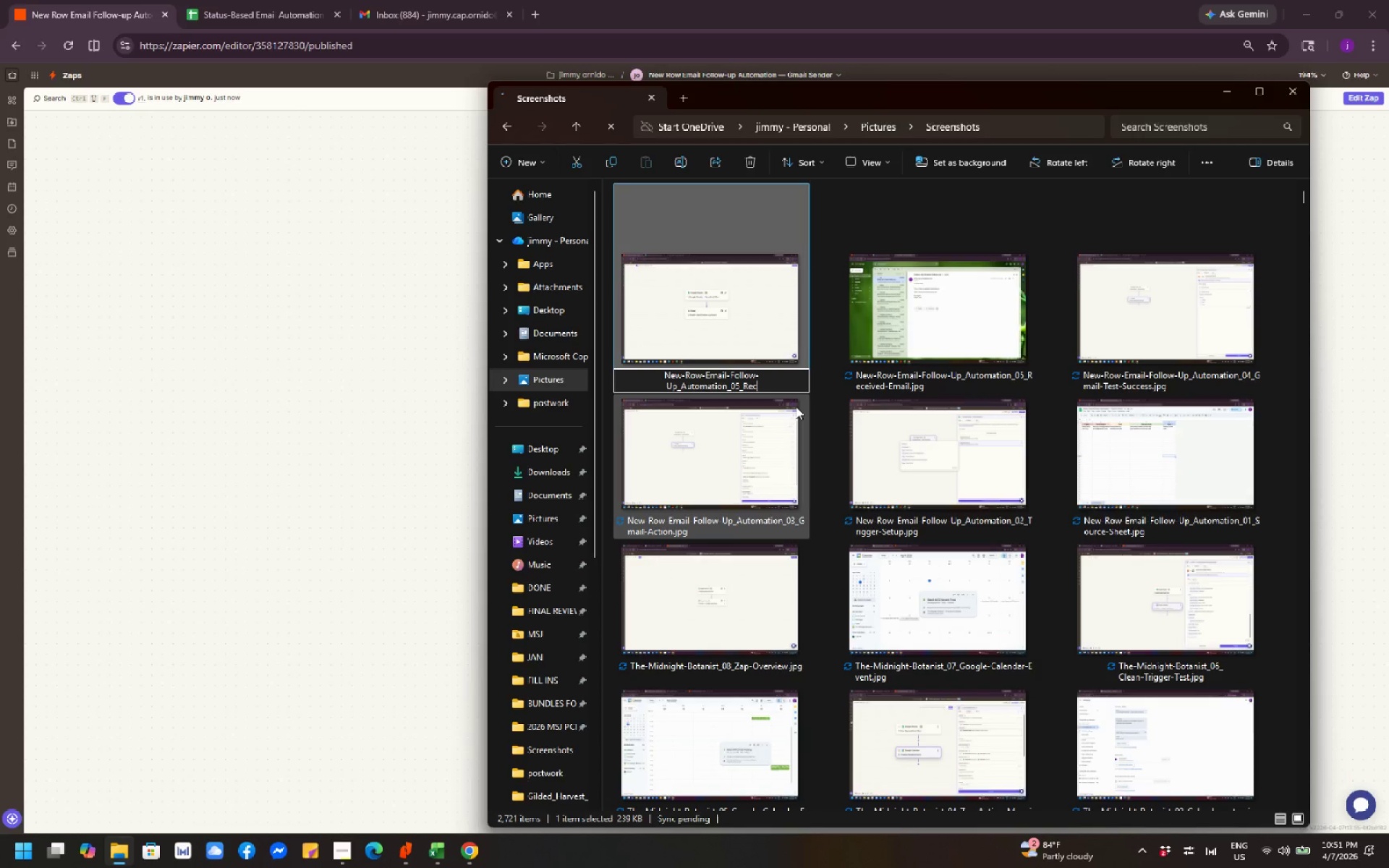 
key(Backspace)
 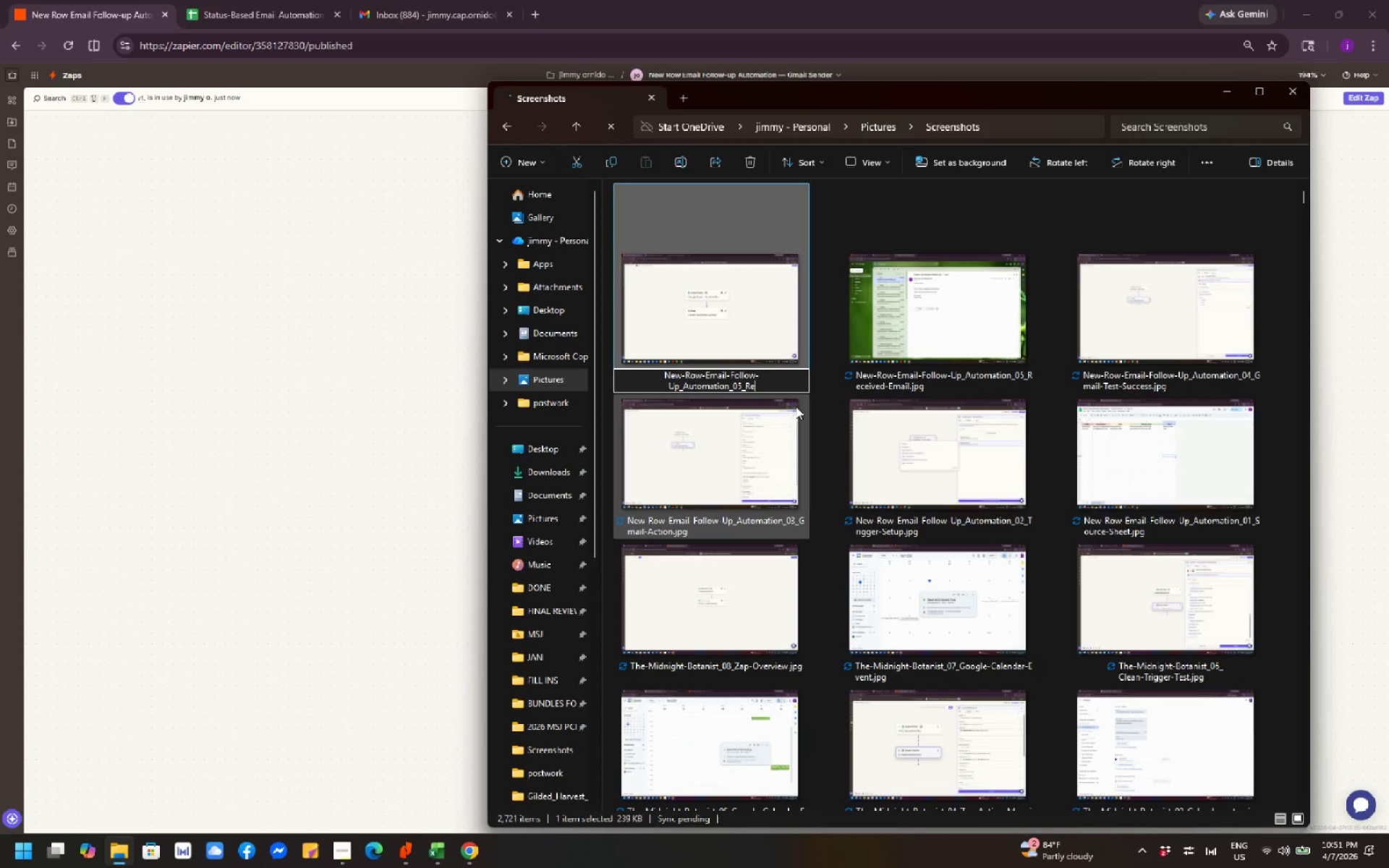 
key(Backspace)
 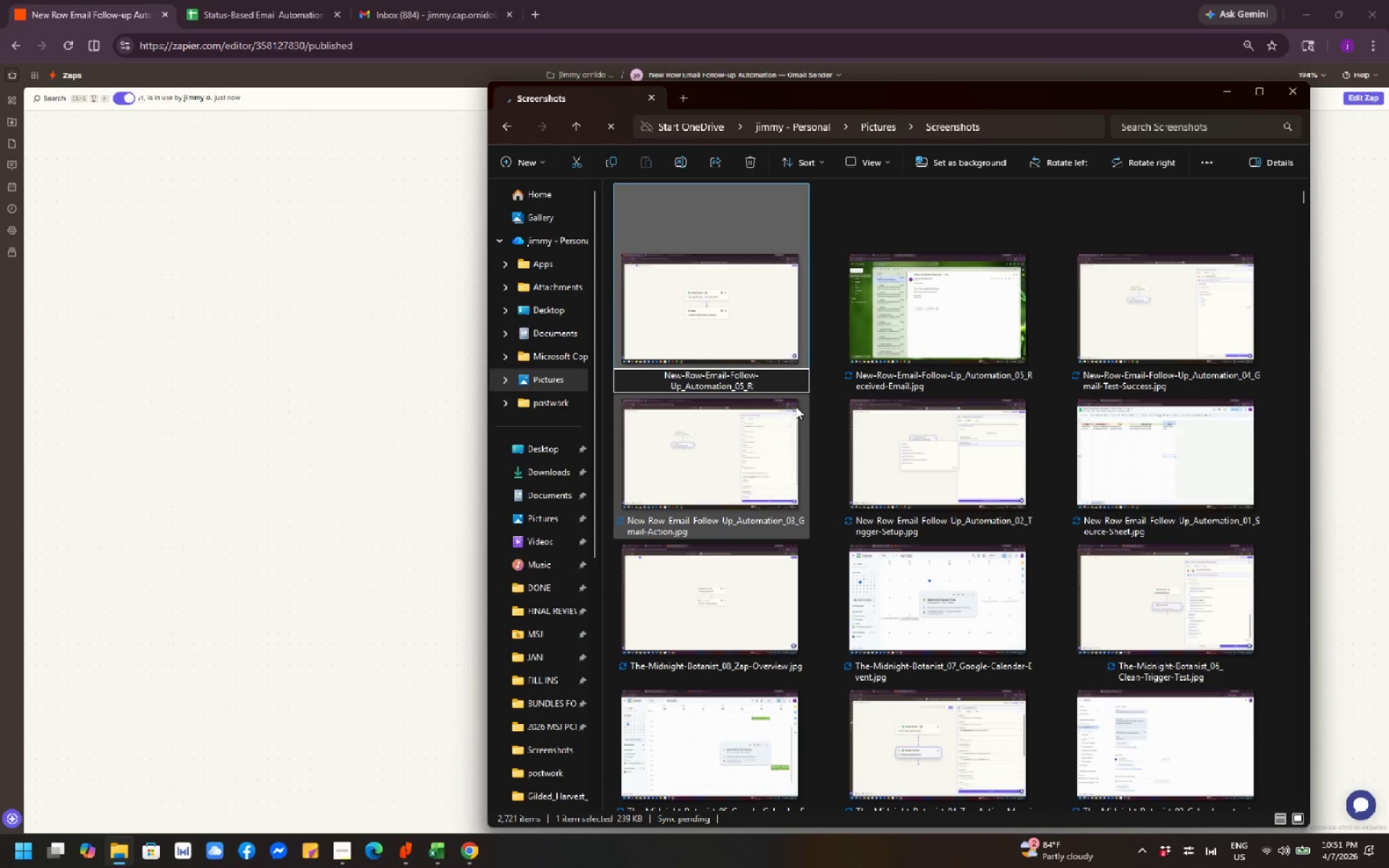 
key(Backspace)
 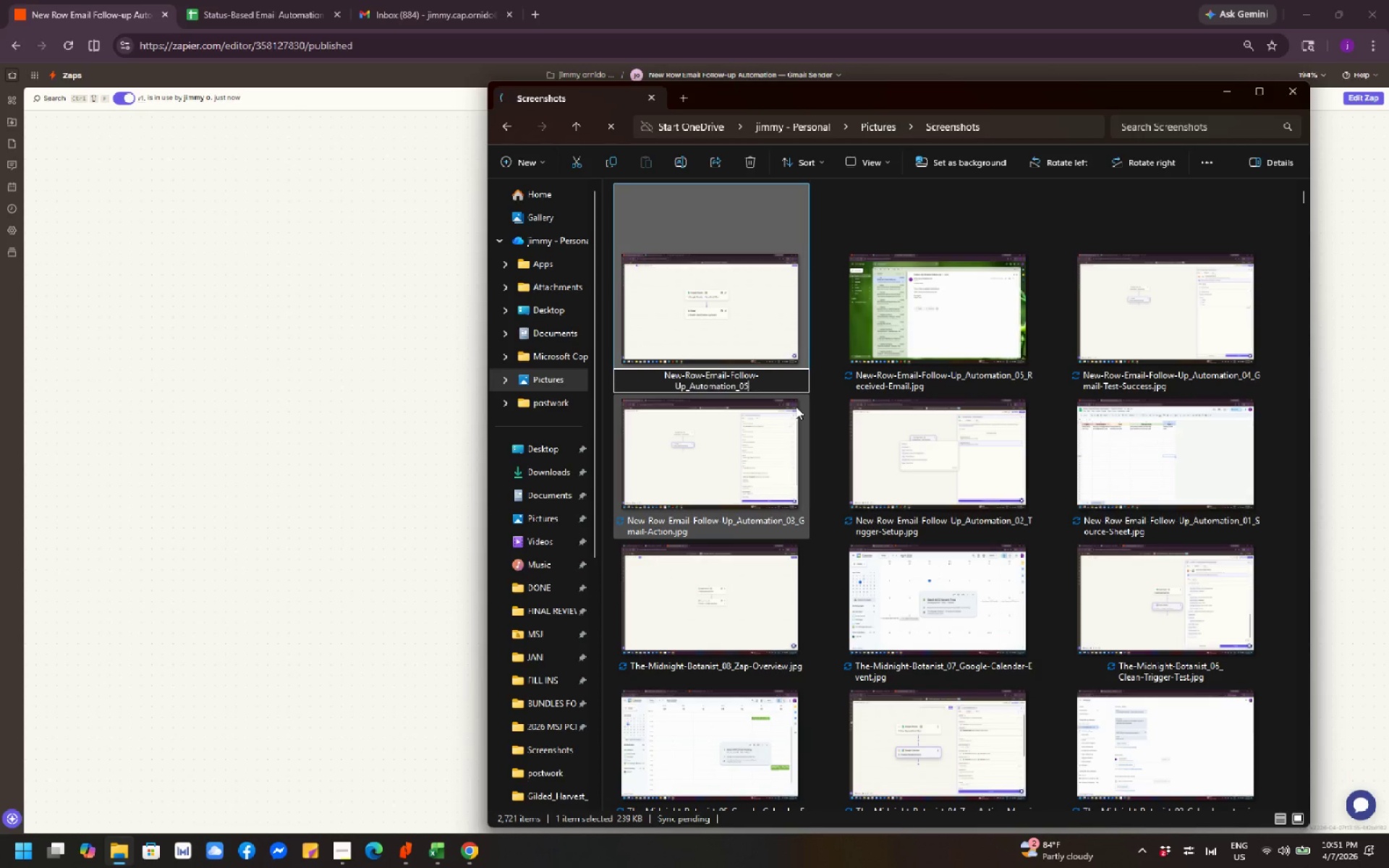 
key(Backspace)
 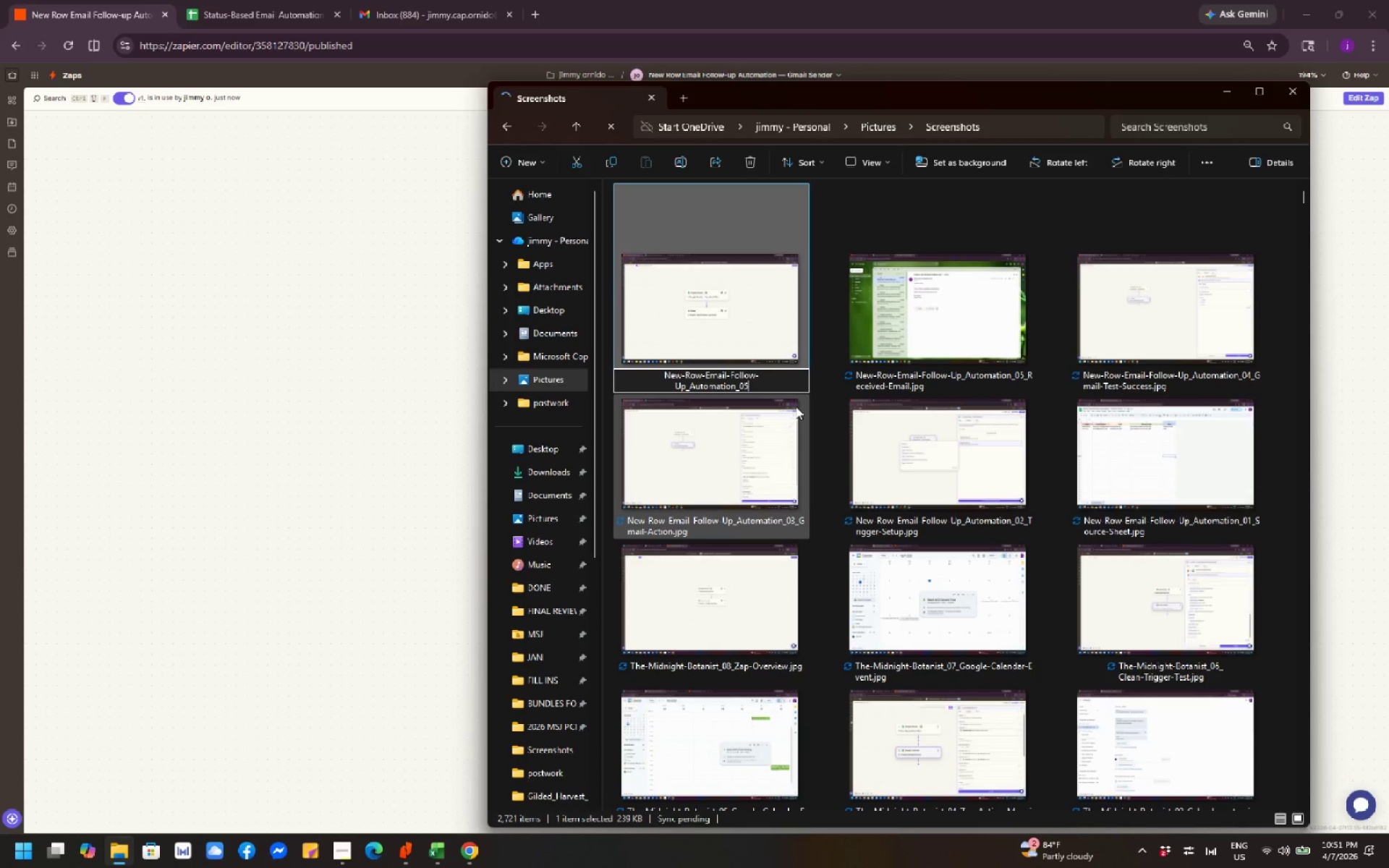 
key(Backspace)
 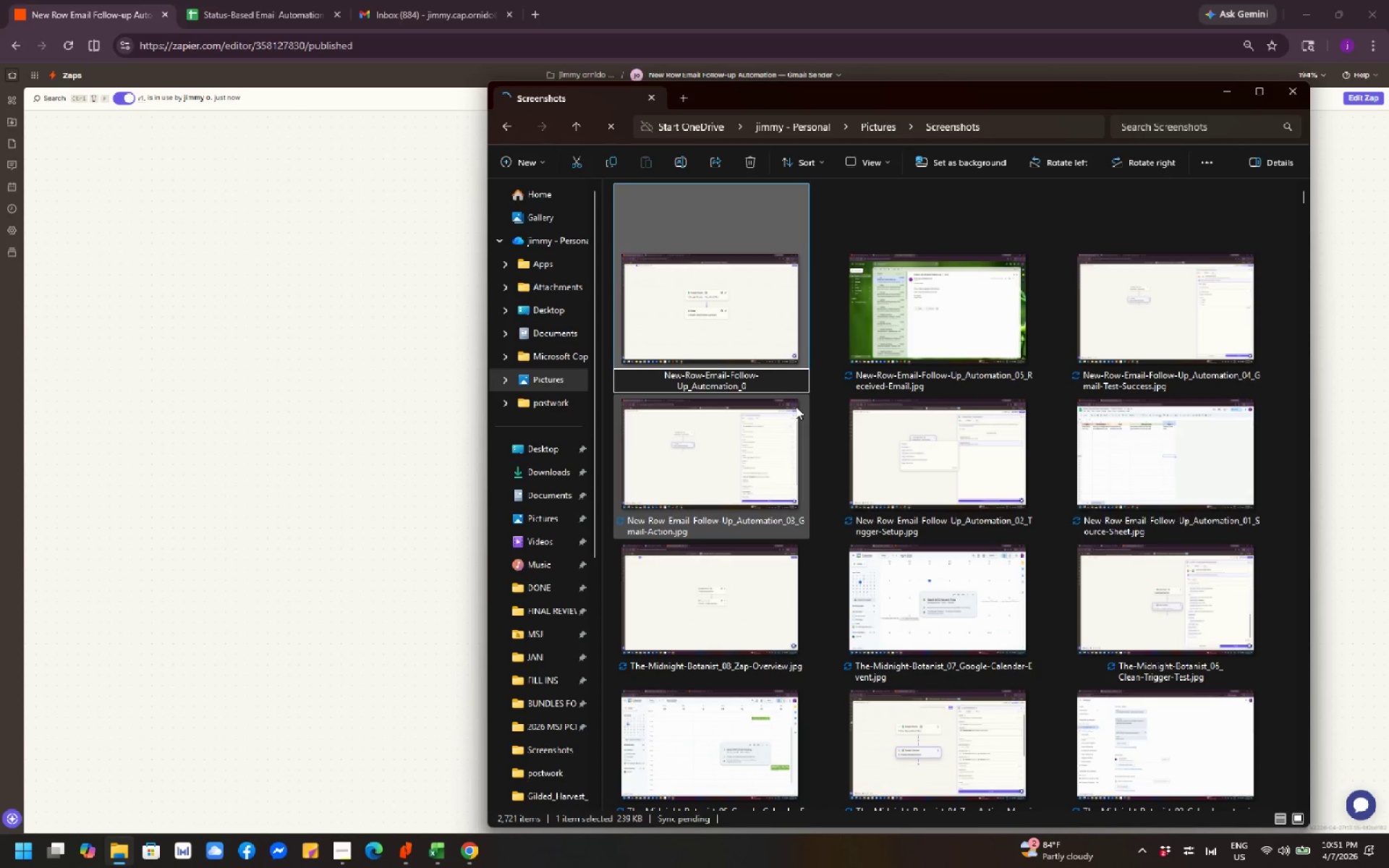 
key(Numpad6)
 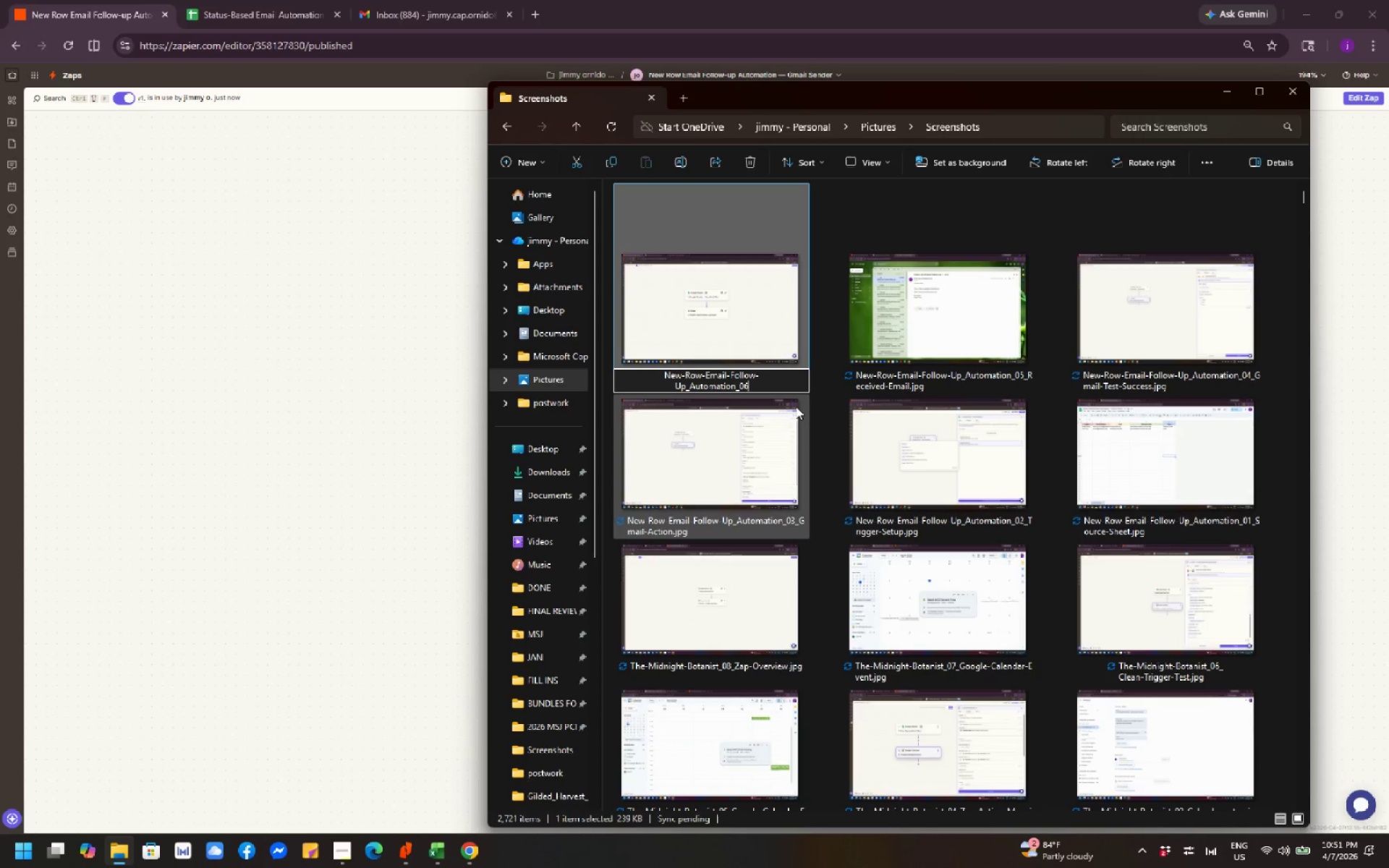 
wait(5.06)
 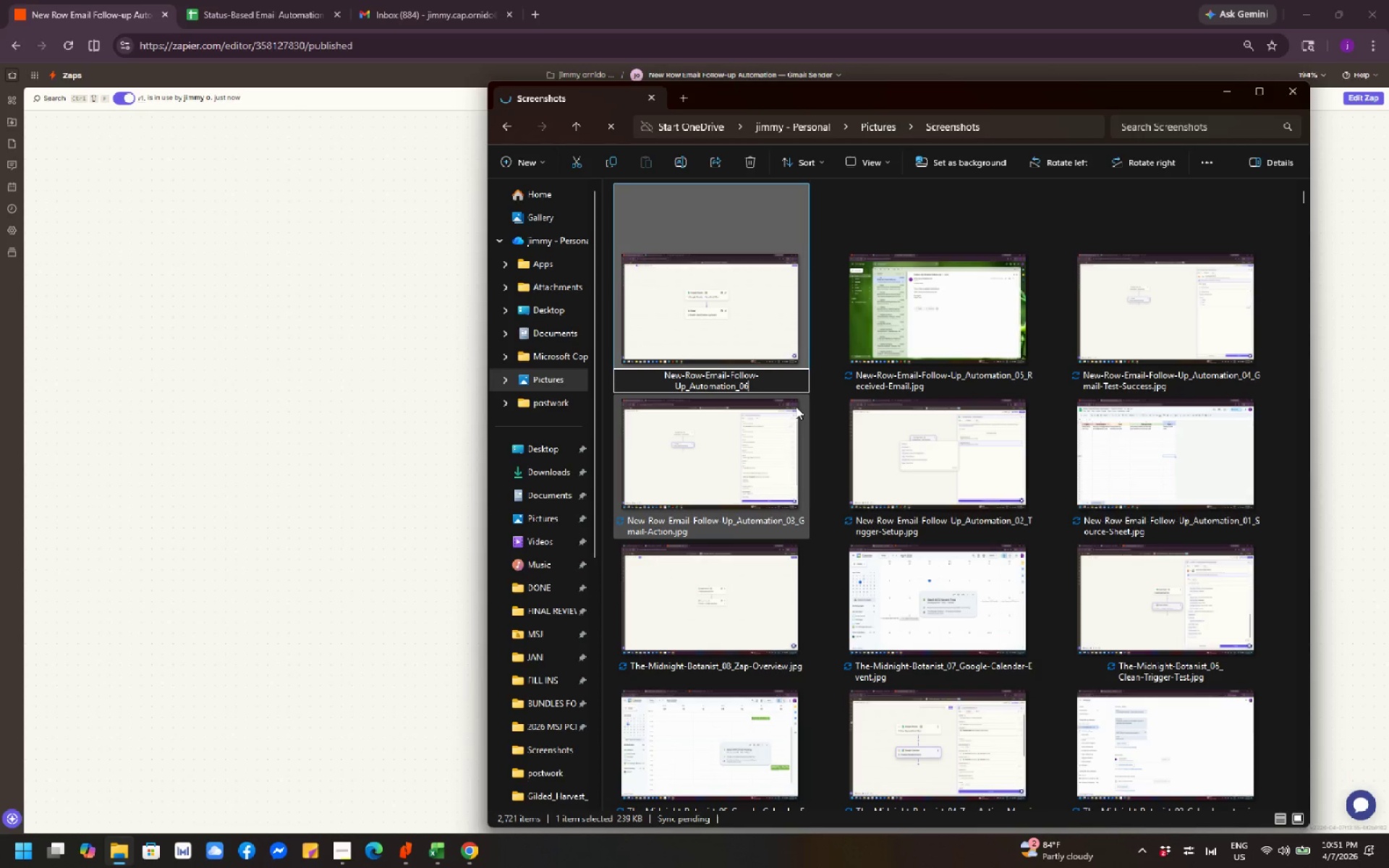 
type(_Published-Zap.jpg)
 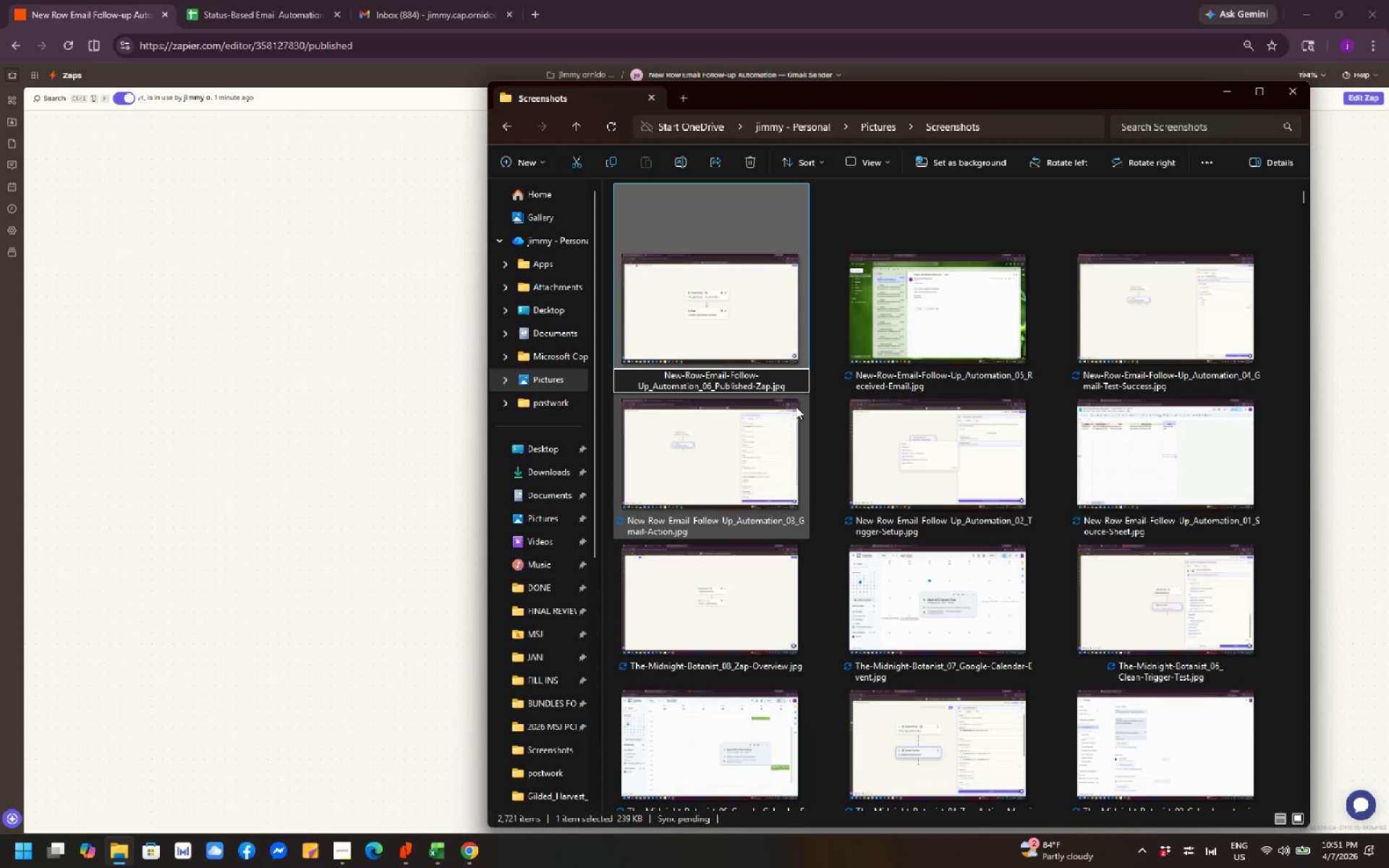 
left_click([1223, 84])
 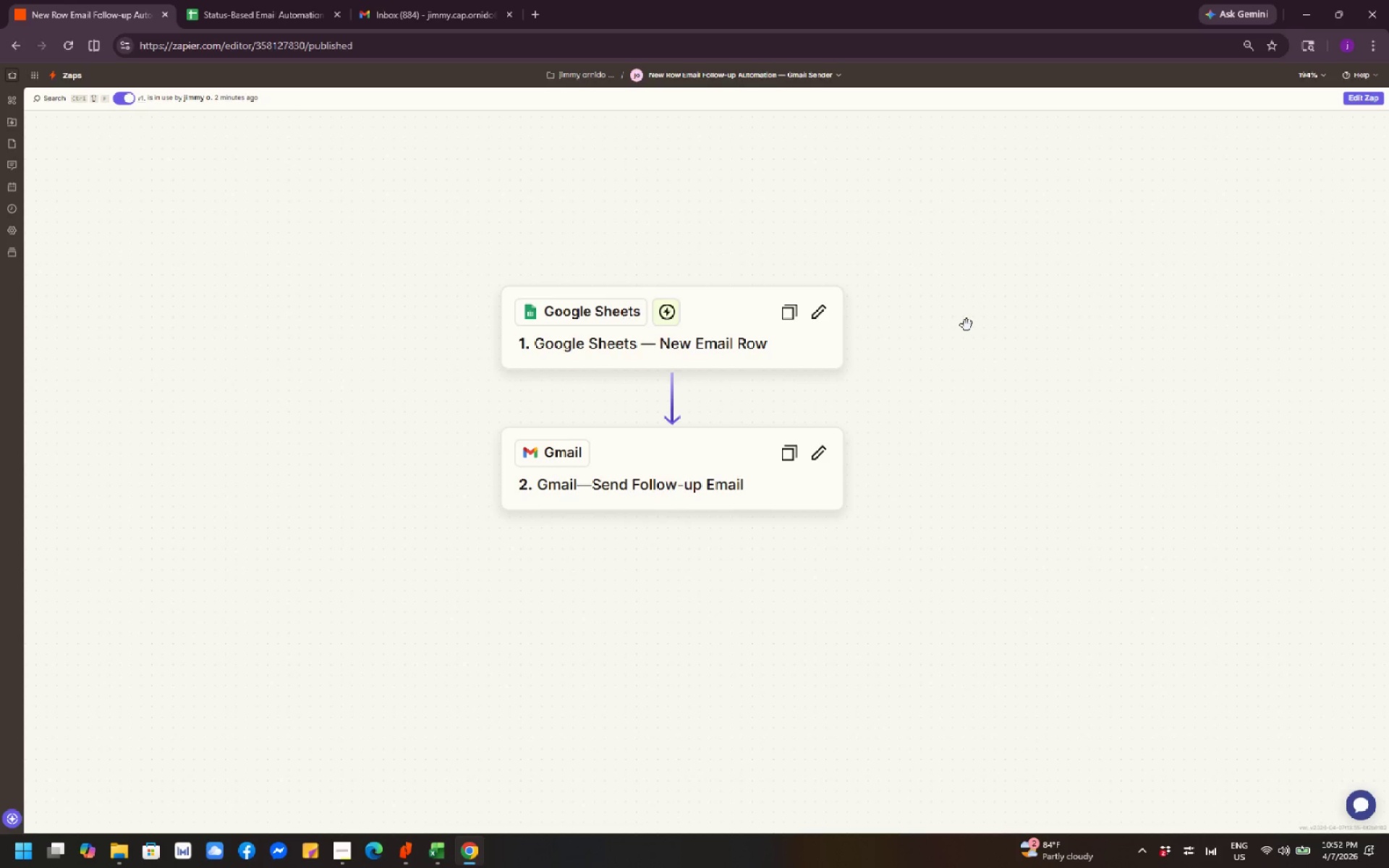 
wait(31.2)
 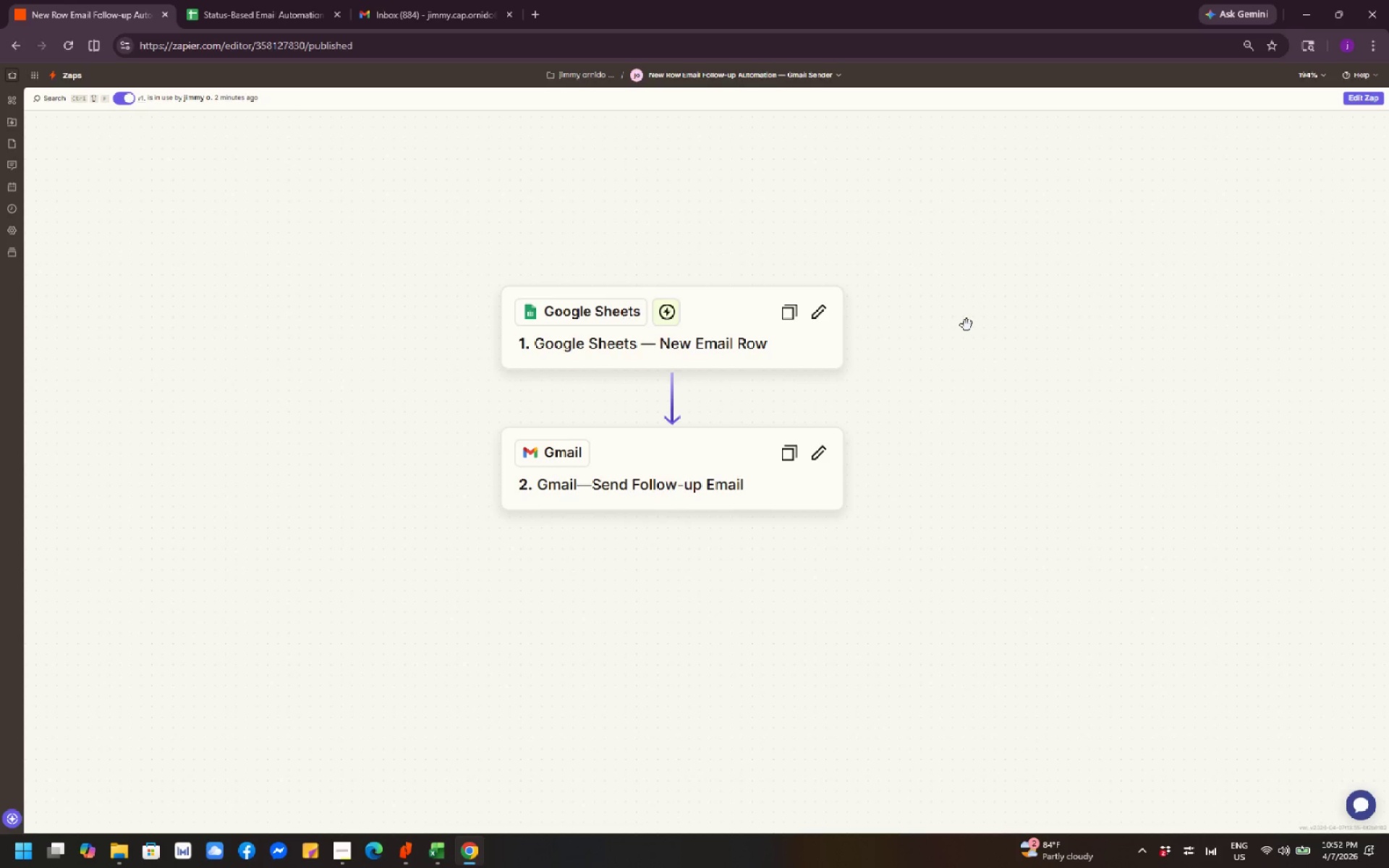 
scroll: coordinate [928, 459], scroll_direction: up, amount: 6.0
 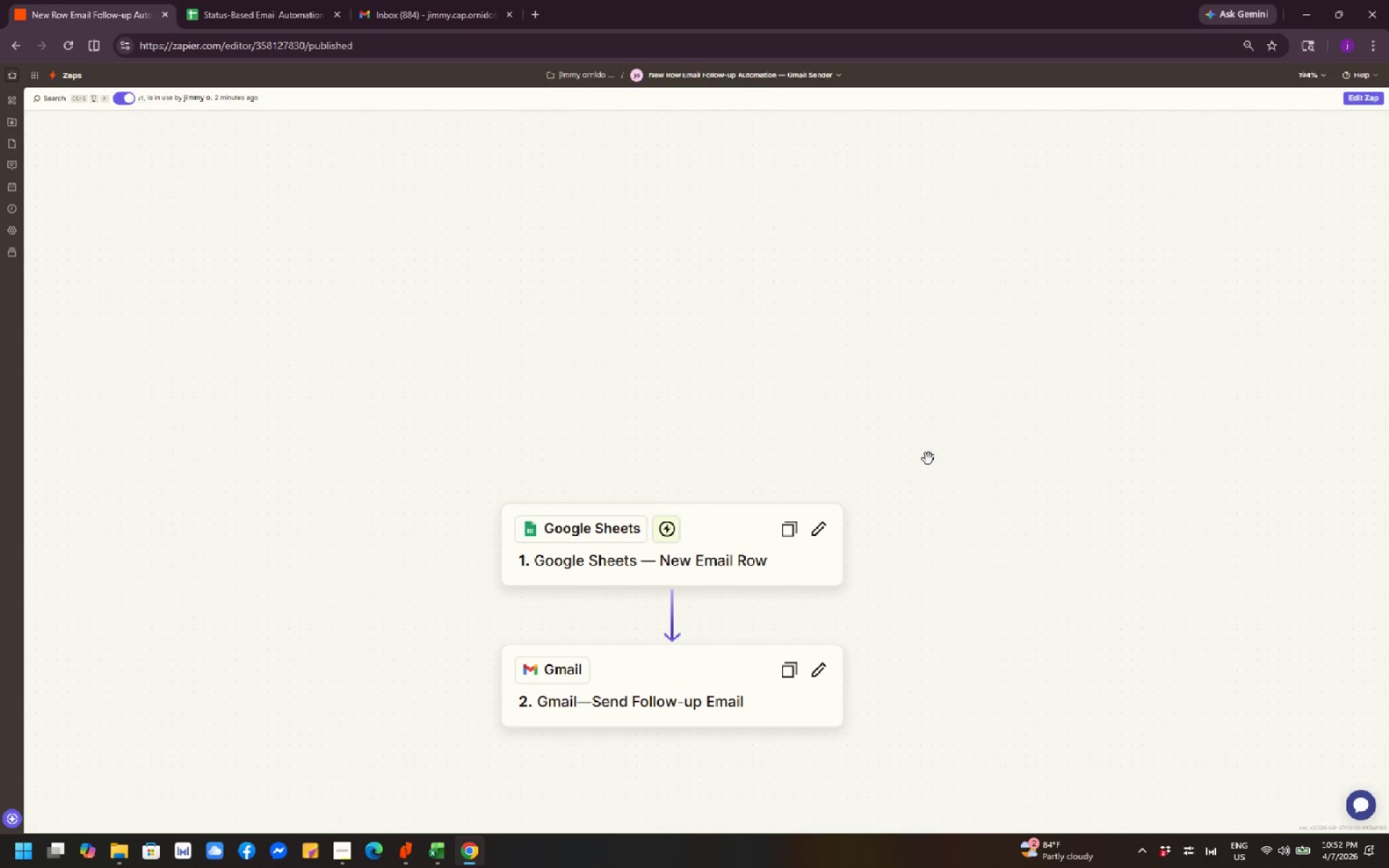 
scroll: coordinate [928, 459], scroll_direction: down, amount: 6.0
 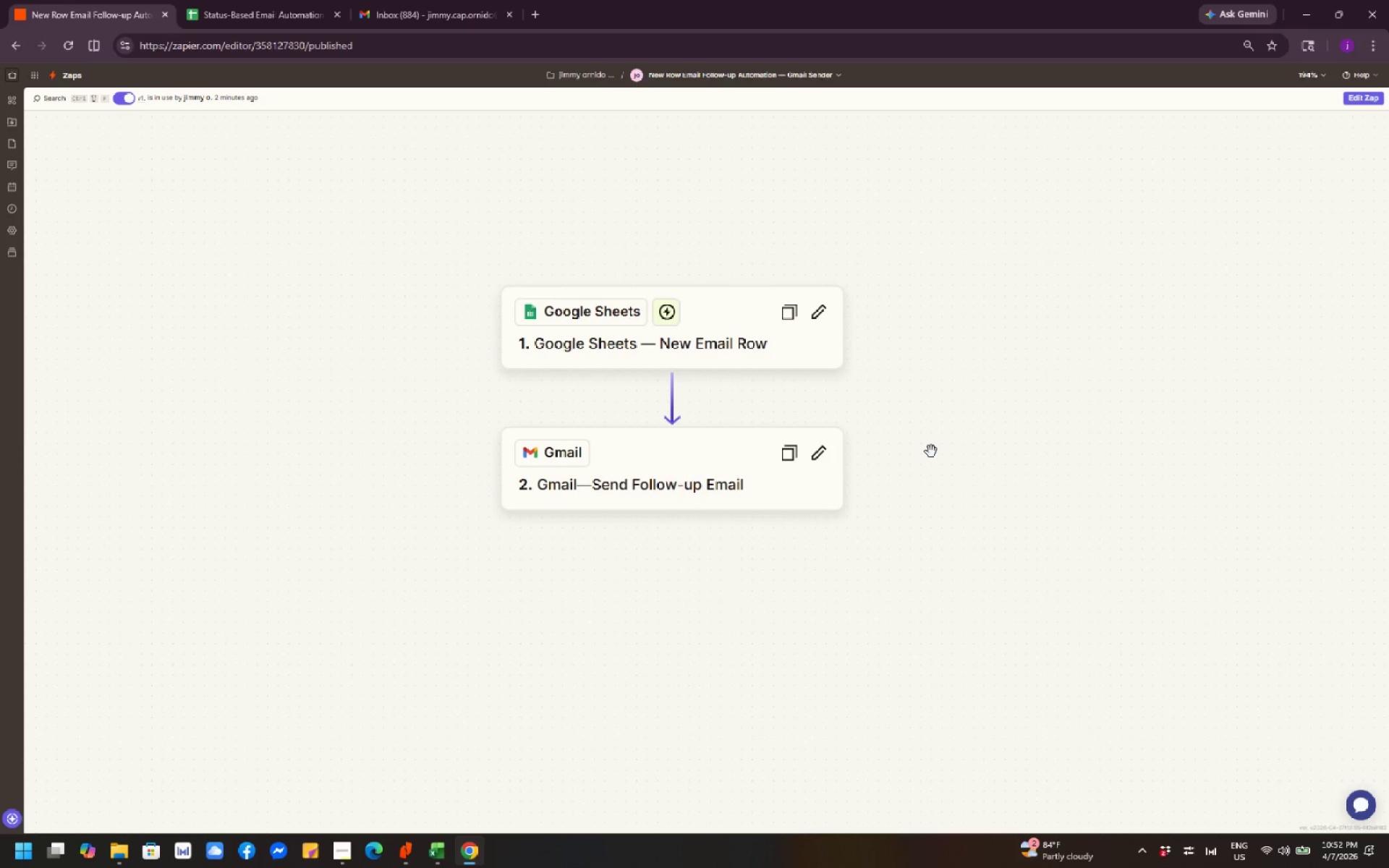 
wait(7.06)
 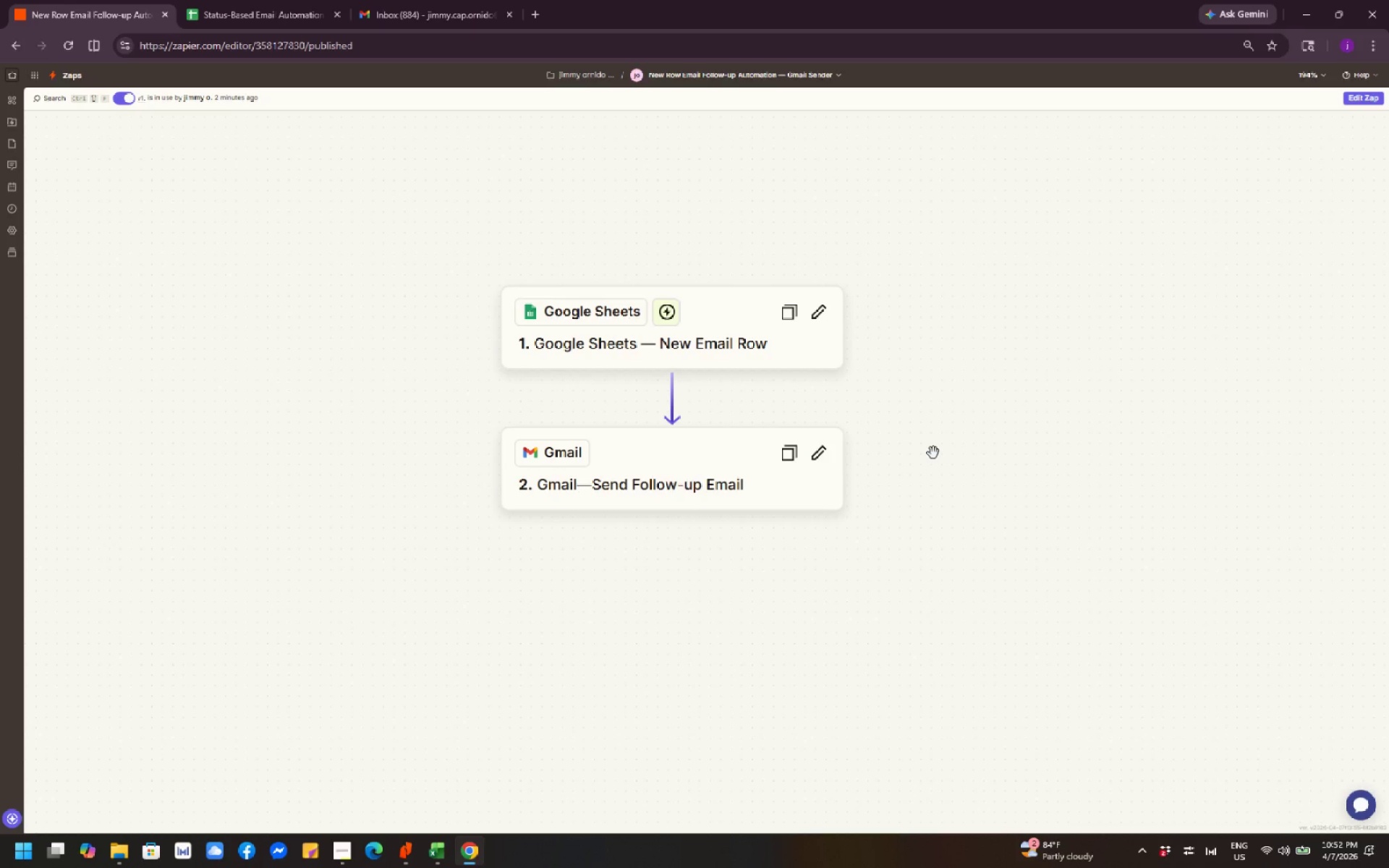 
scroll: coordinate [946, 425], scroll_direction: down, amount: 2.0
 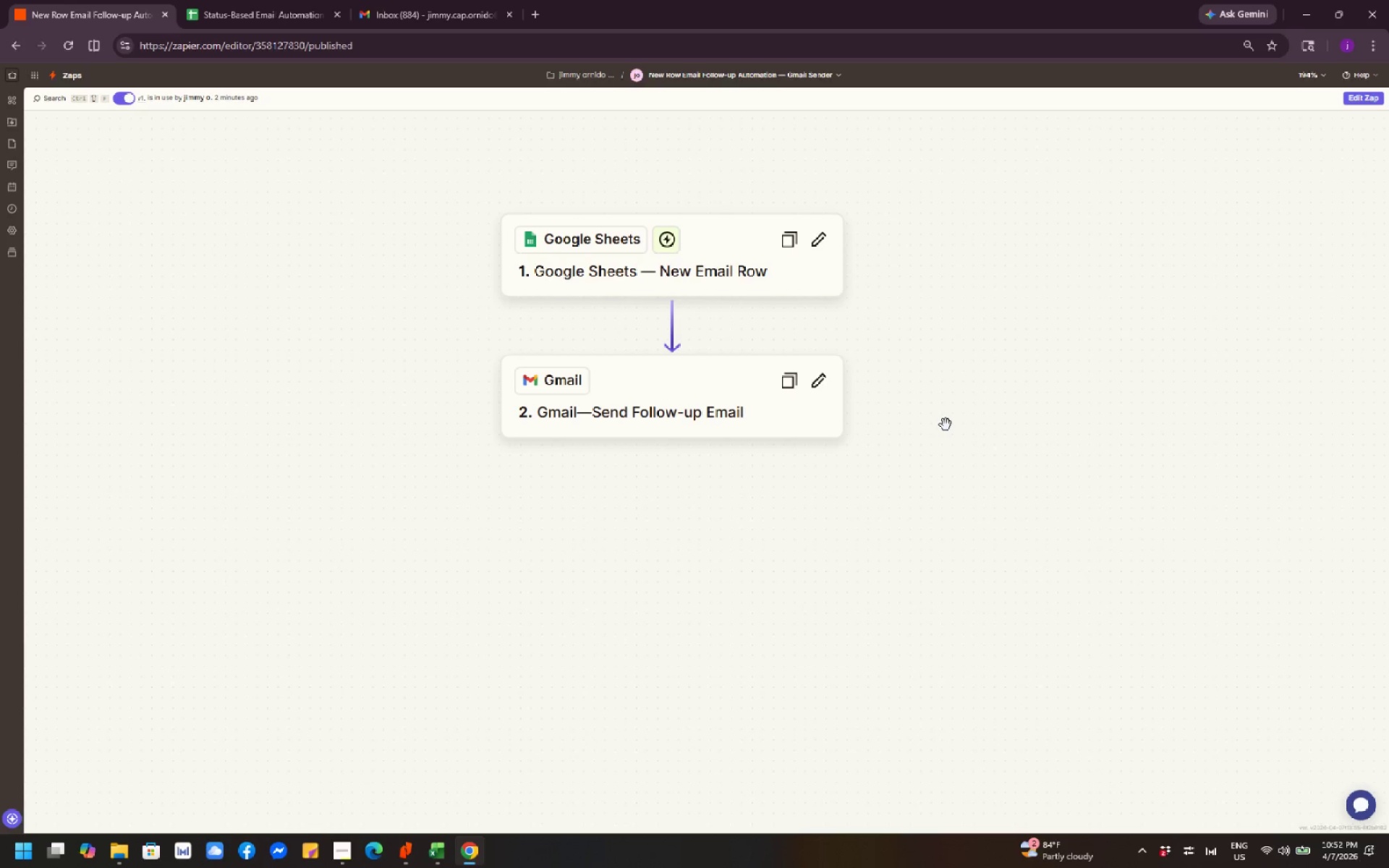 
scroll: coordinate [946, 425], scroll_direction: up, amount: 2.0
 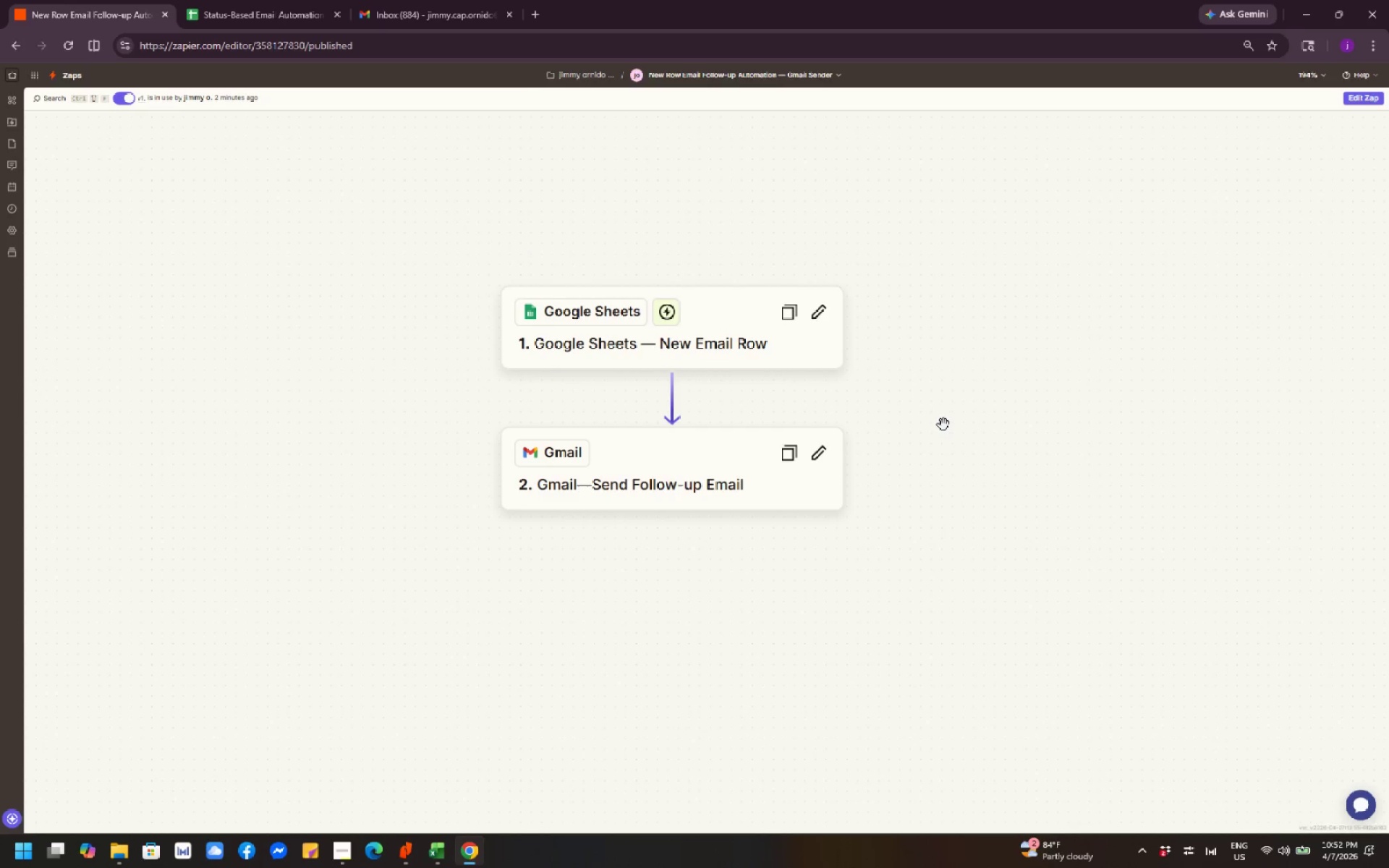 
left_click([275, 10])
 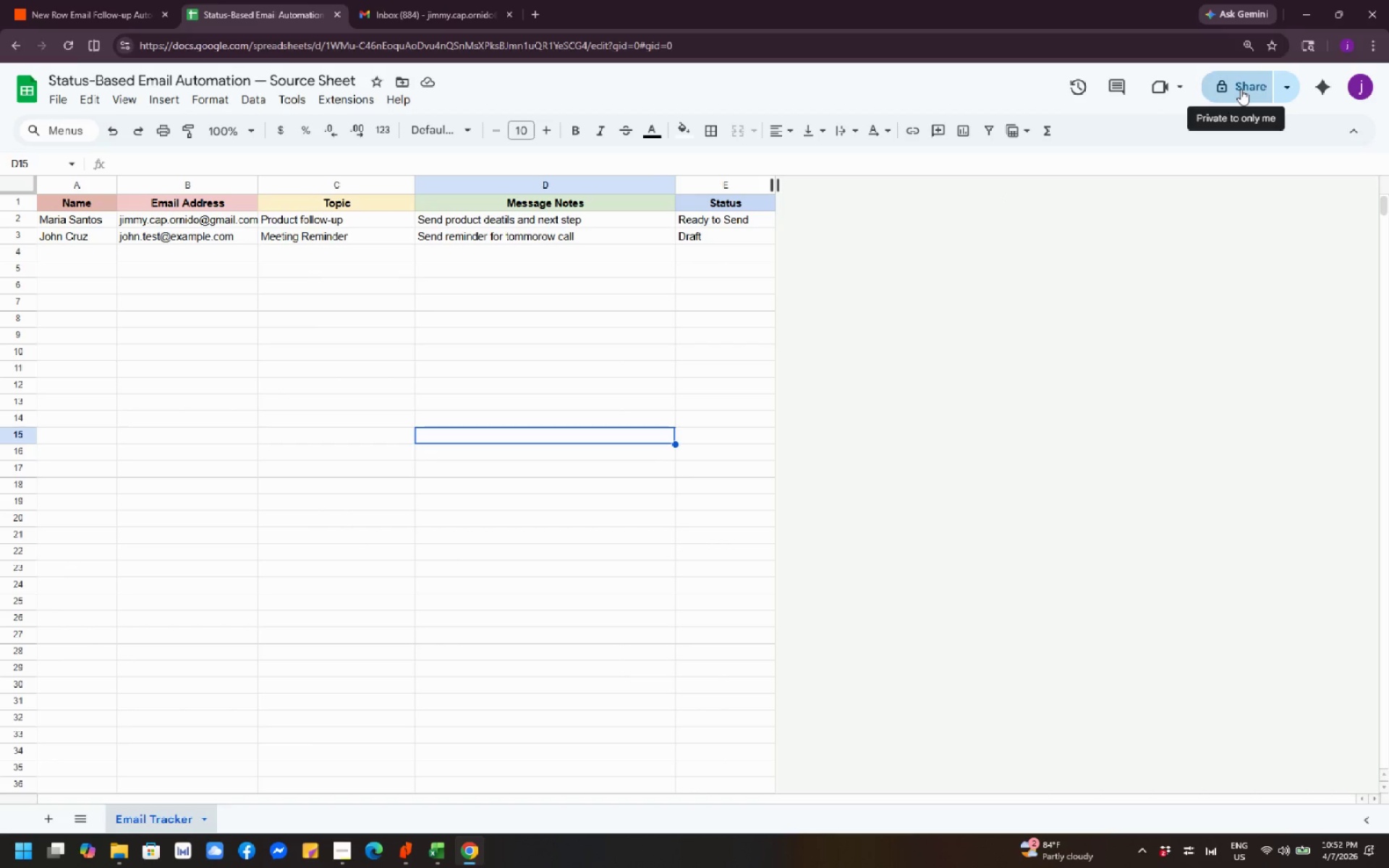 
left_click([1241, 89])
 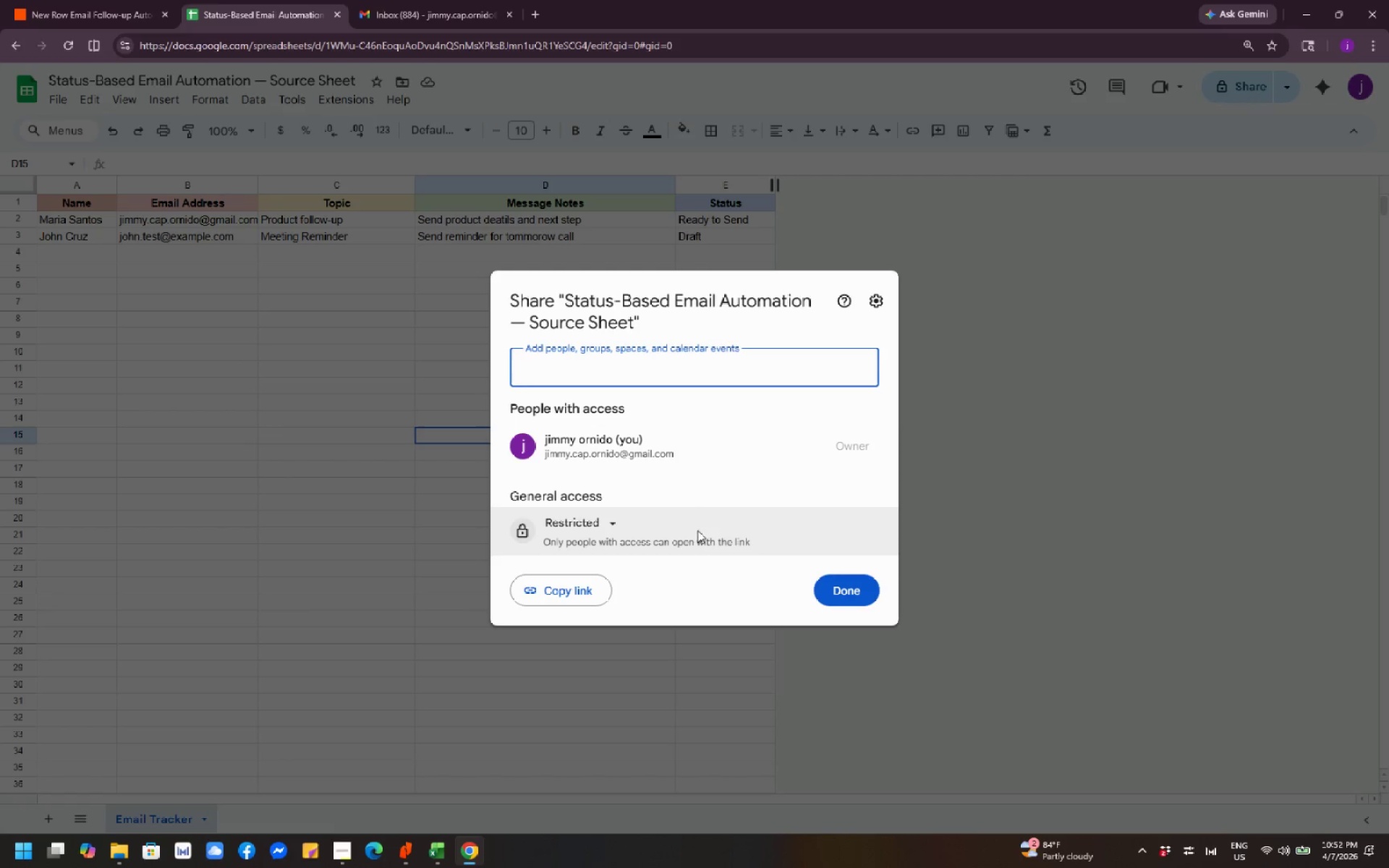 
left_click([560, 529])
 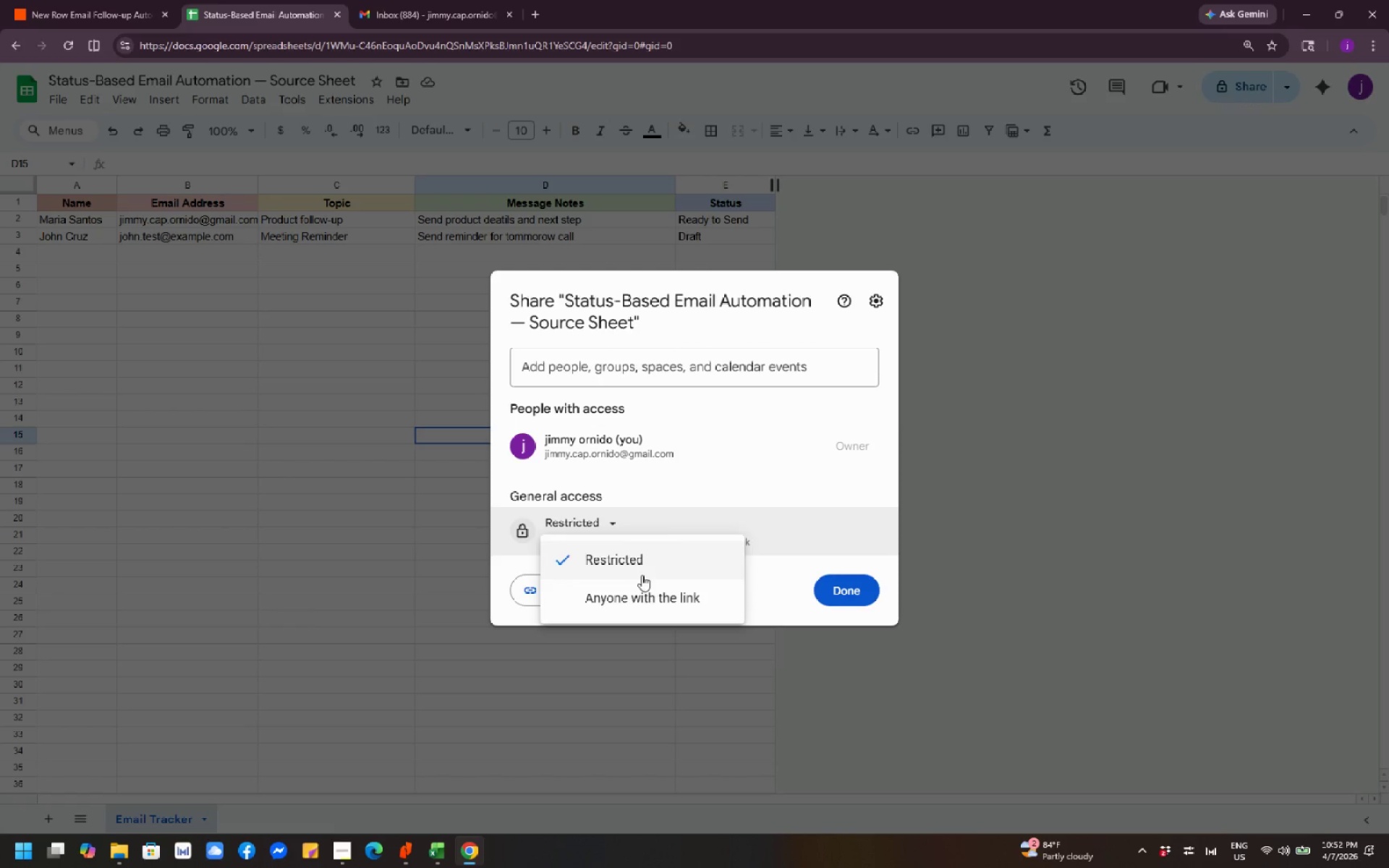 
left_click([645, 595])
 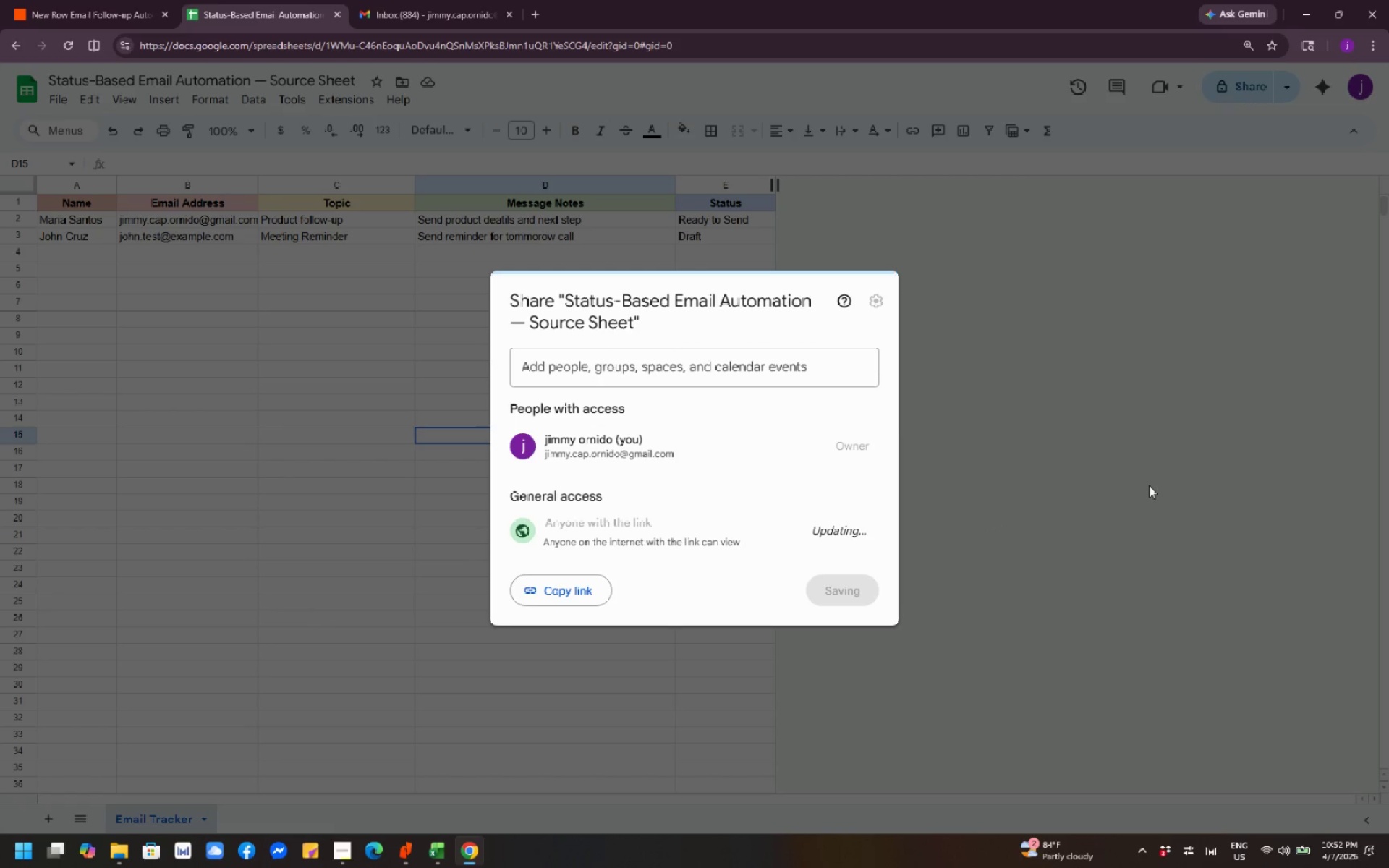 
left_click([1149, 485])
 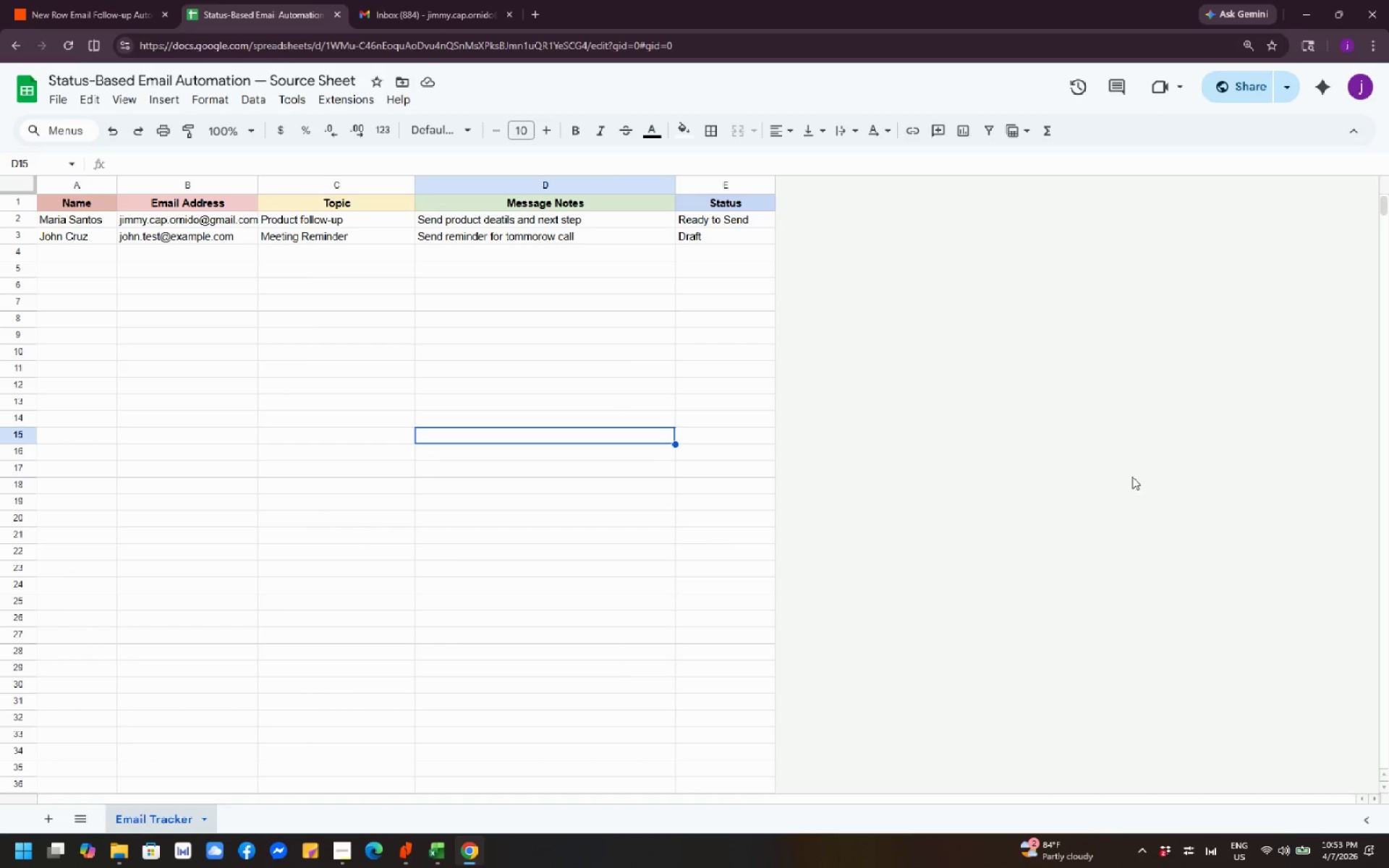 
wait(45.64)
 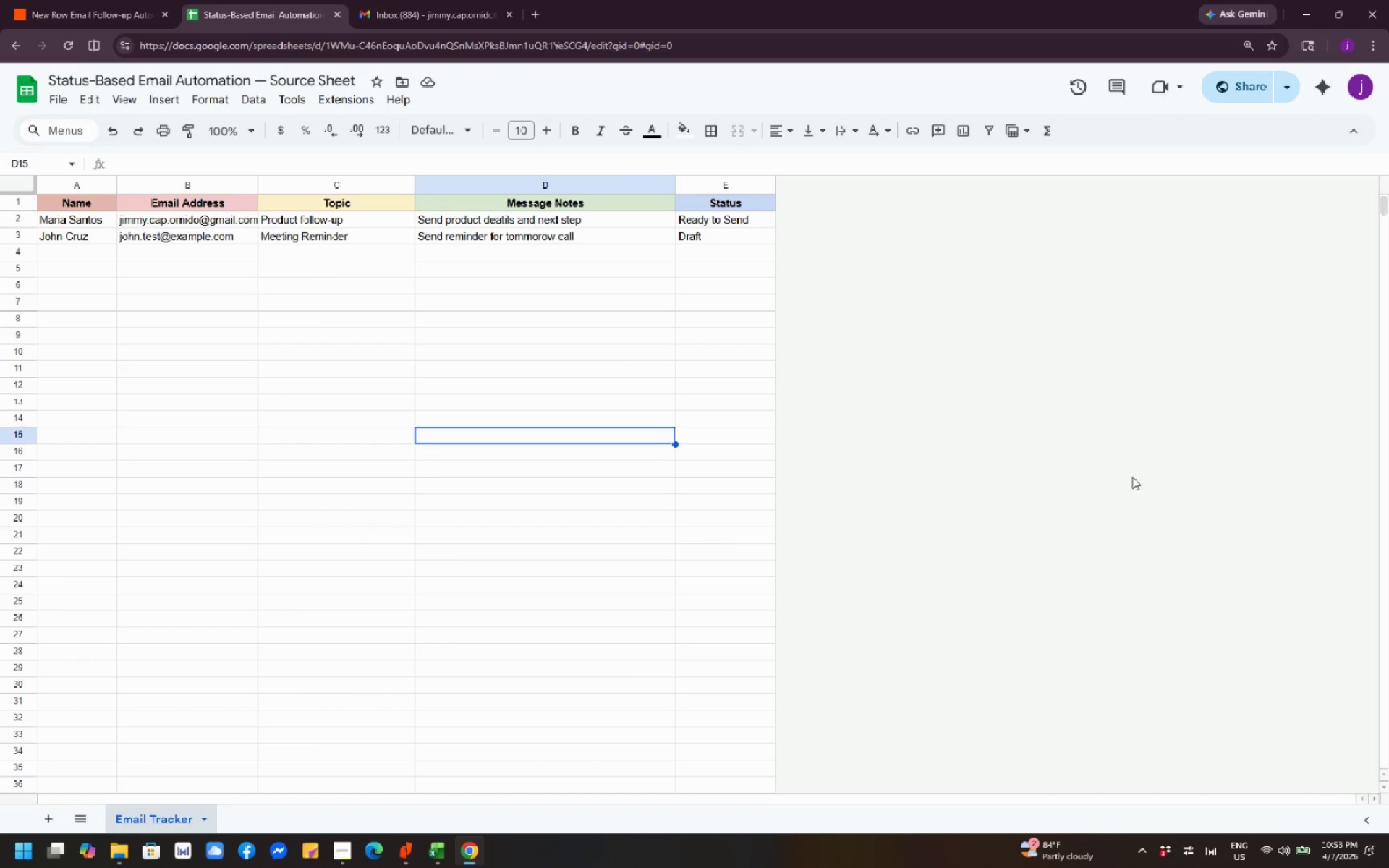 
left_click([80, 255])
 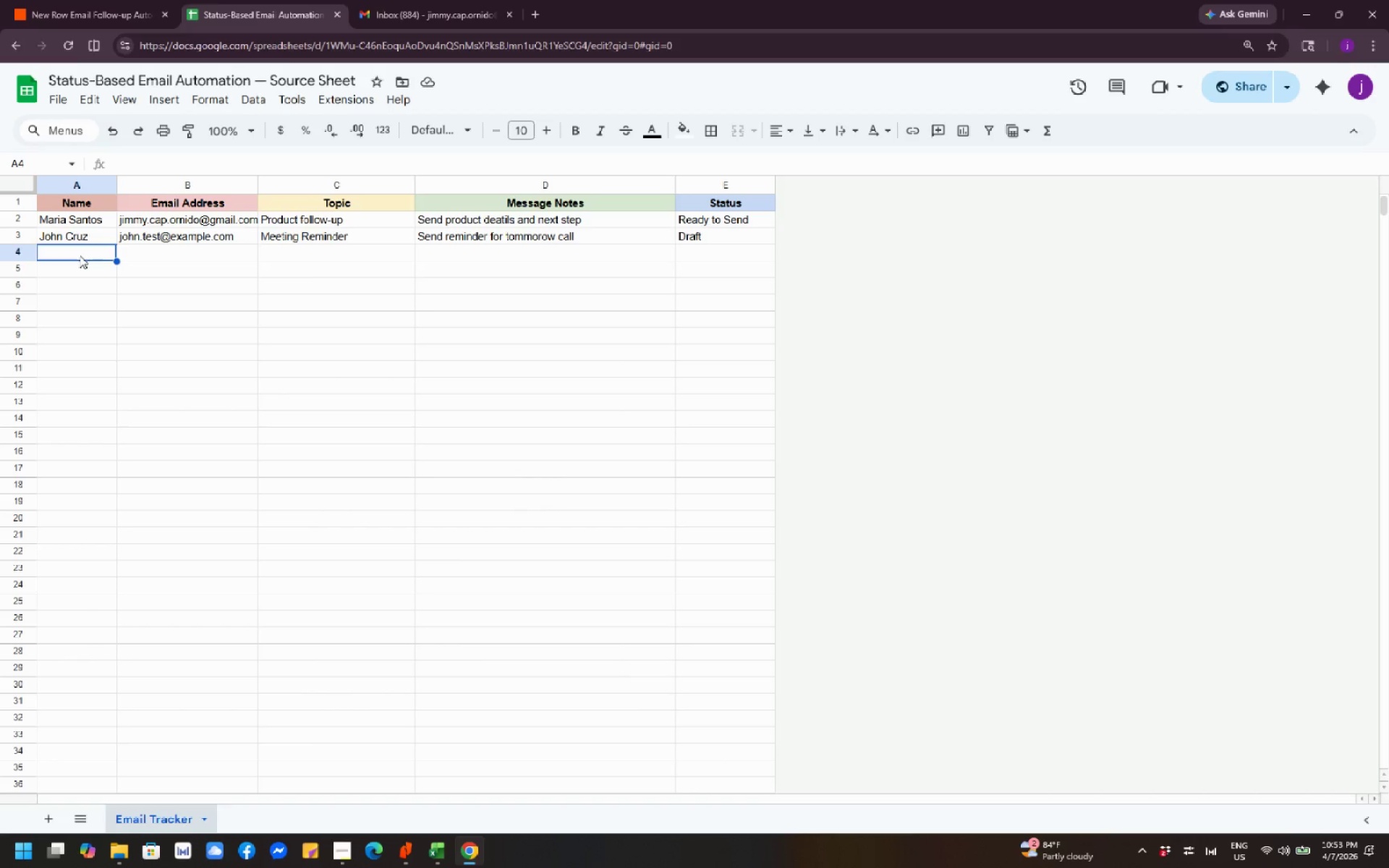 
type(Anna )
 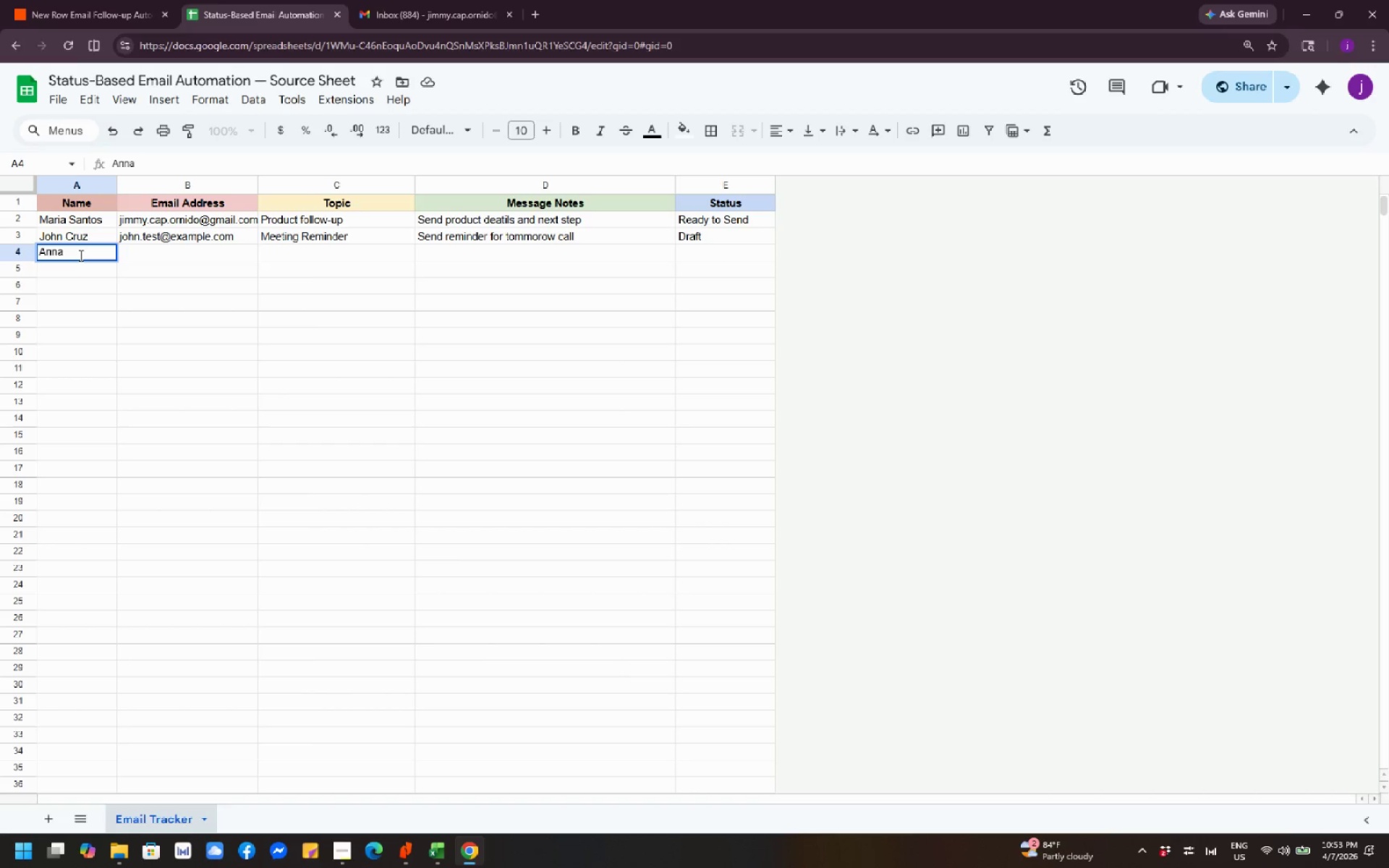 
wait(5.89)
 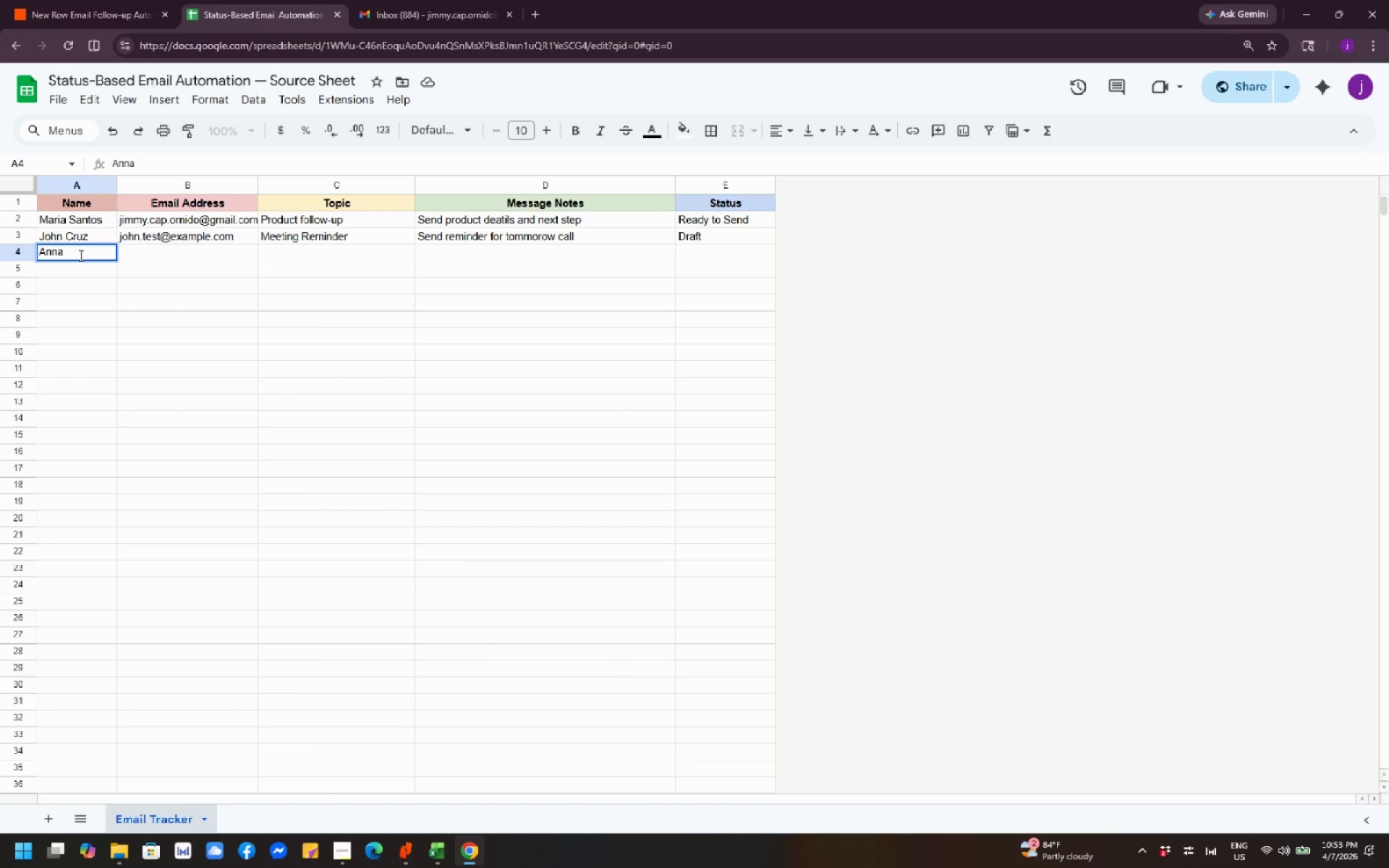 
type(Reyes)
 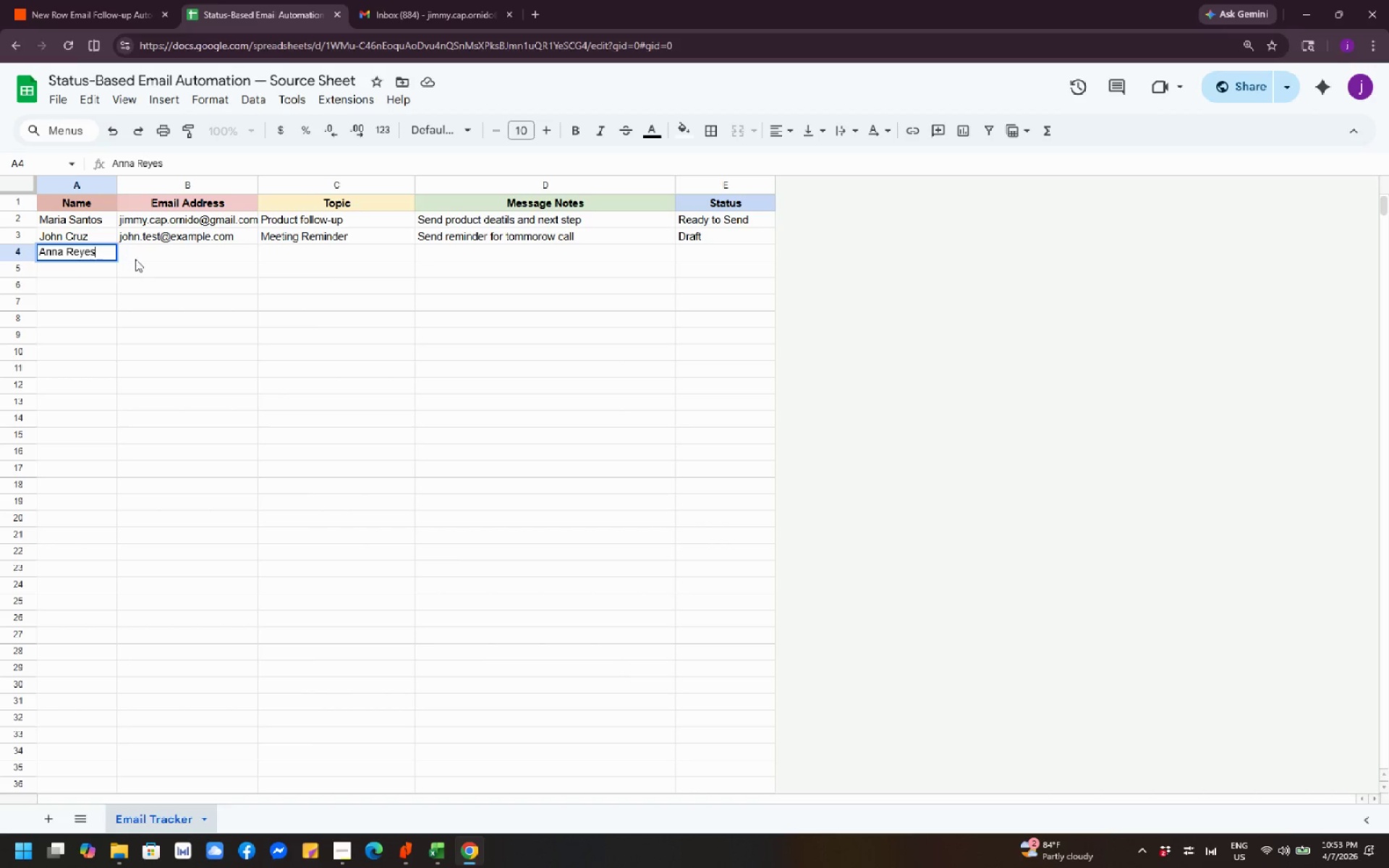 
left_click([150, 255])
 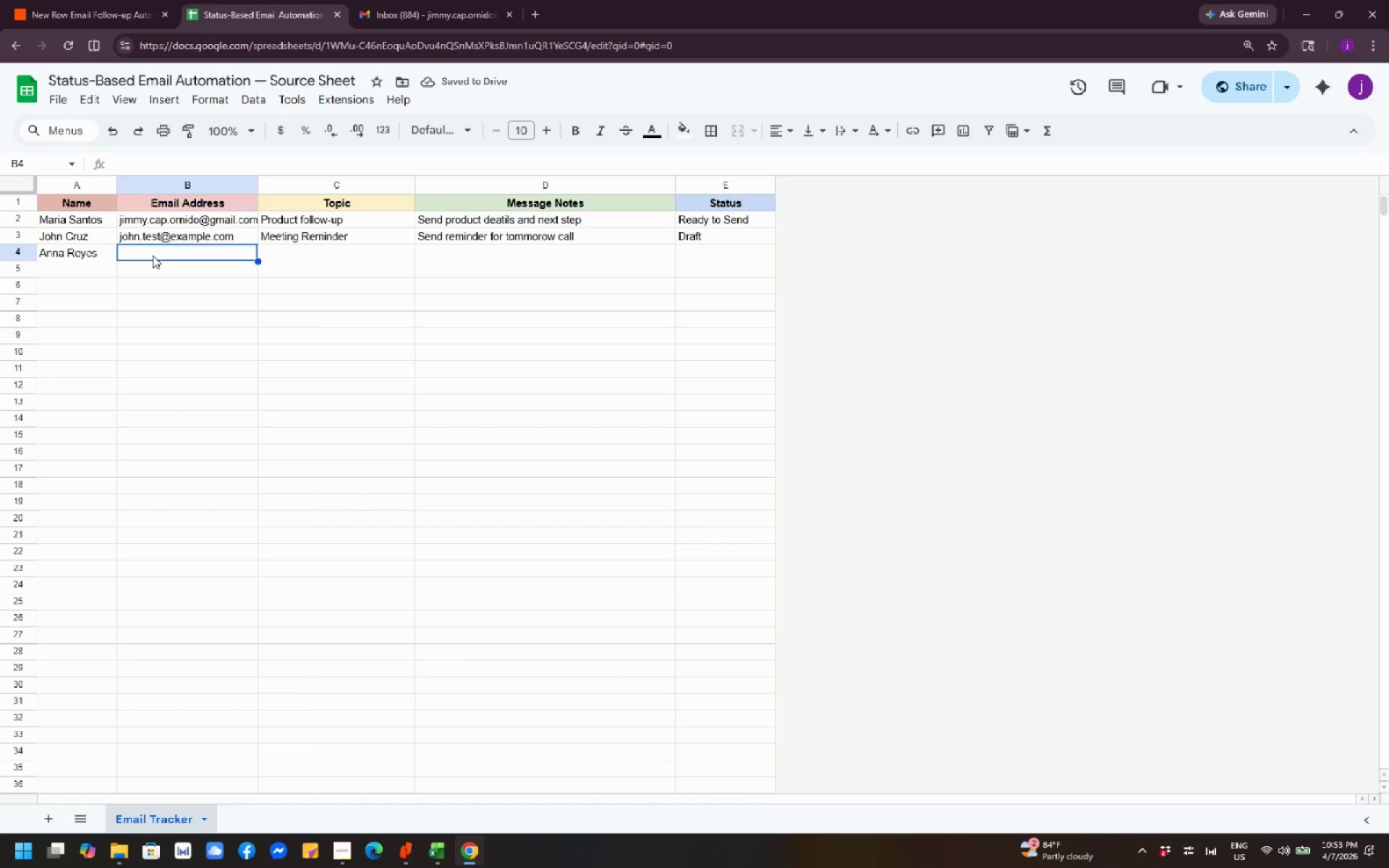 
left_click([139, 222])
 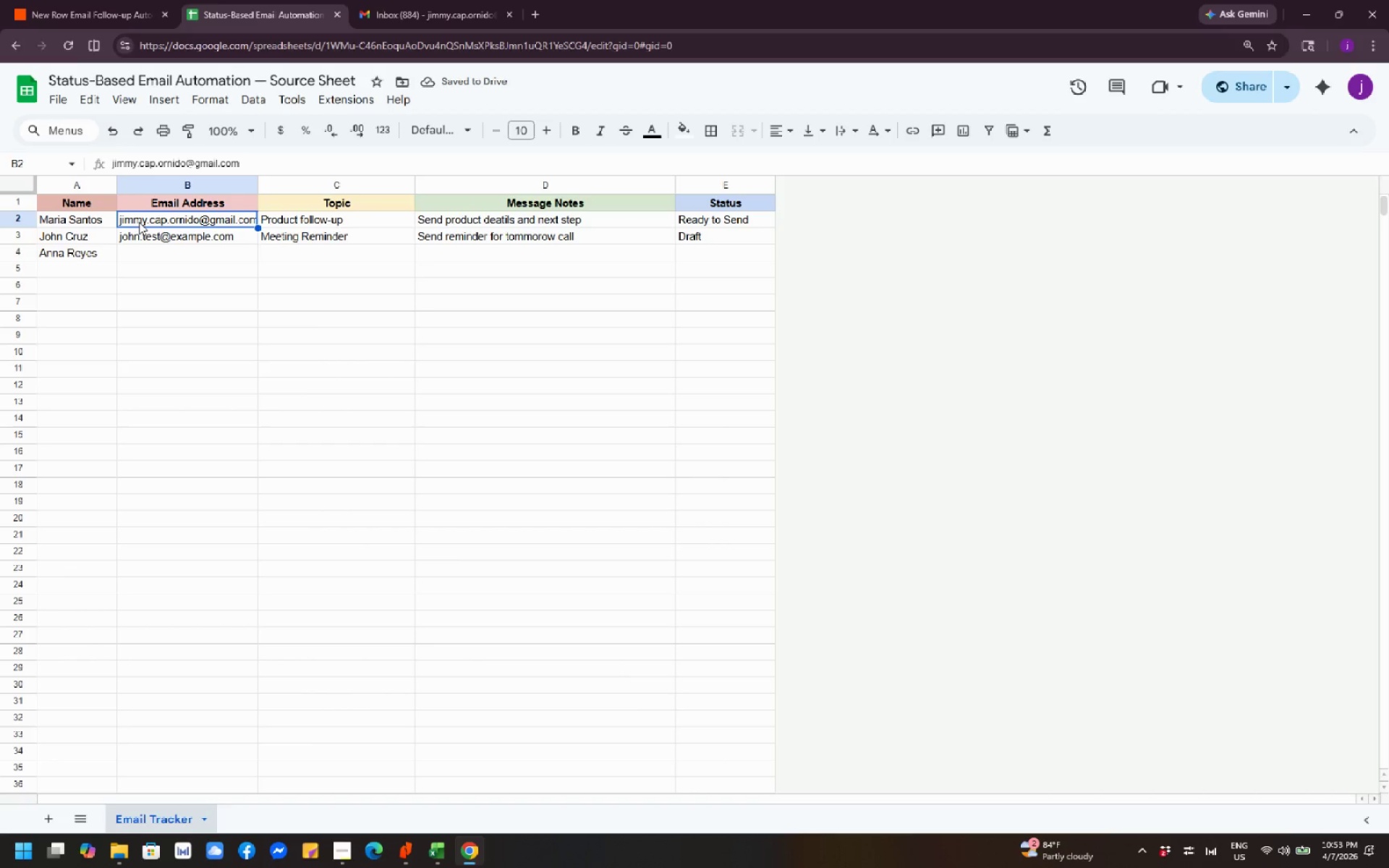 
double_click([139, 222])
 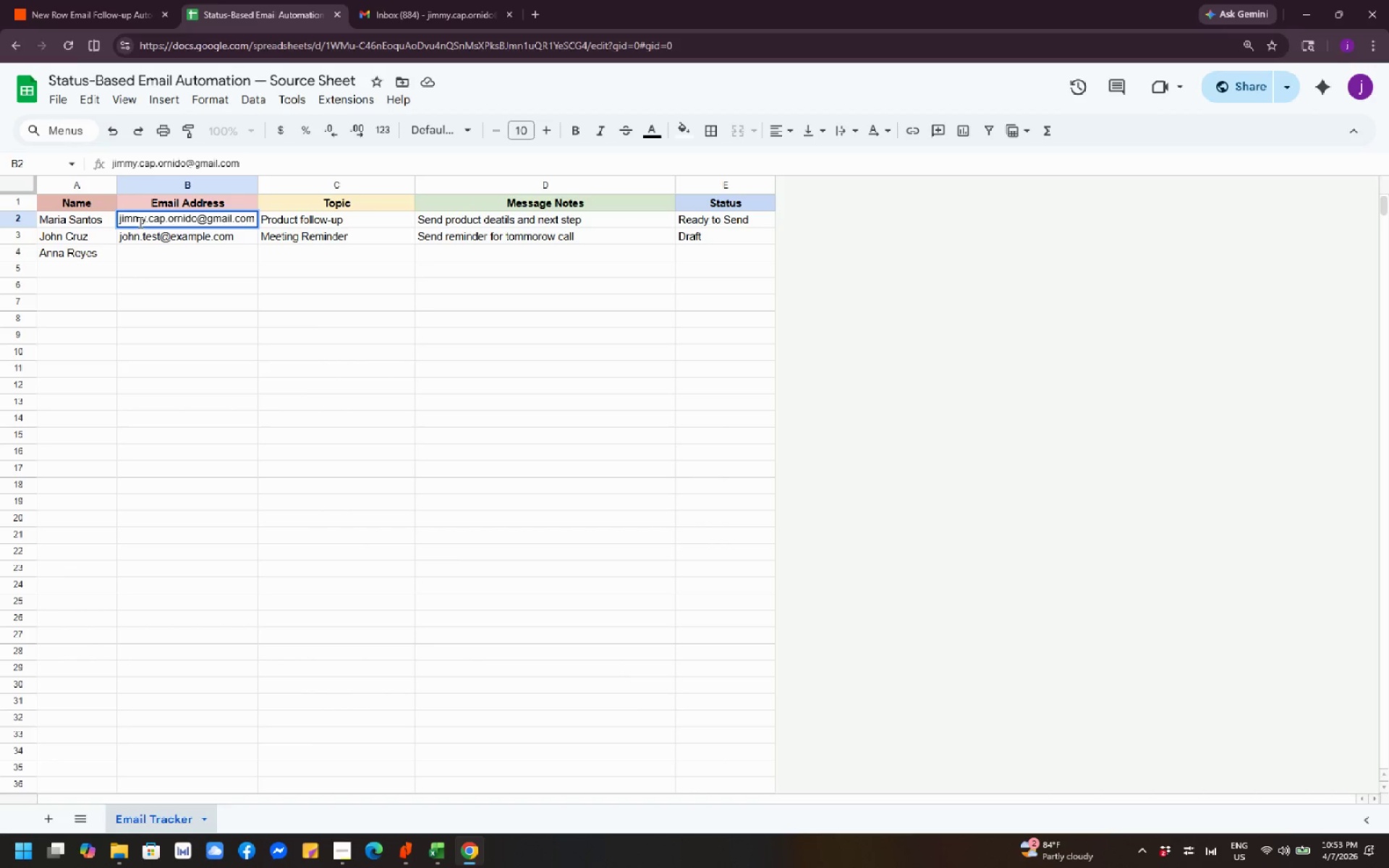 
key(Control+C)
 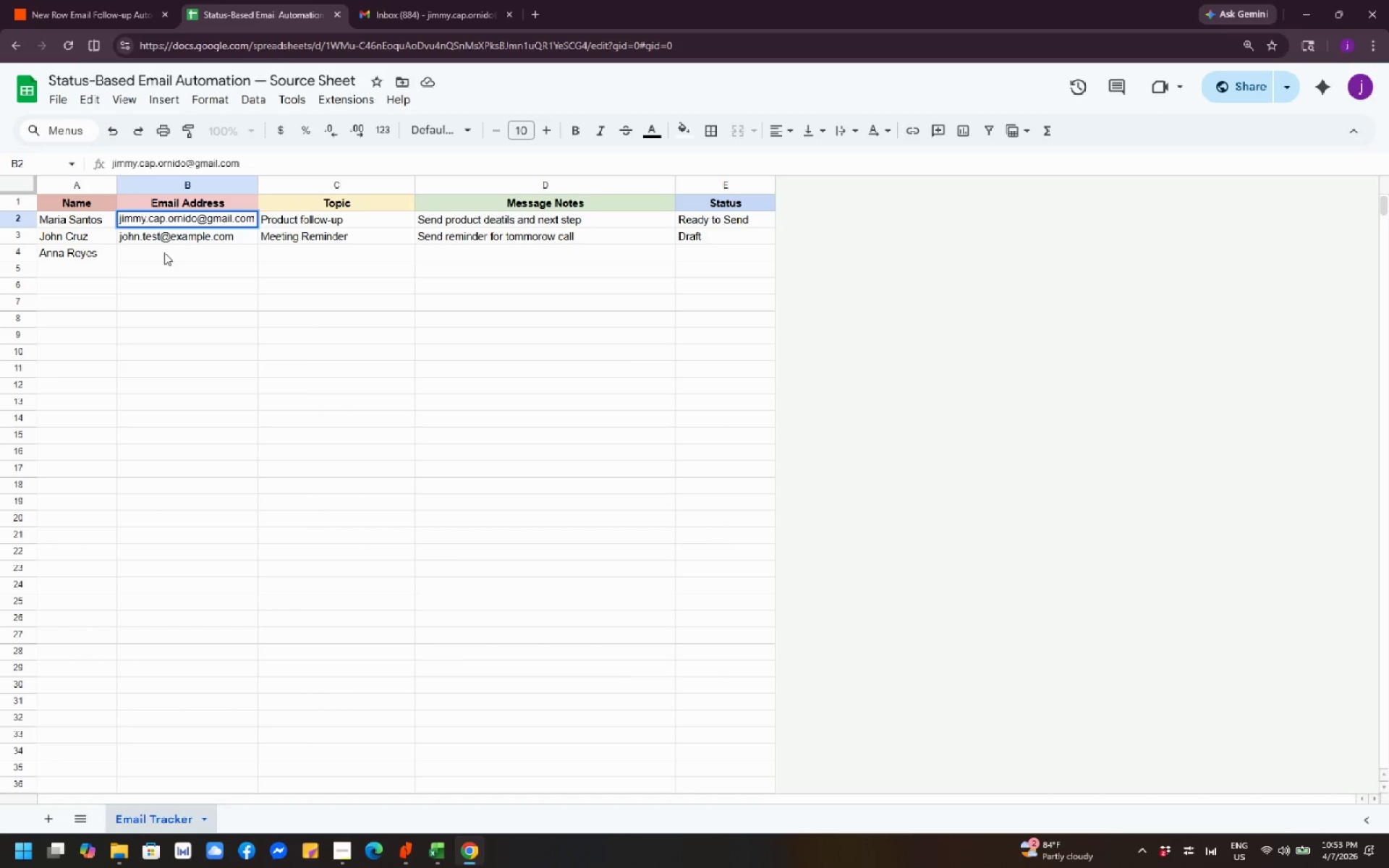 
left_click([169, 253])
 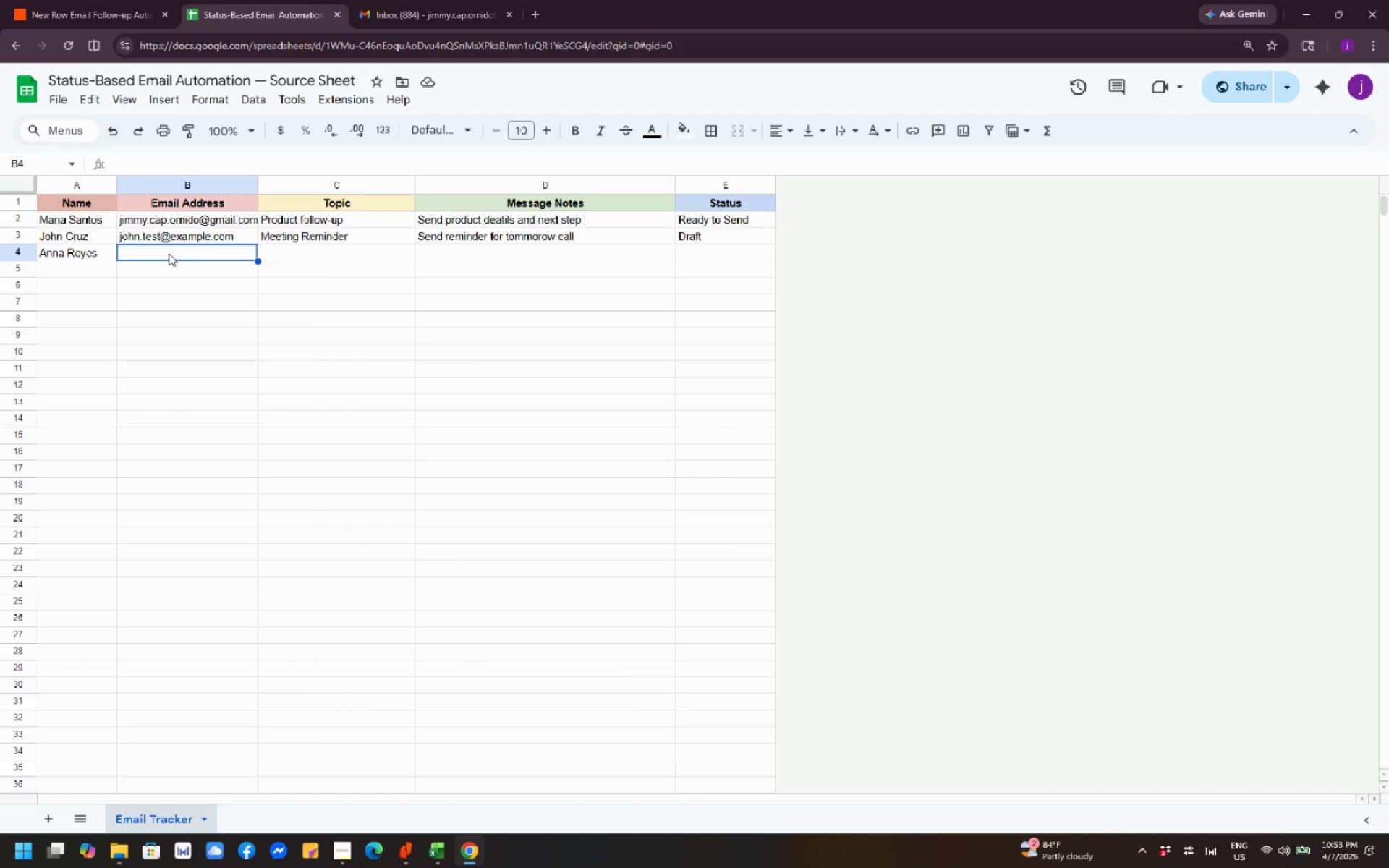 
key(Control+V)
 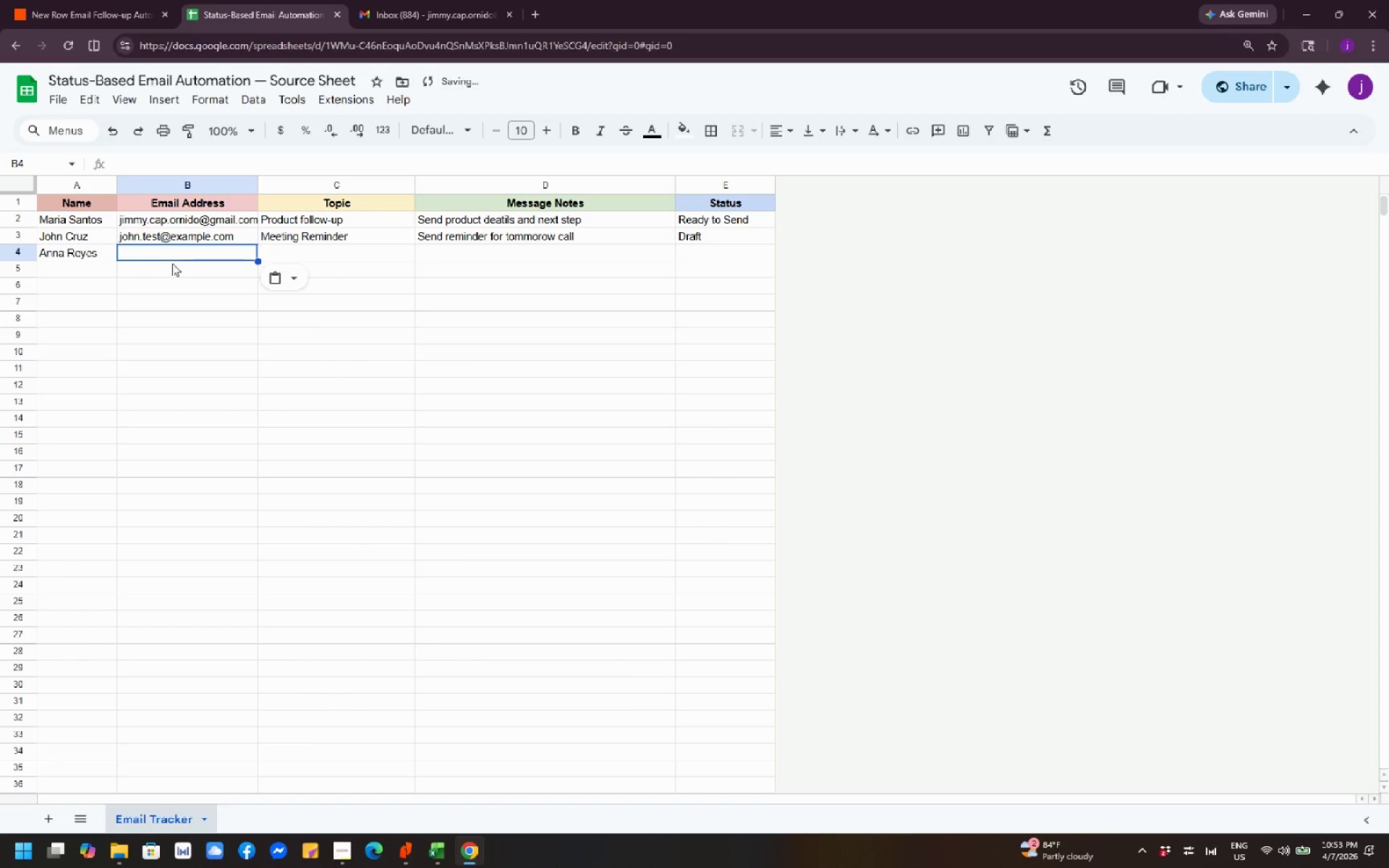 
mouse_move([235, 284])
 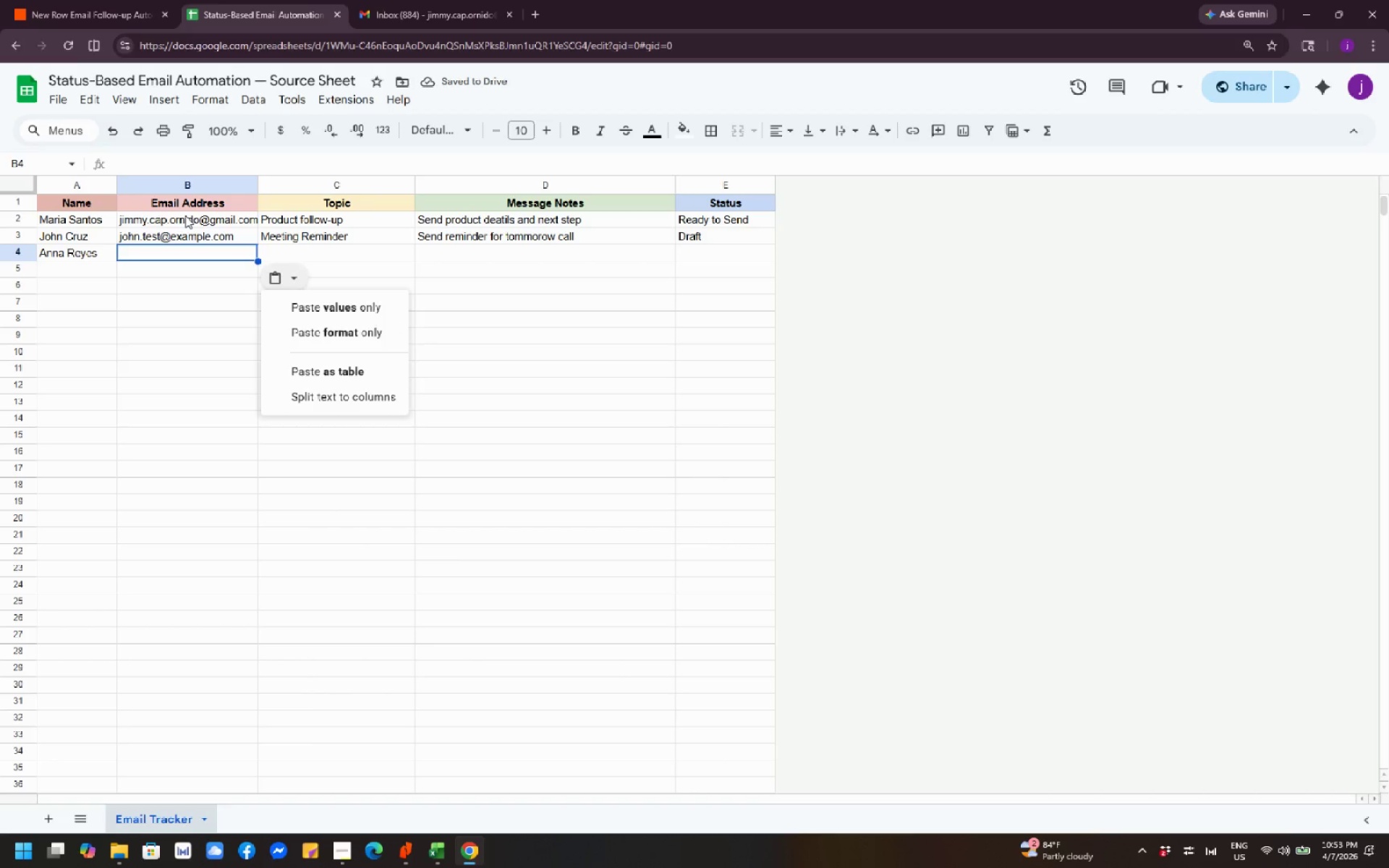 
double_click([185, 216])
 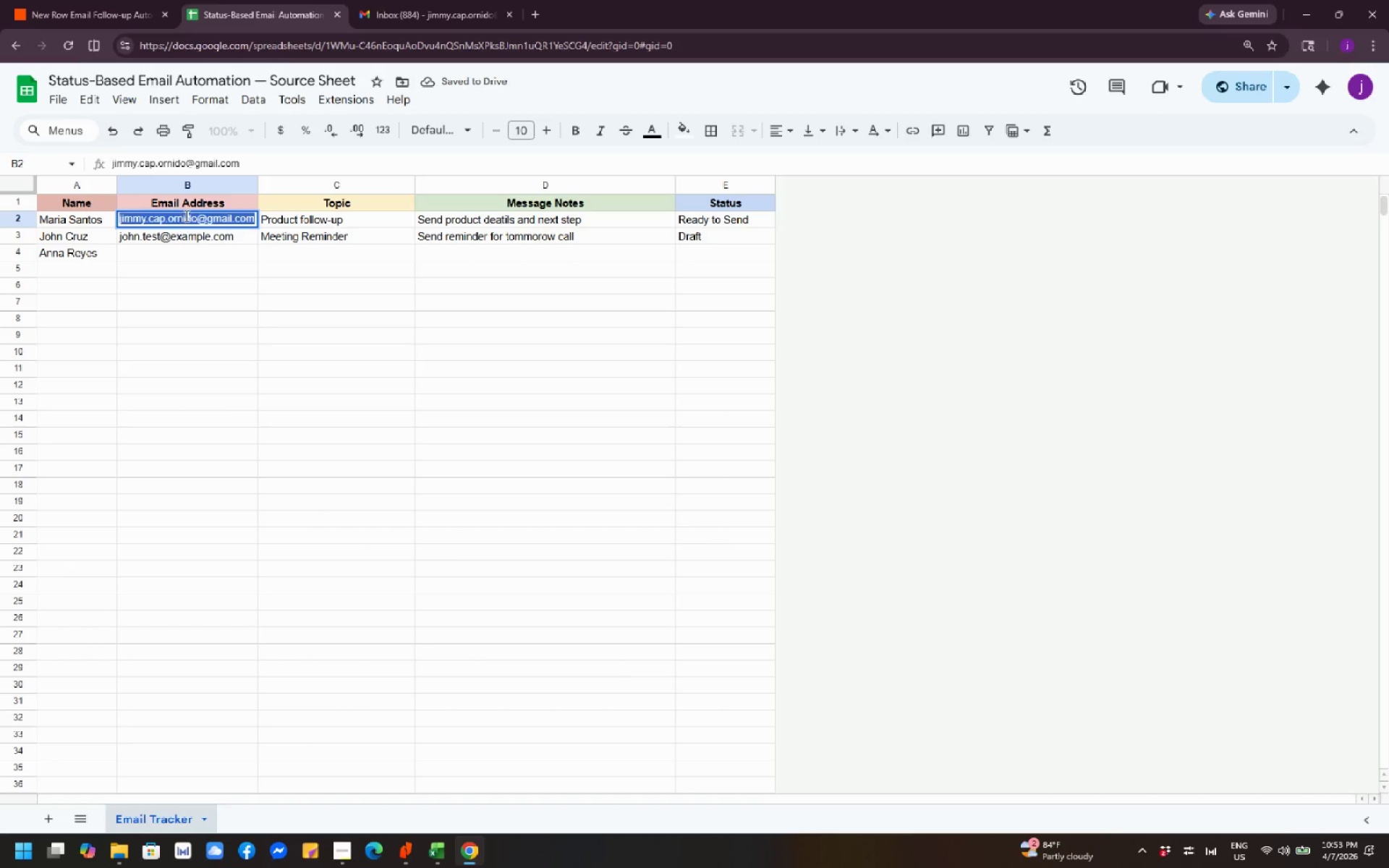 
triple_click([185, 216])
 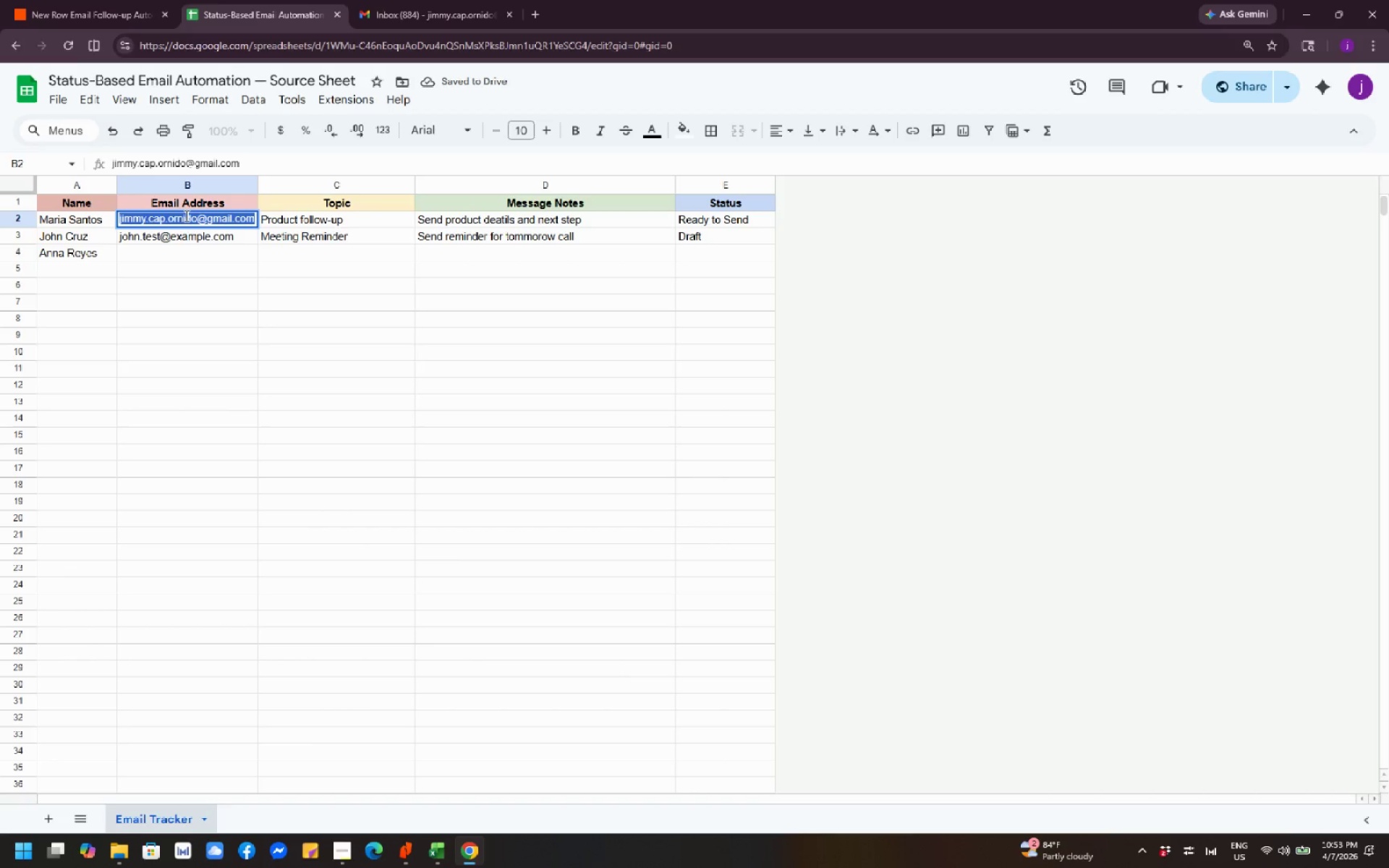 
key(Control+ControlLeft)
 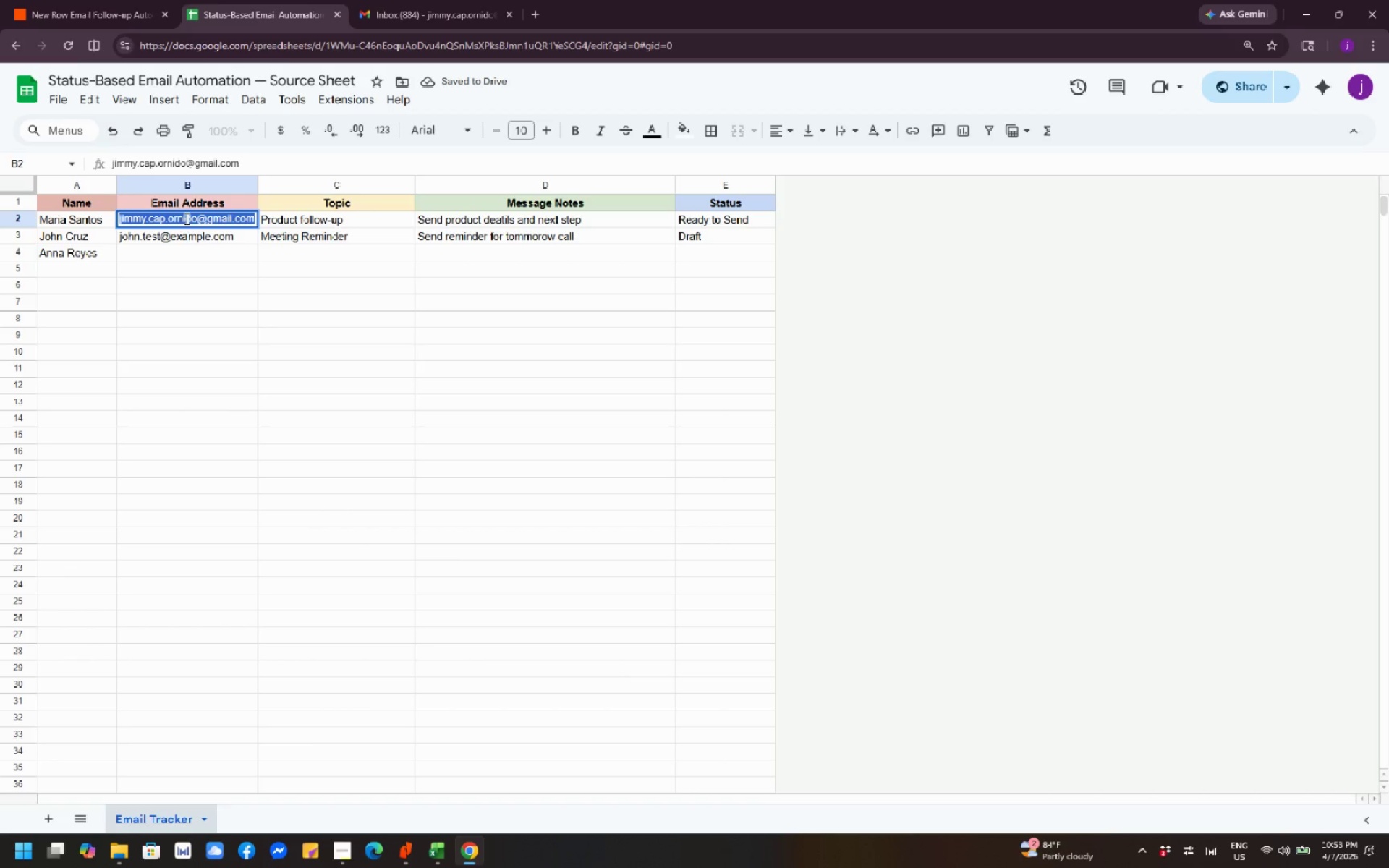 
key(Control+C)
 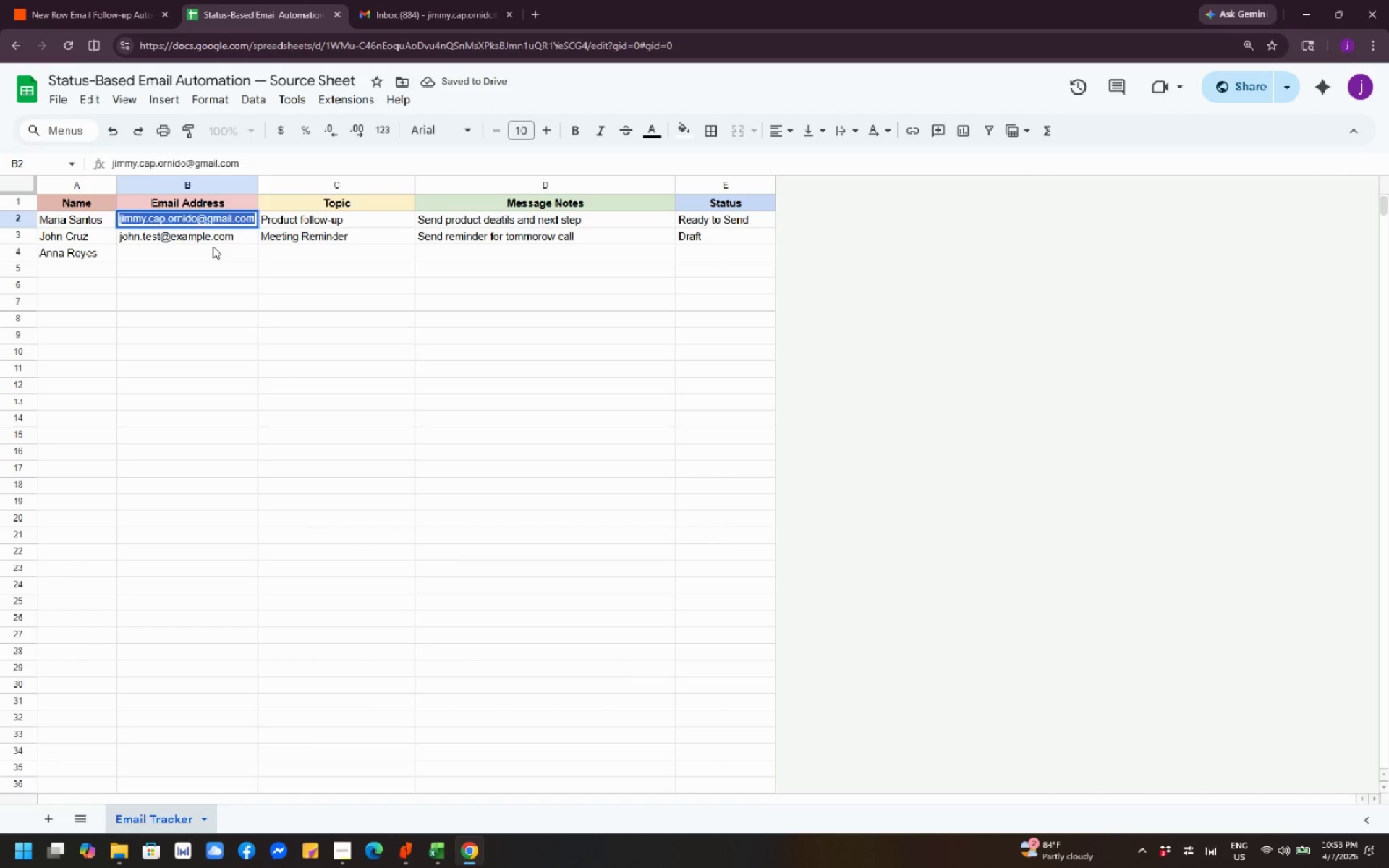 
left_click([213, 246])
 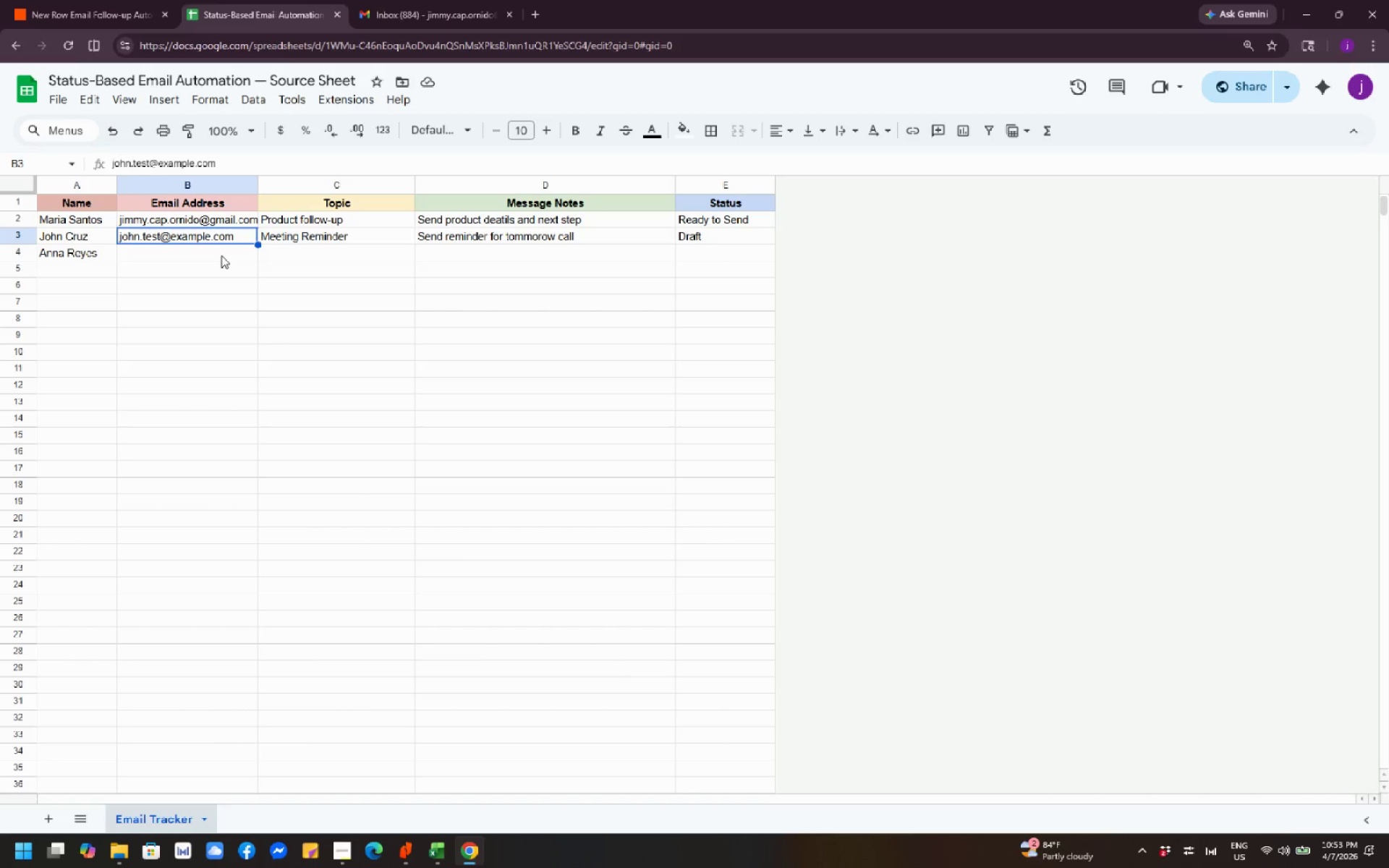 
left_click([221, 255])
 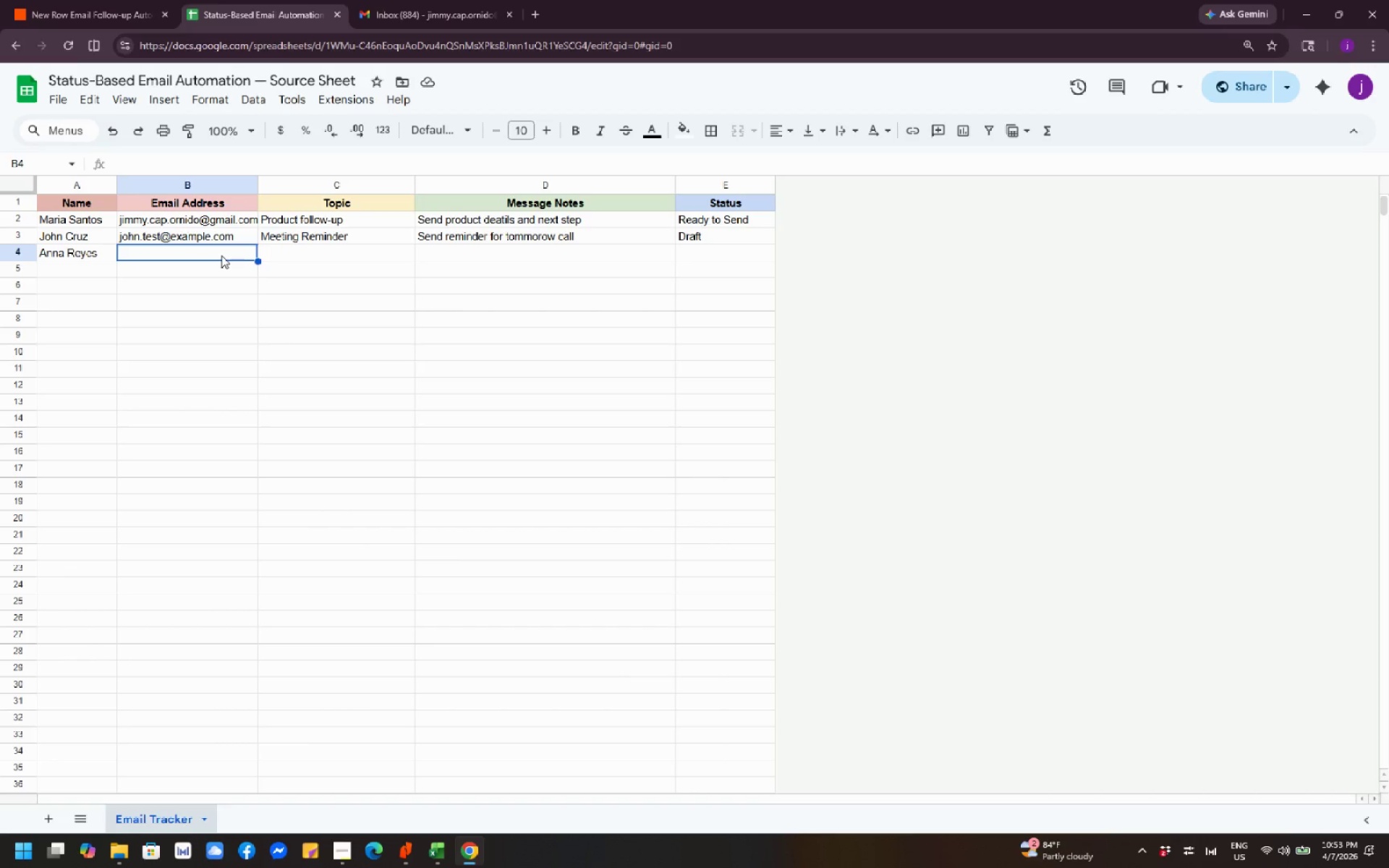 
key(Control+V)
 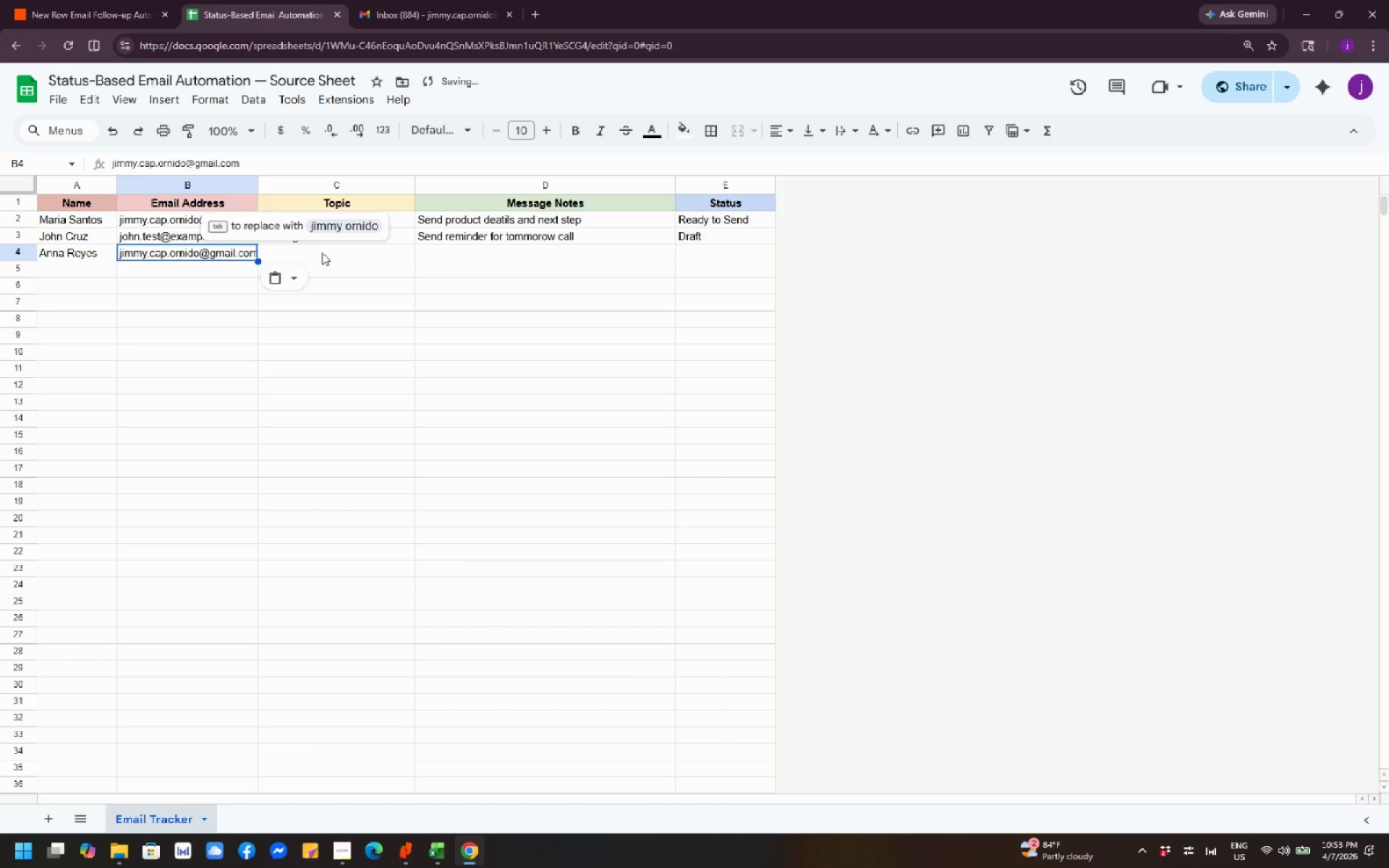 
left_click([328, 252])
 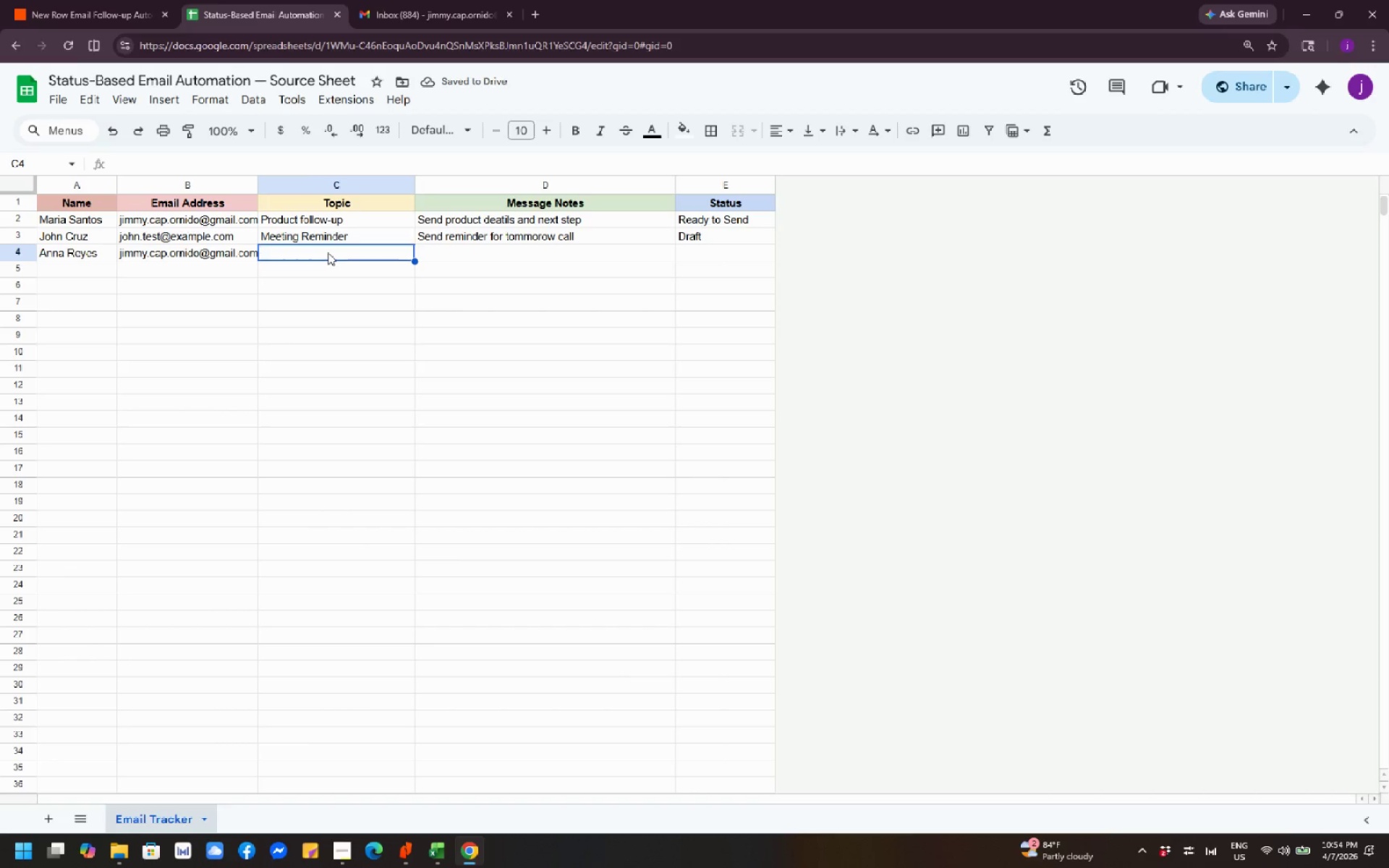 
wait(5.47)
 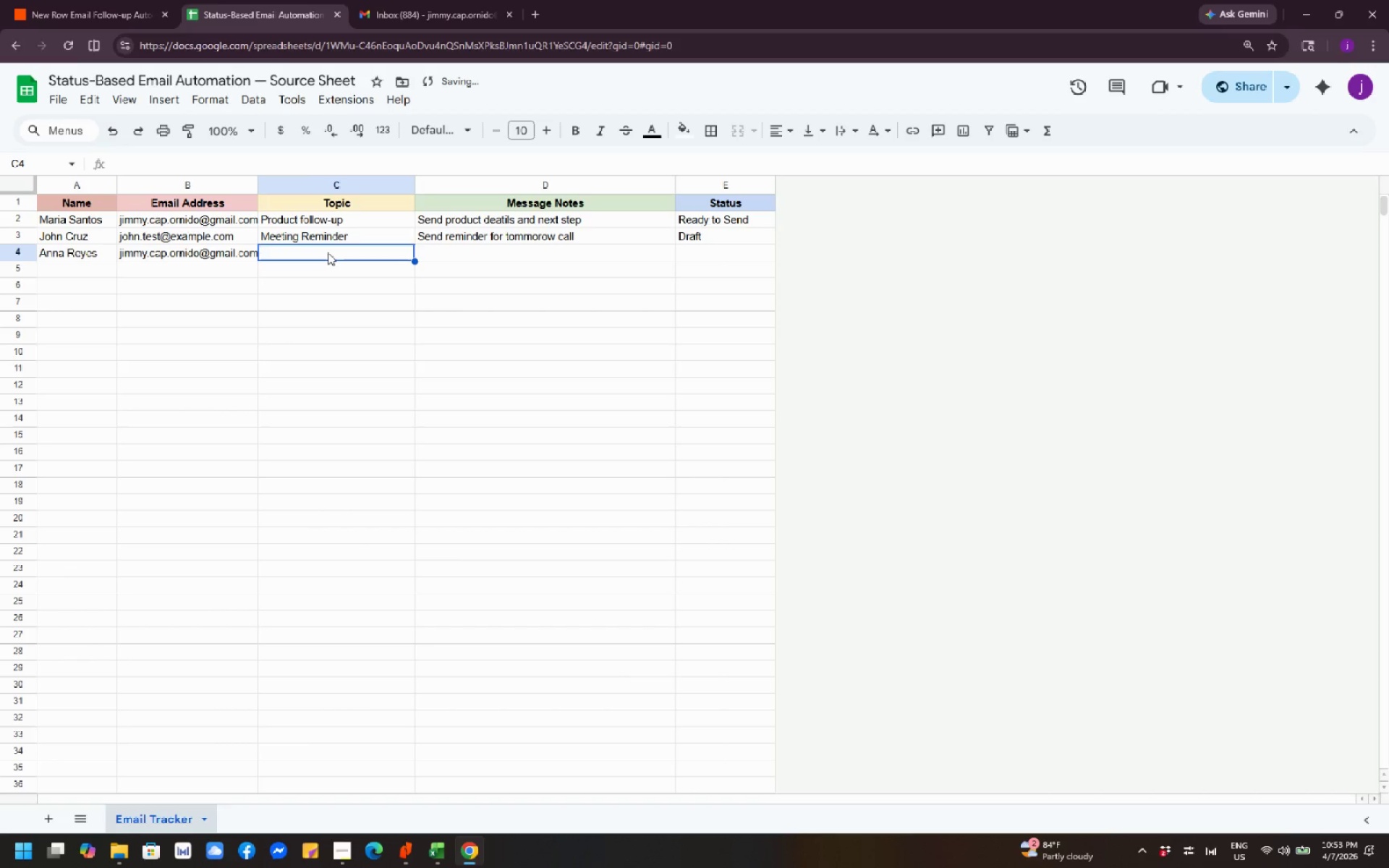 
type(New Product Followup)
 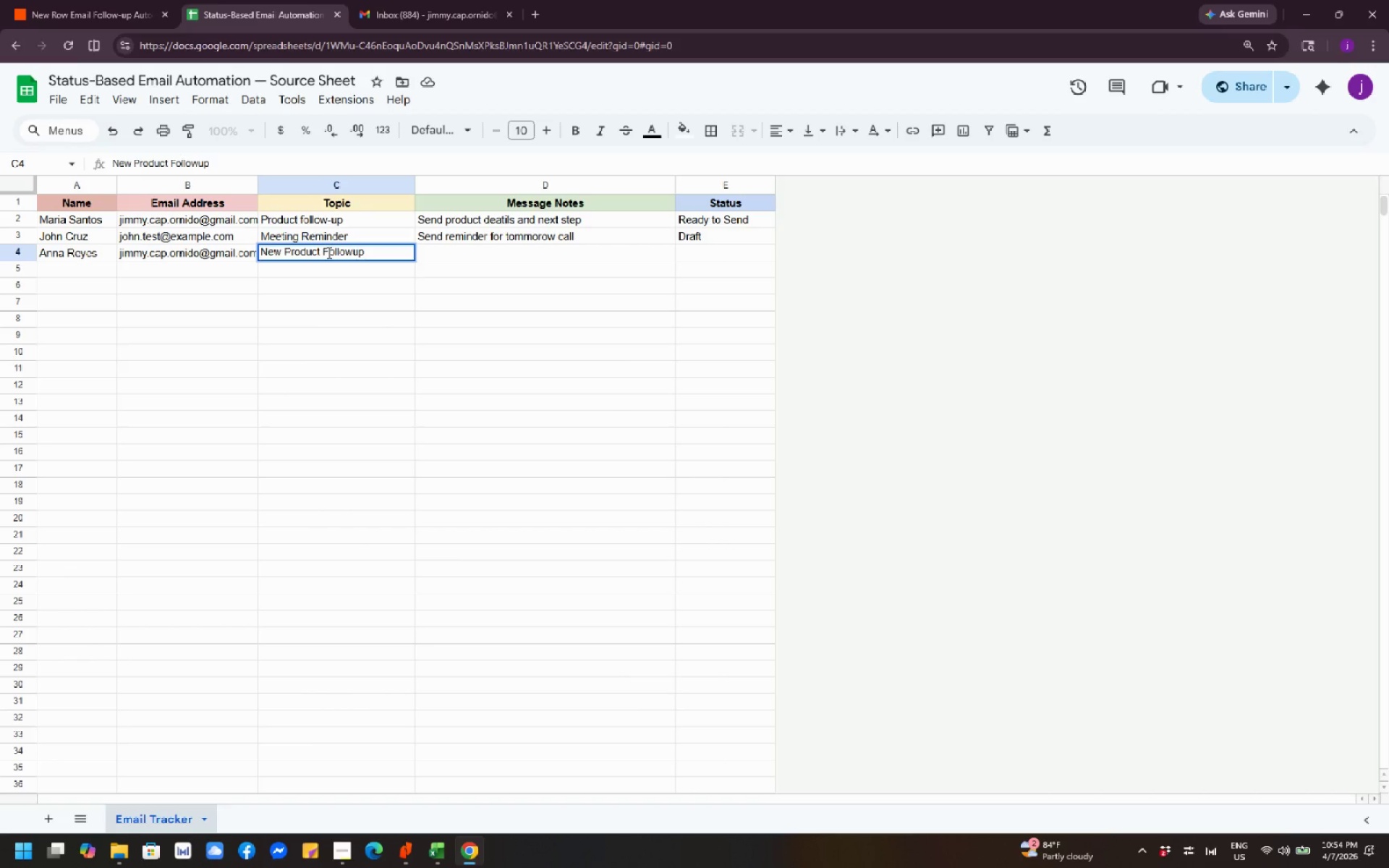 
left_click([352, 252])
 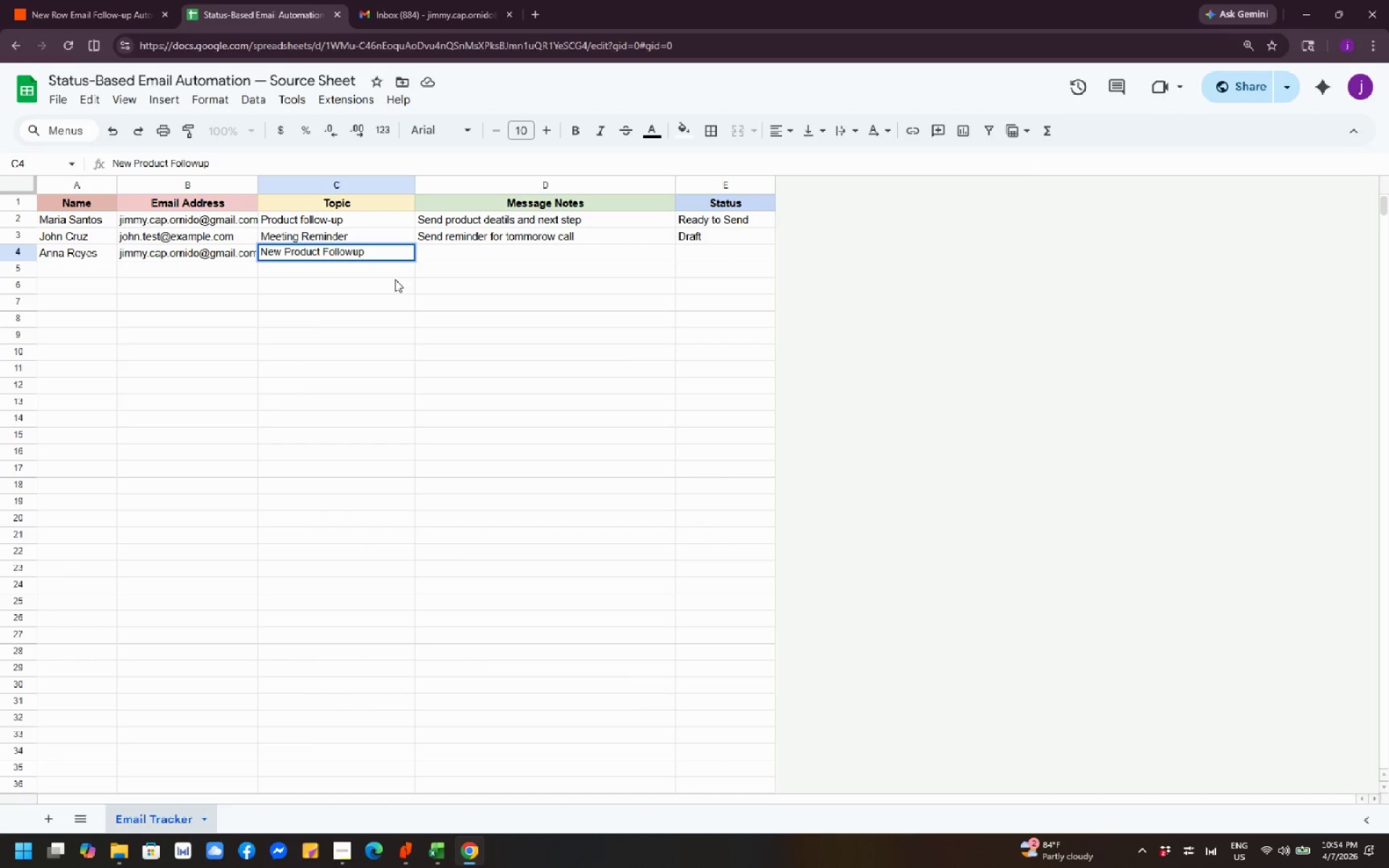 
key(Minus)
 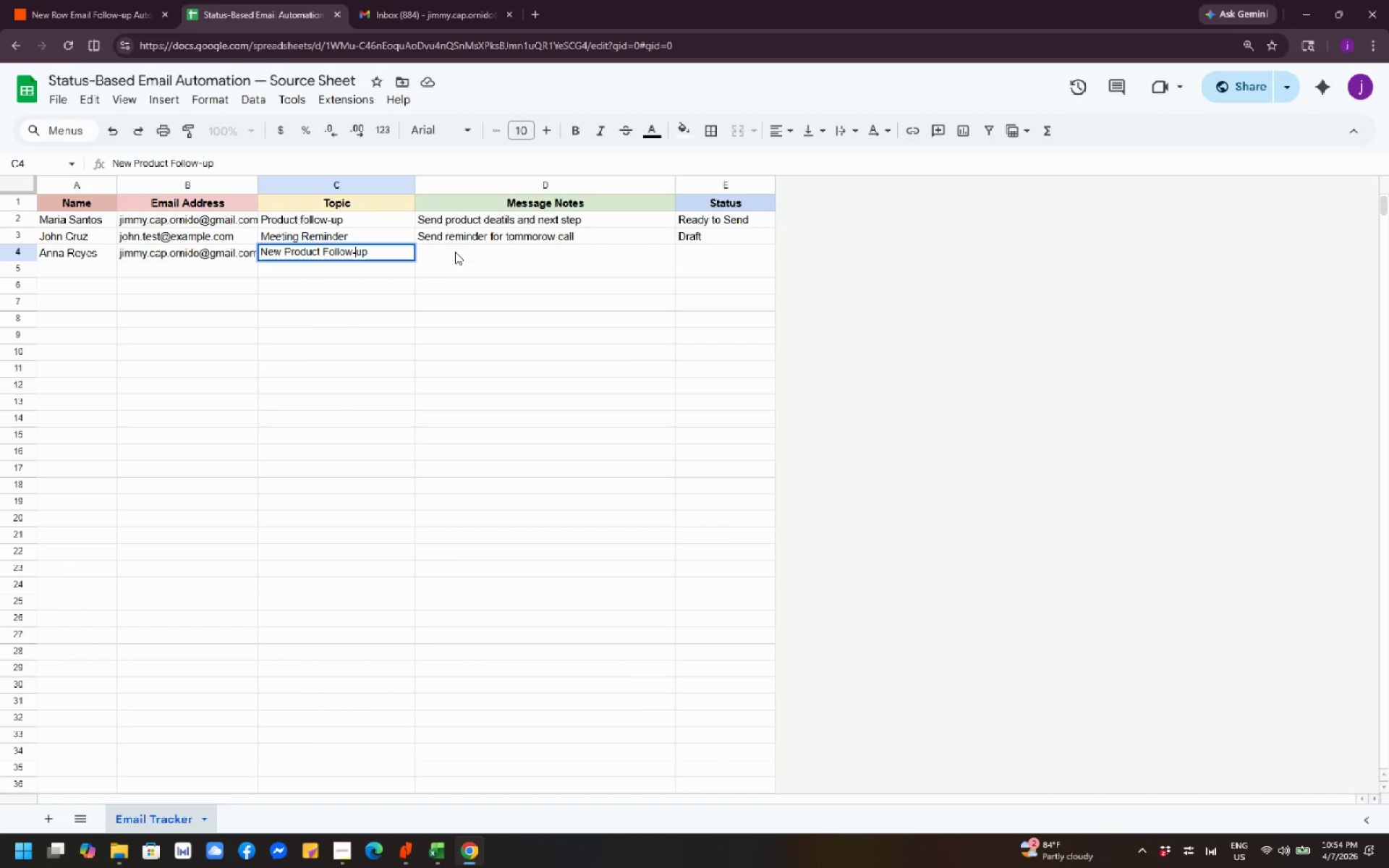 
left_click([457, 250])
 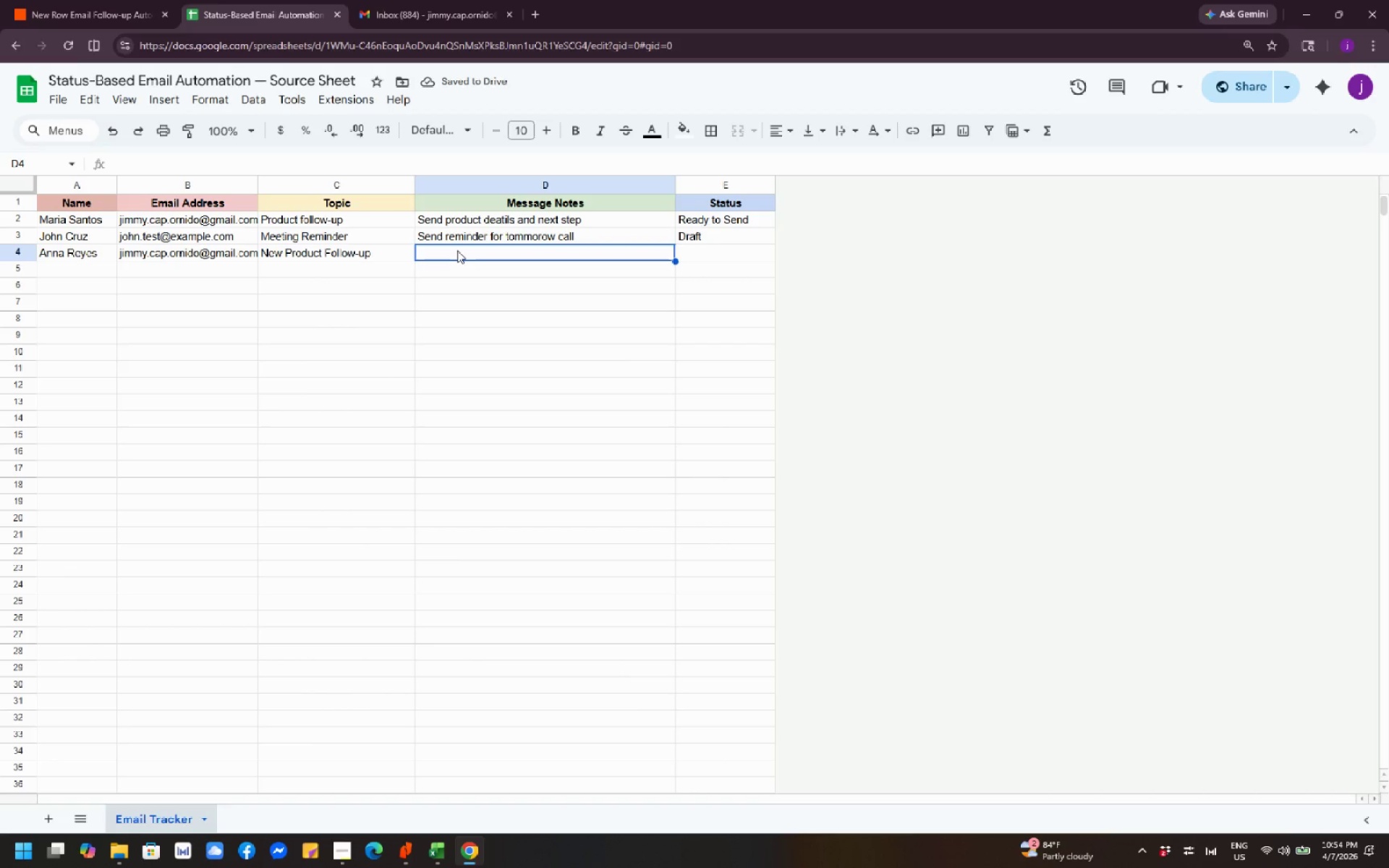 
type(Send the updated product ds)
key(Backspace)
 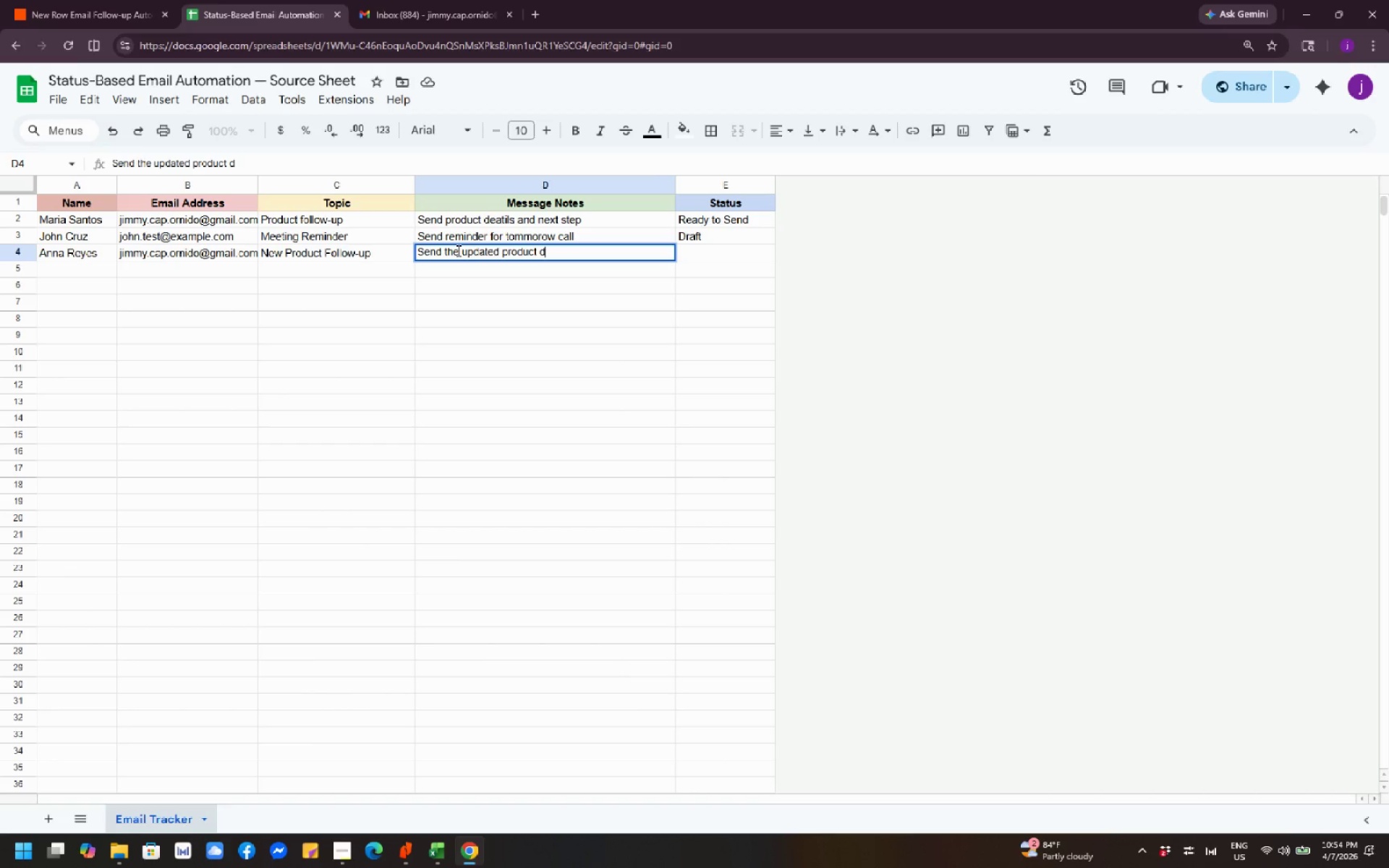 
key(Backspace)
type(sum)
 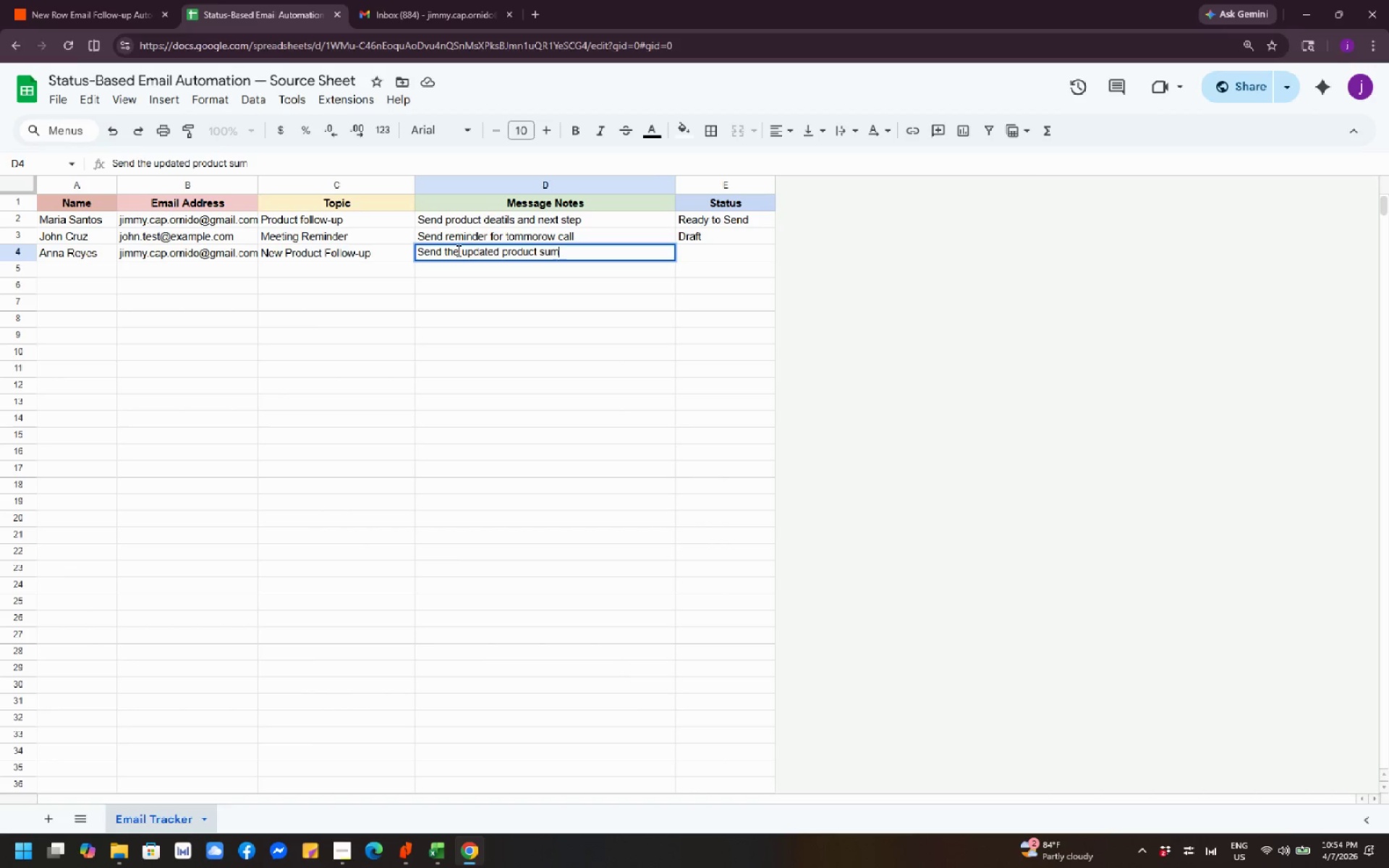 
type(mary)
 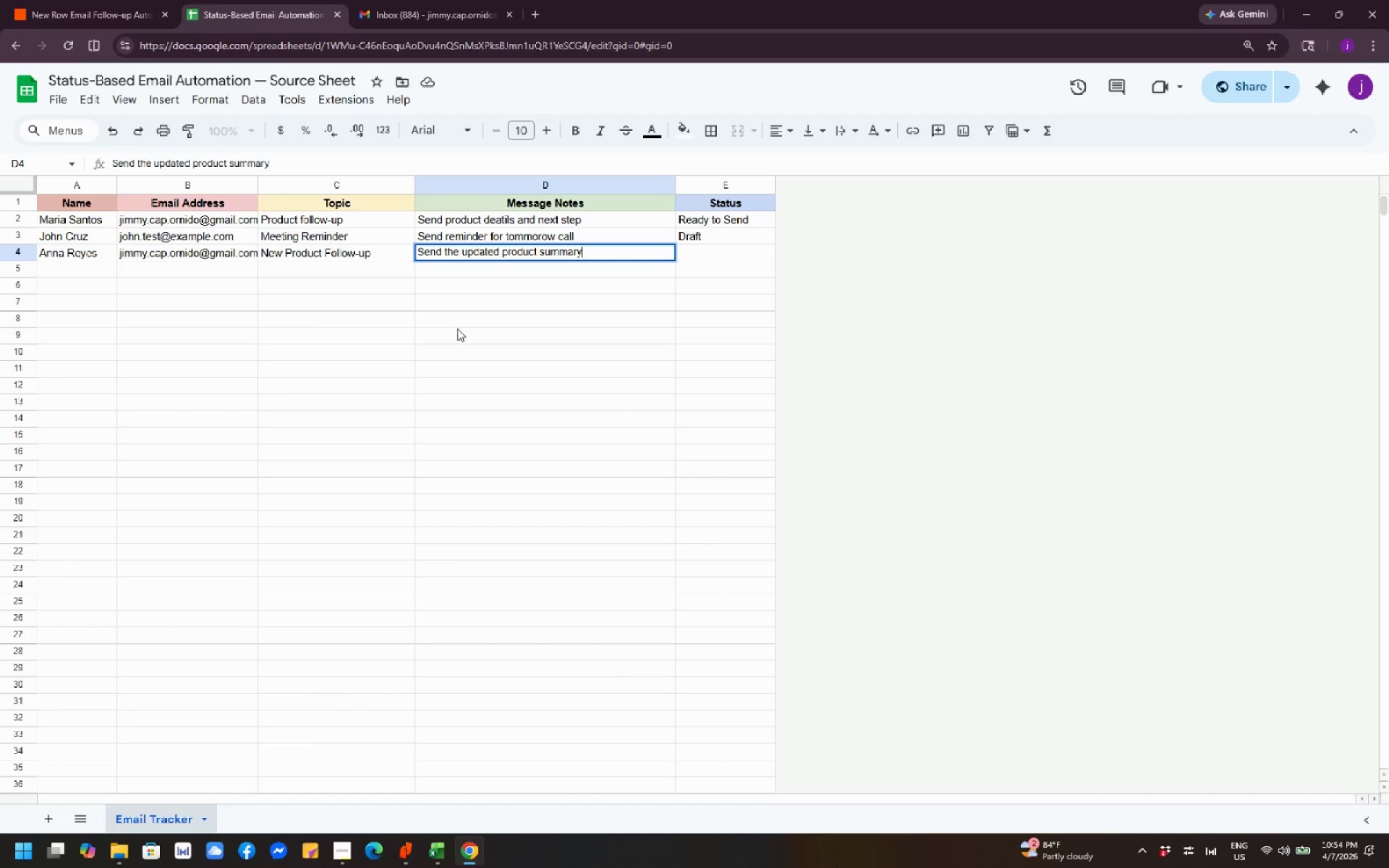 
left_click([478, 347])
 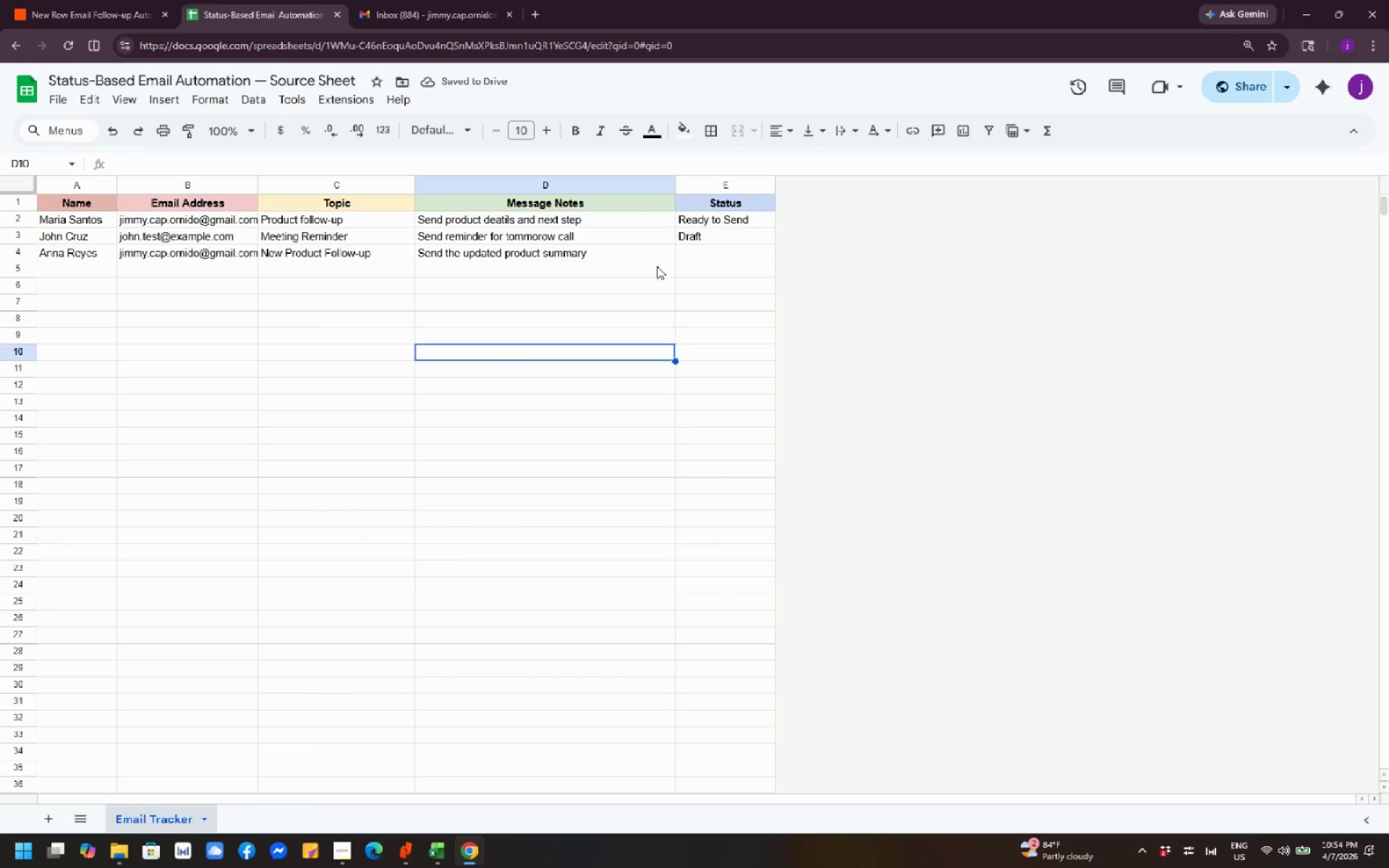 
wait(9.62)
 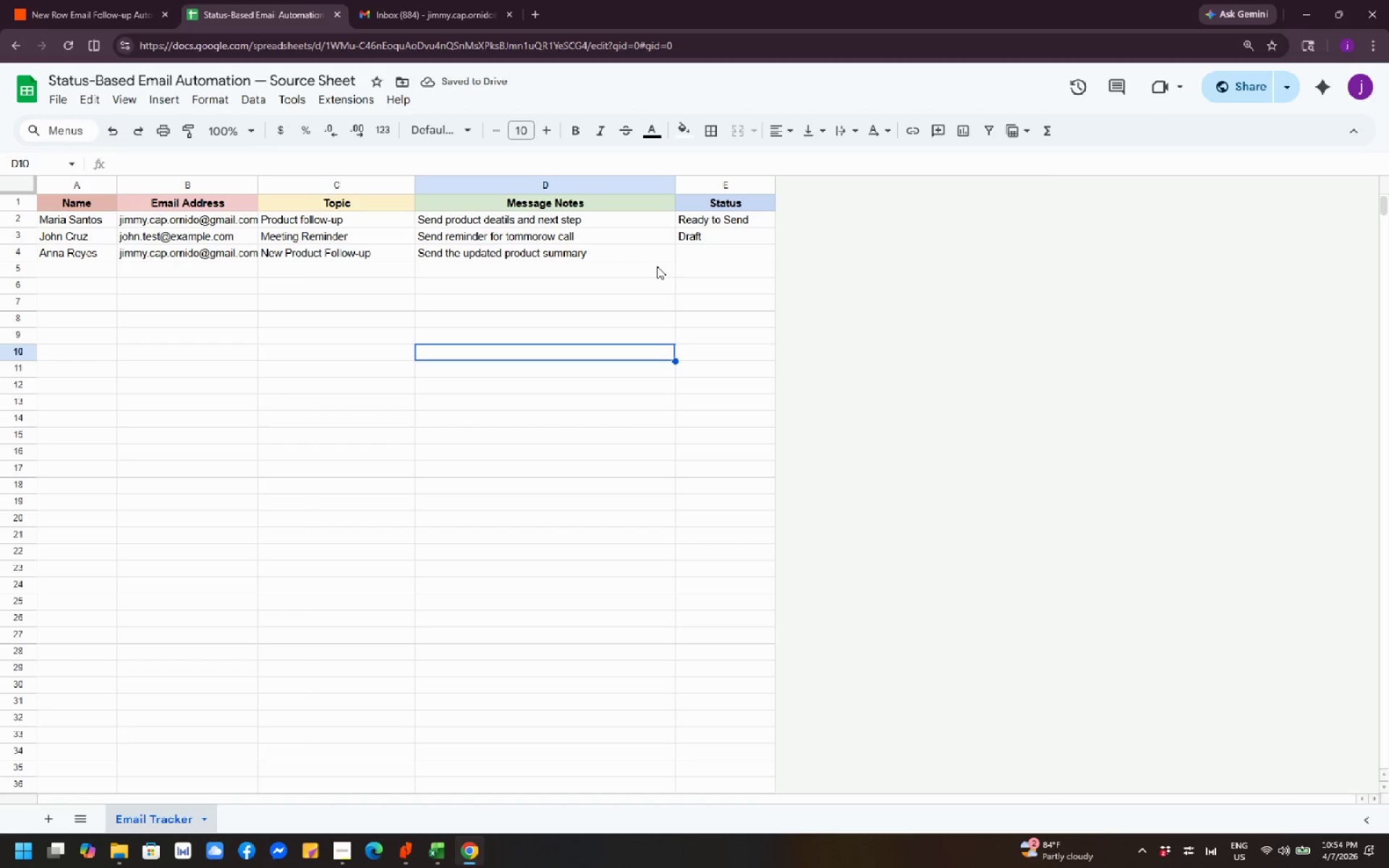 
type(Ready)
 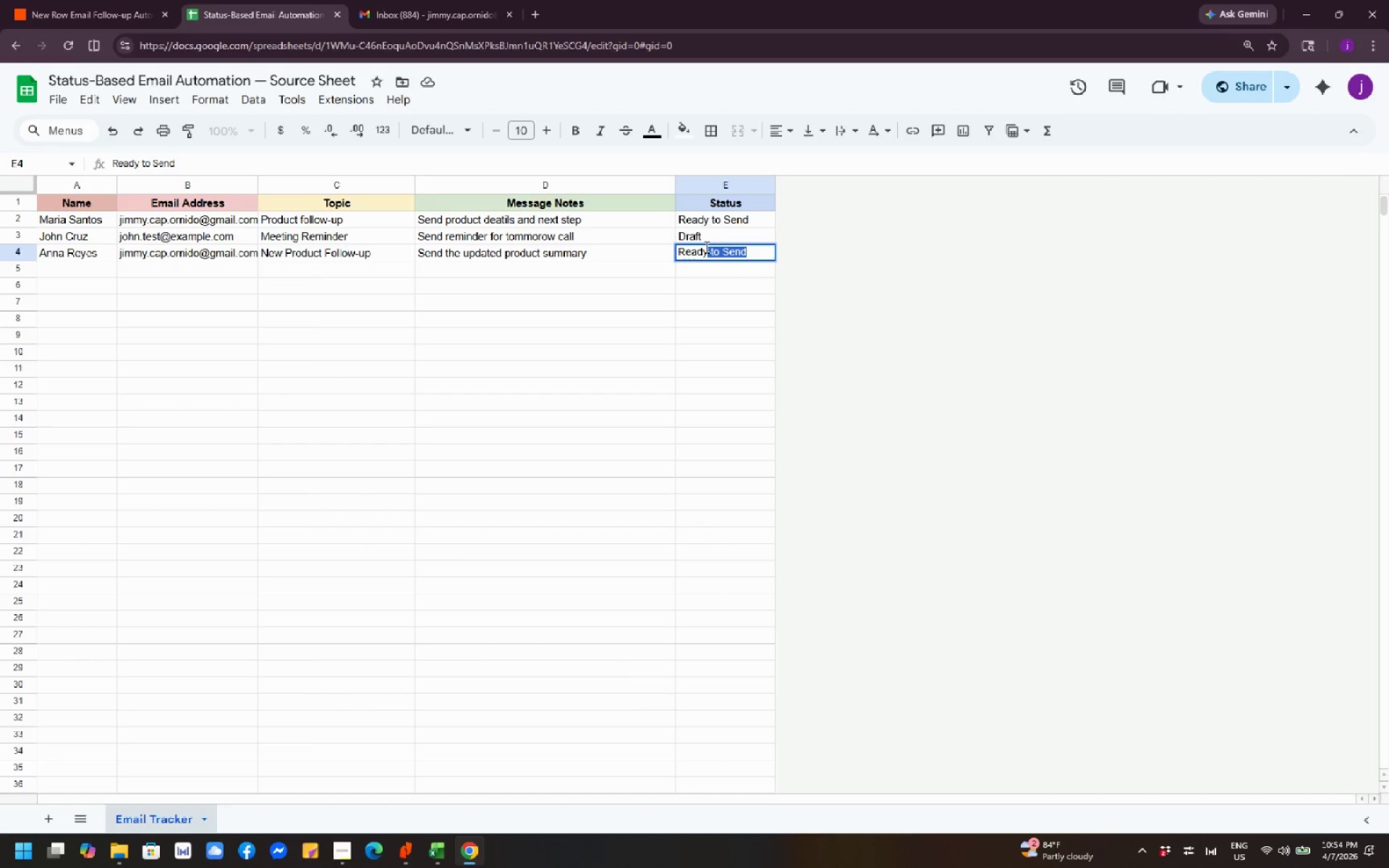 
key(Enter)
 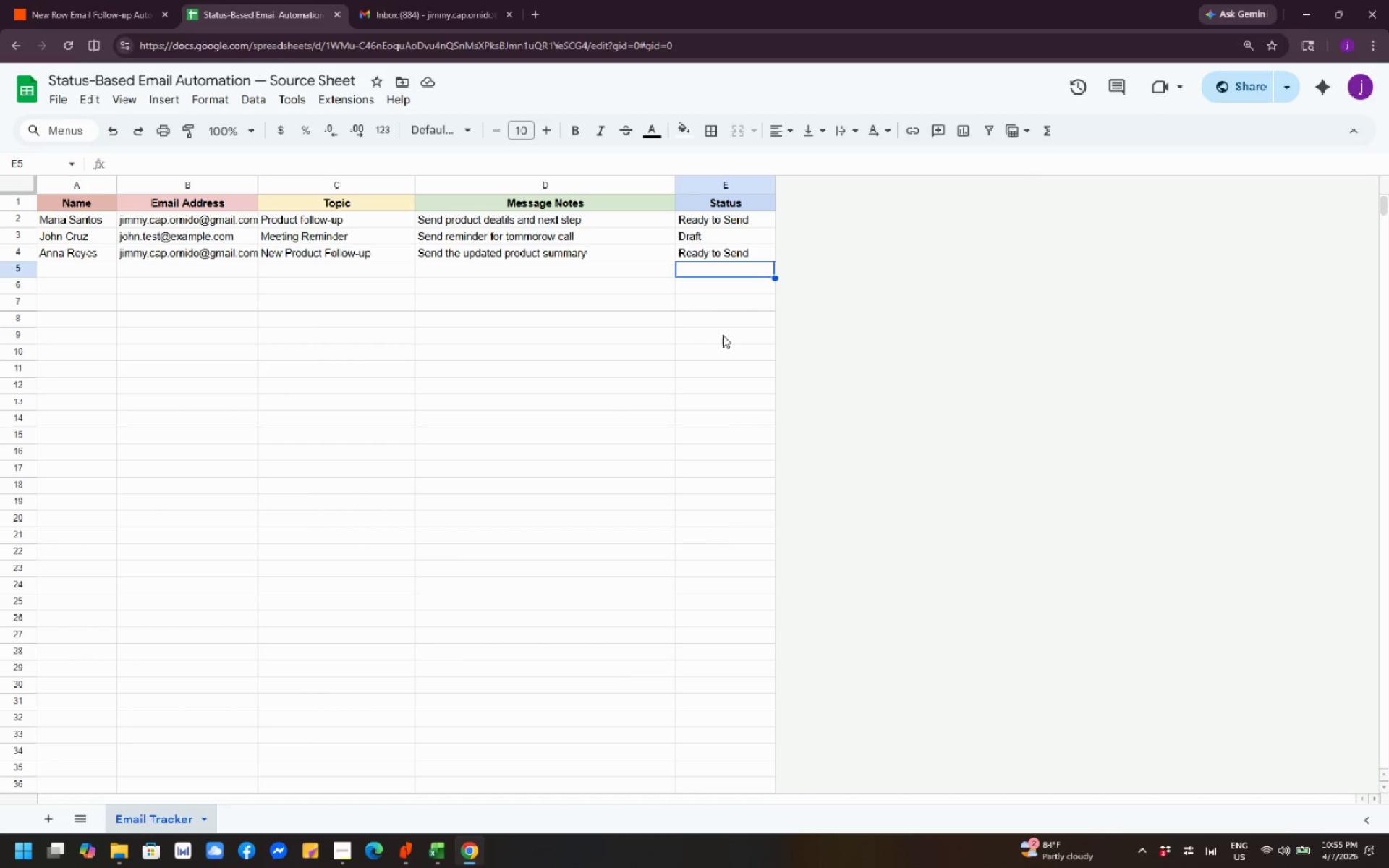 
wait(62.08)
 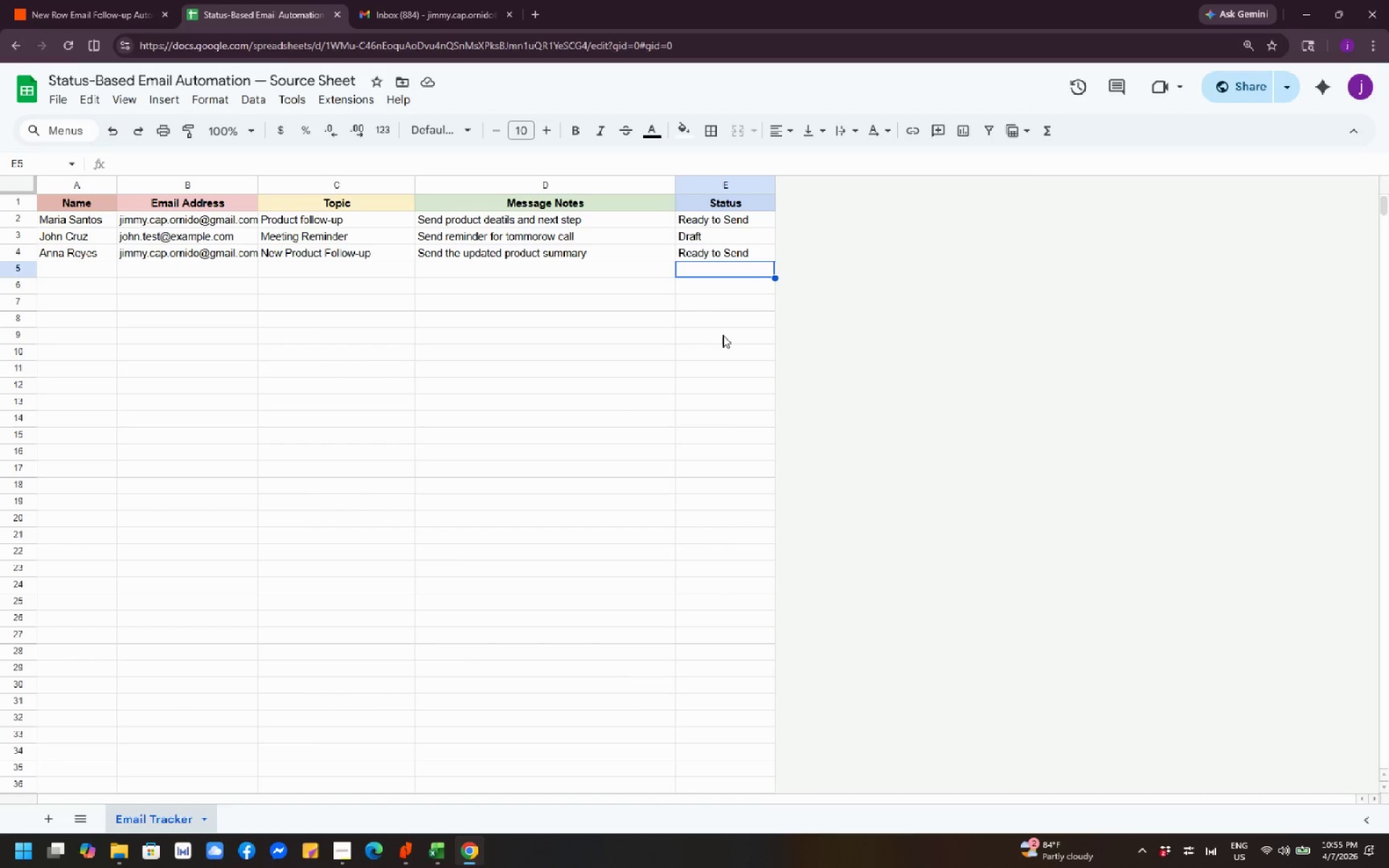 
left_click([919, 345])
 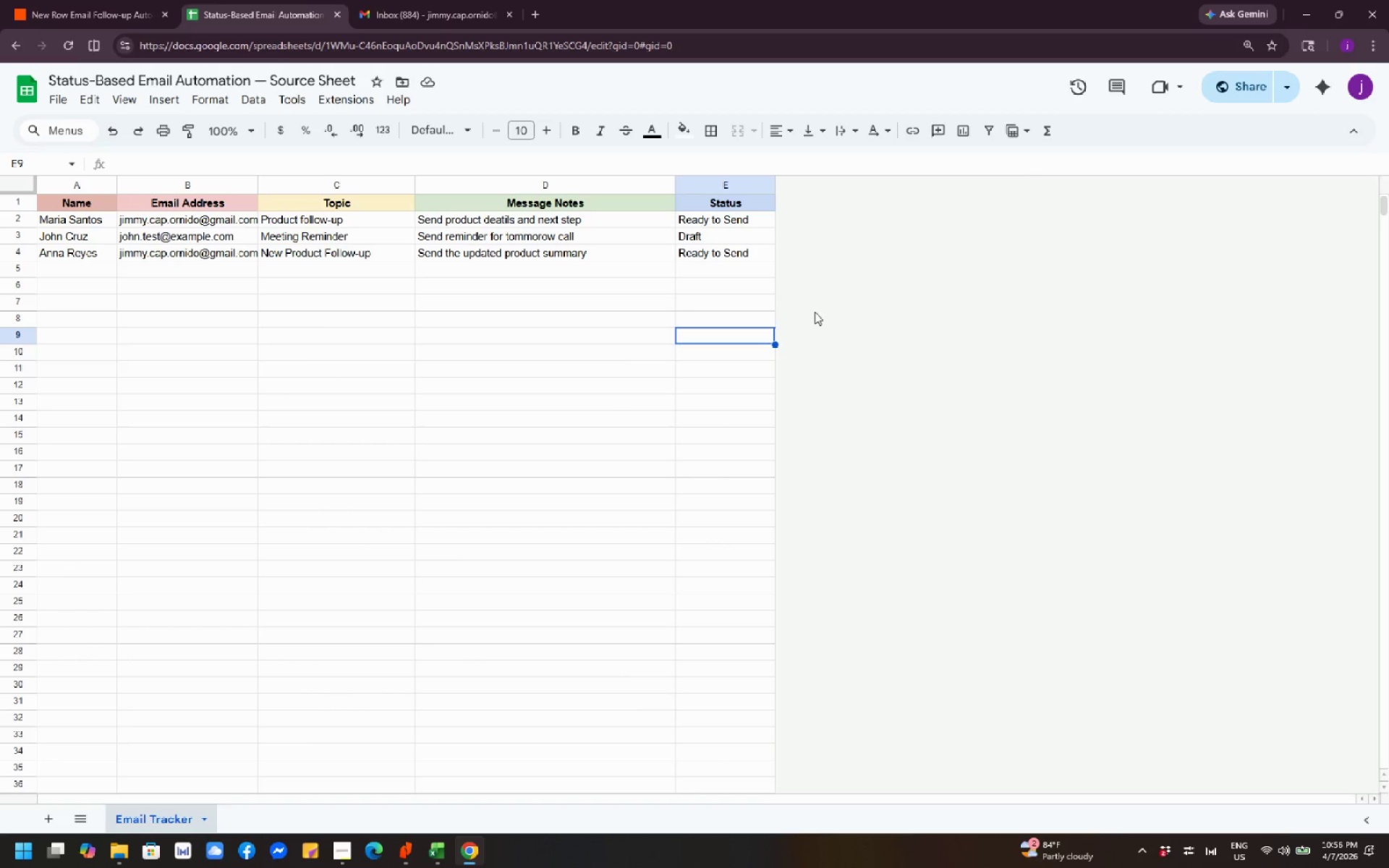 
wait(7.33)
 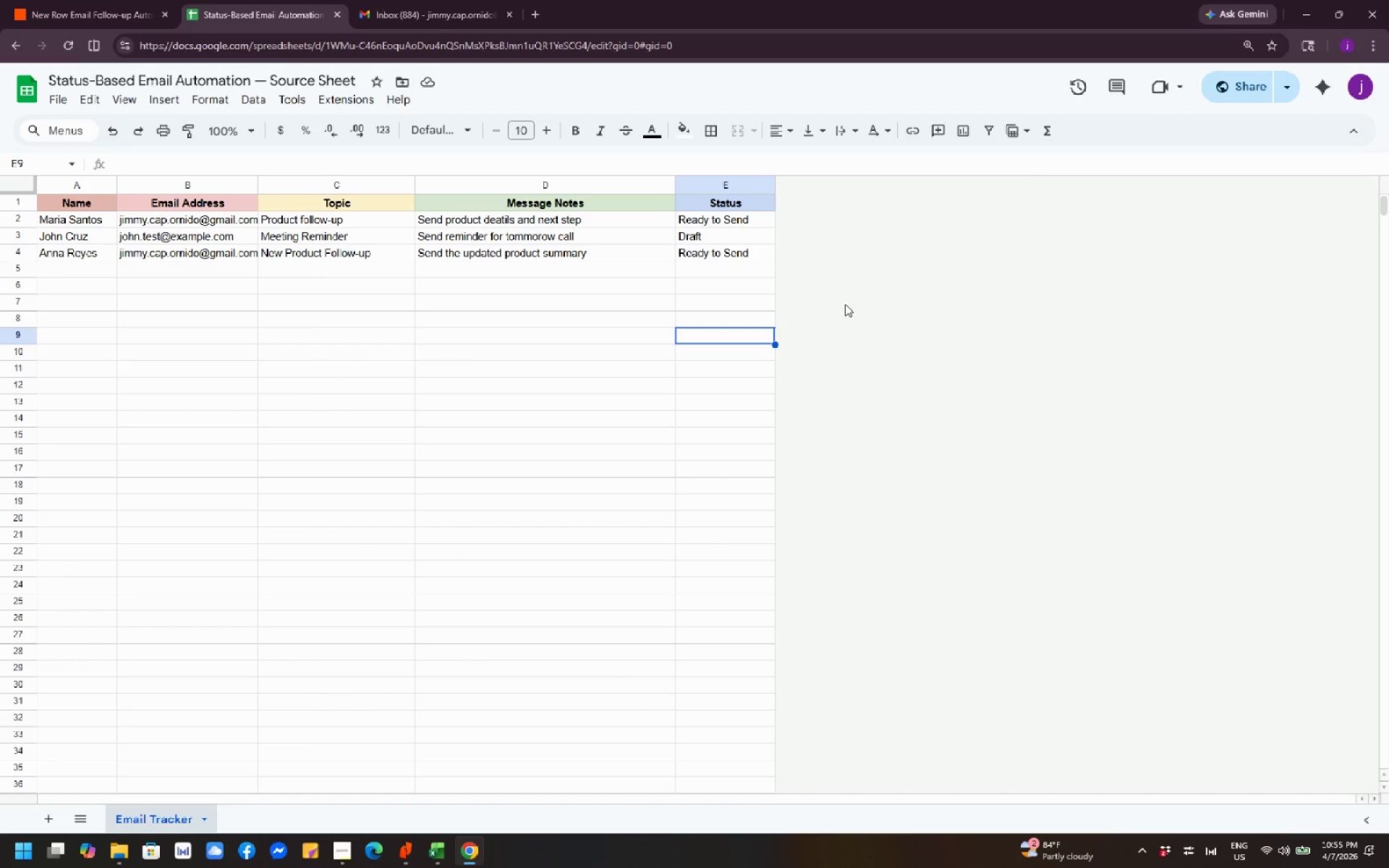 
key(PrintScreen)
 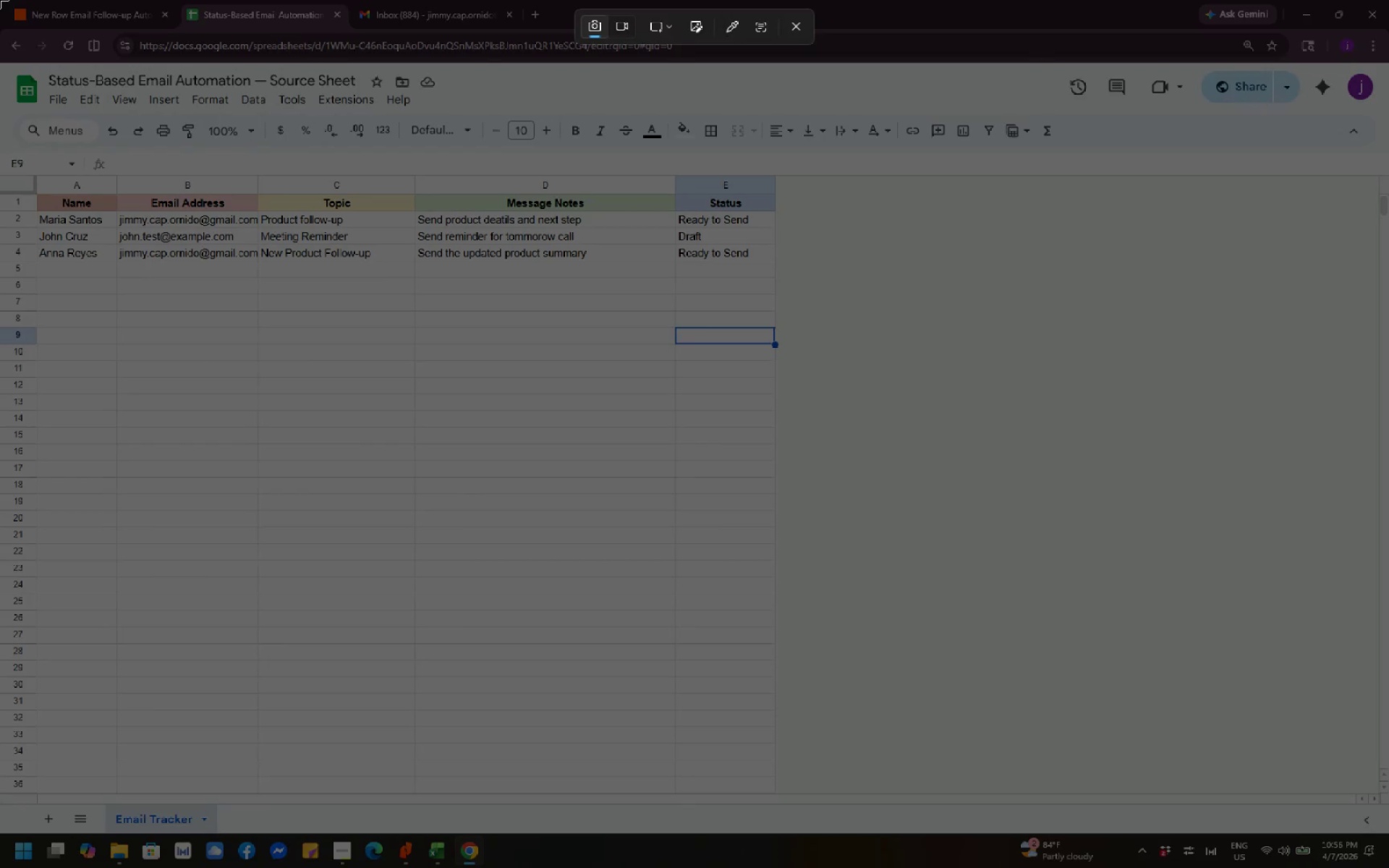 
left_click_drag(start_coordinate=[0, 0], to_coordinate=[1388, 867])
 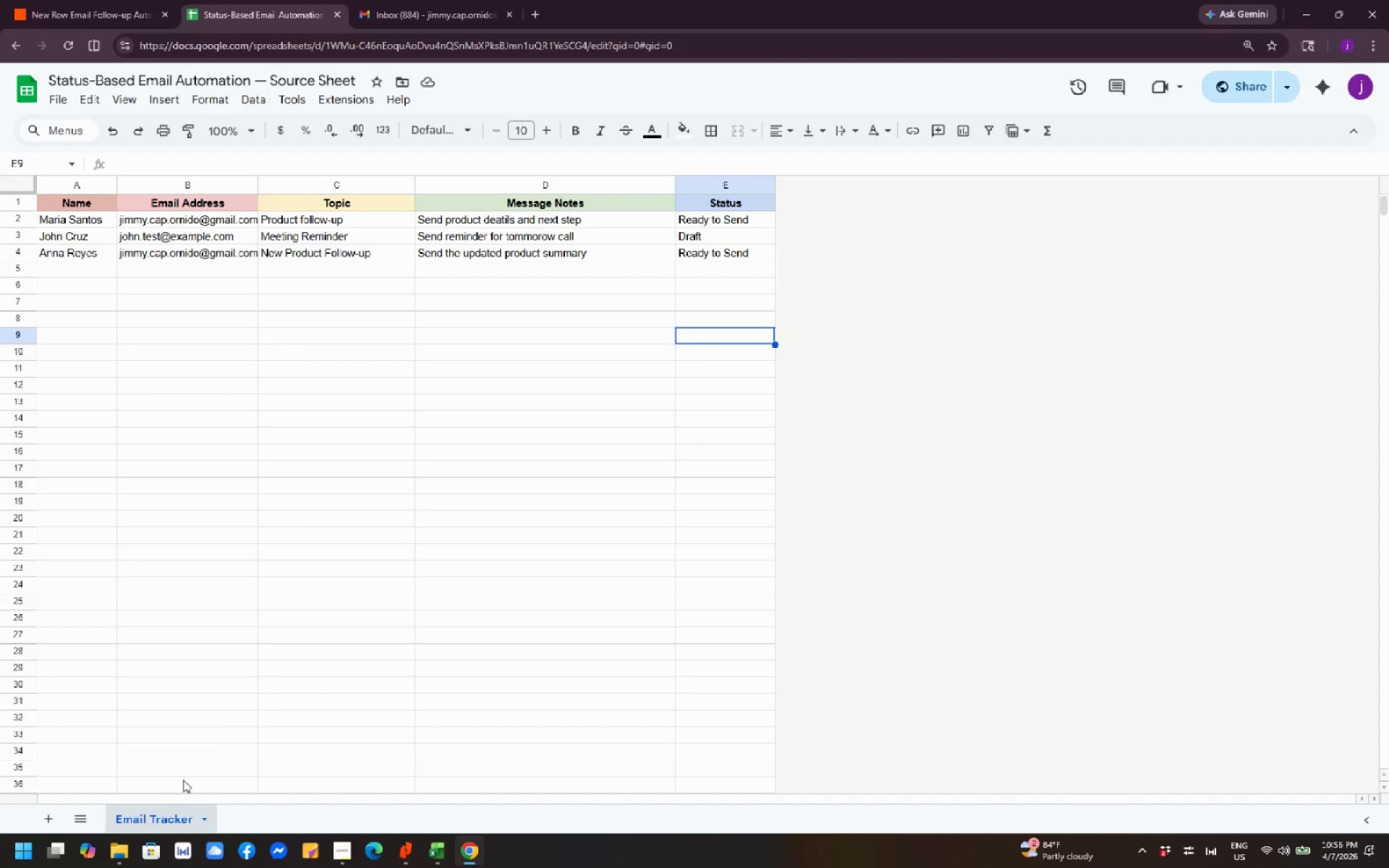 
left_click([122, 846])
 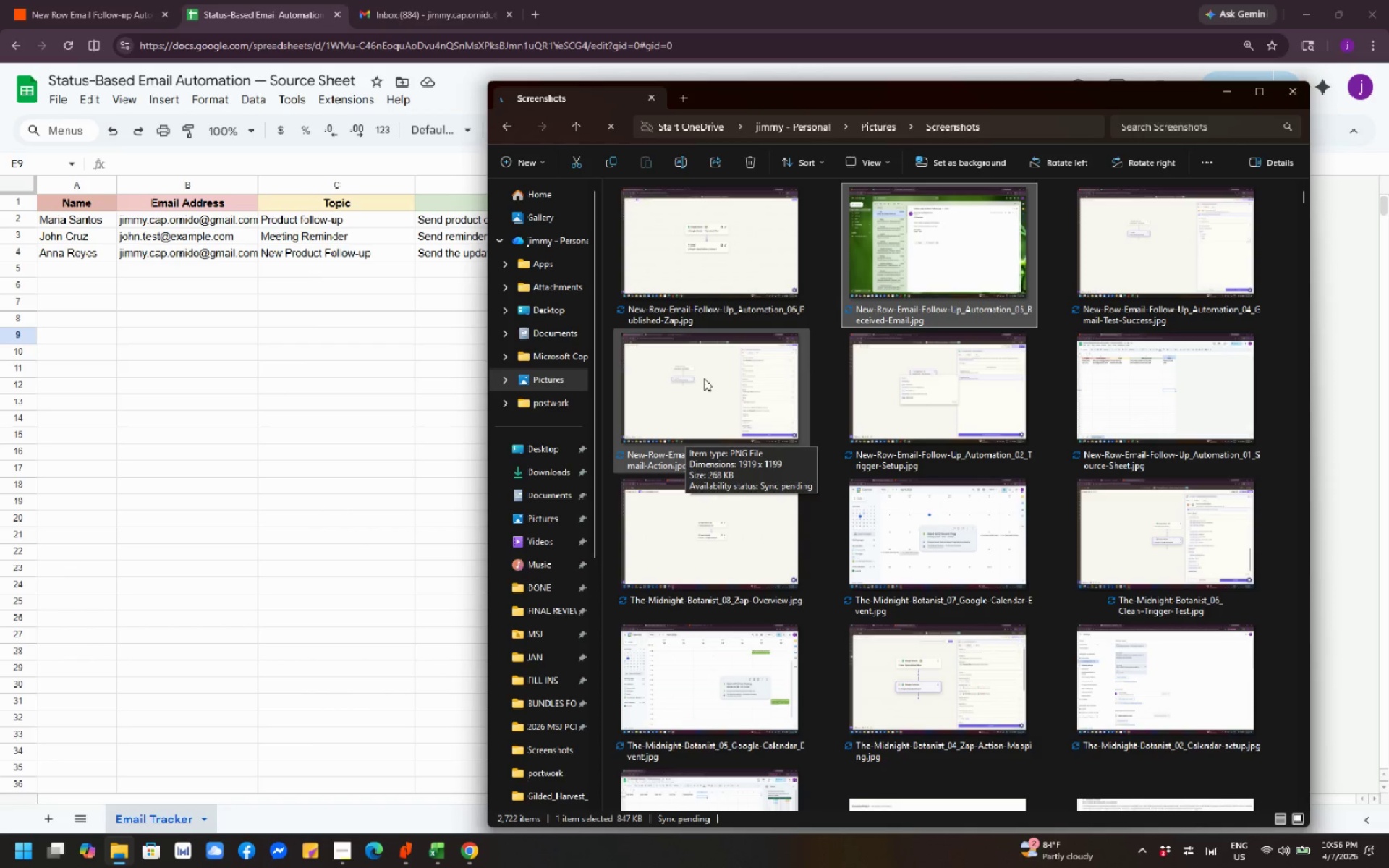 
wait(8.45)
 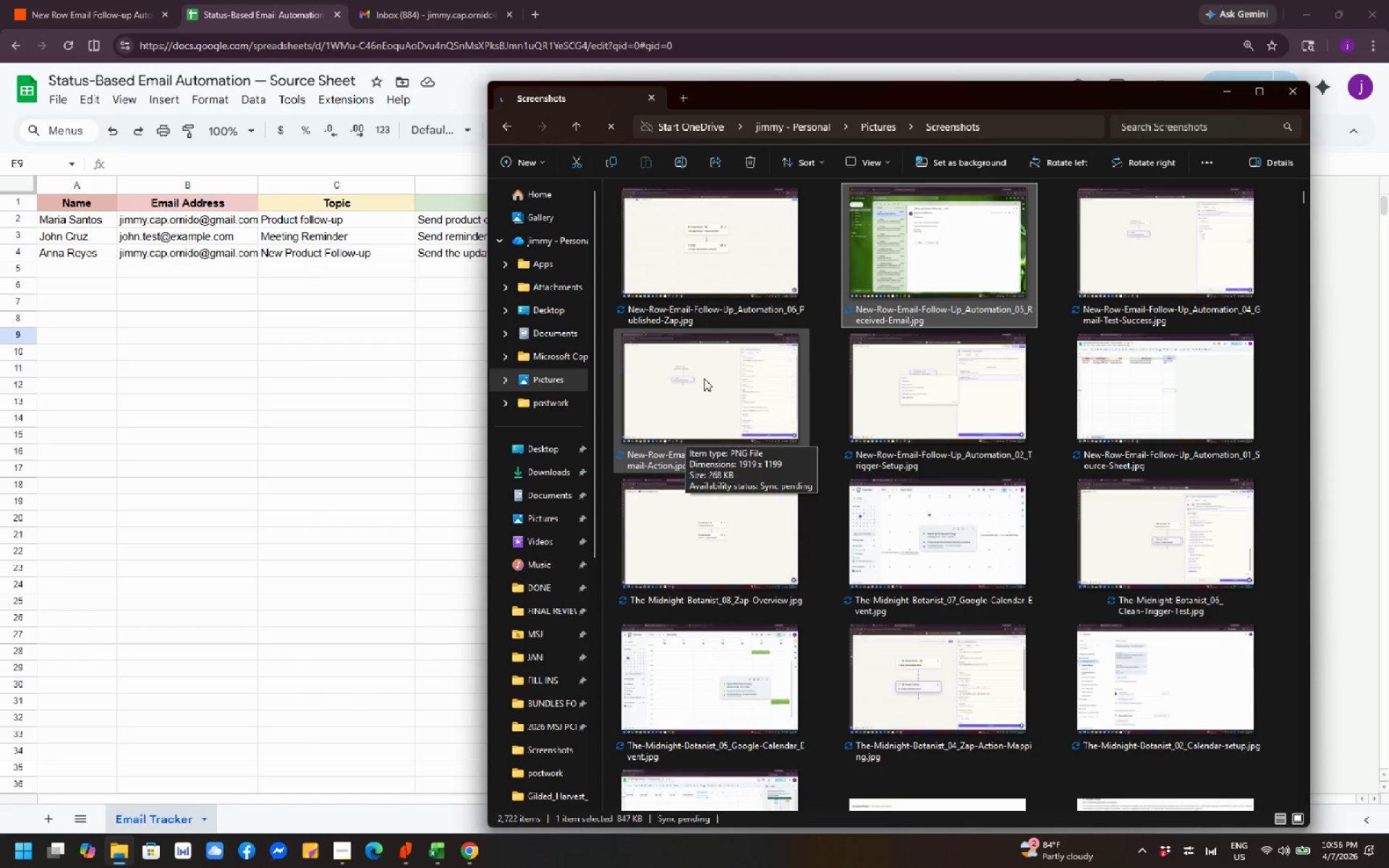 
left_click([977, 355])
 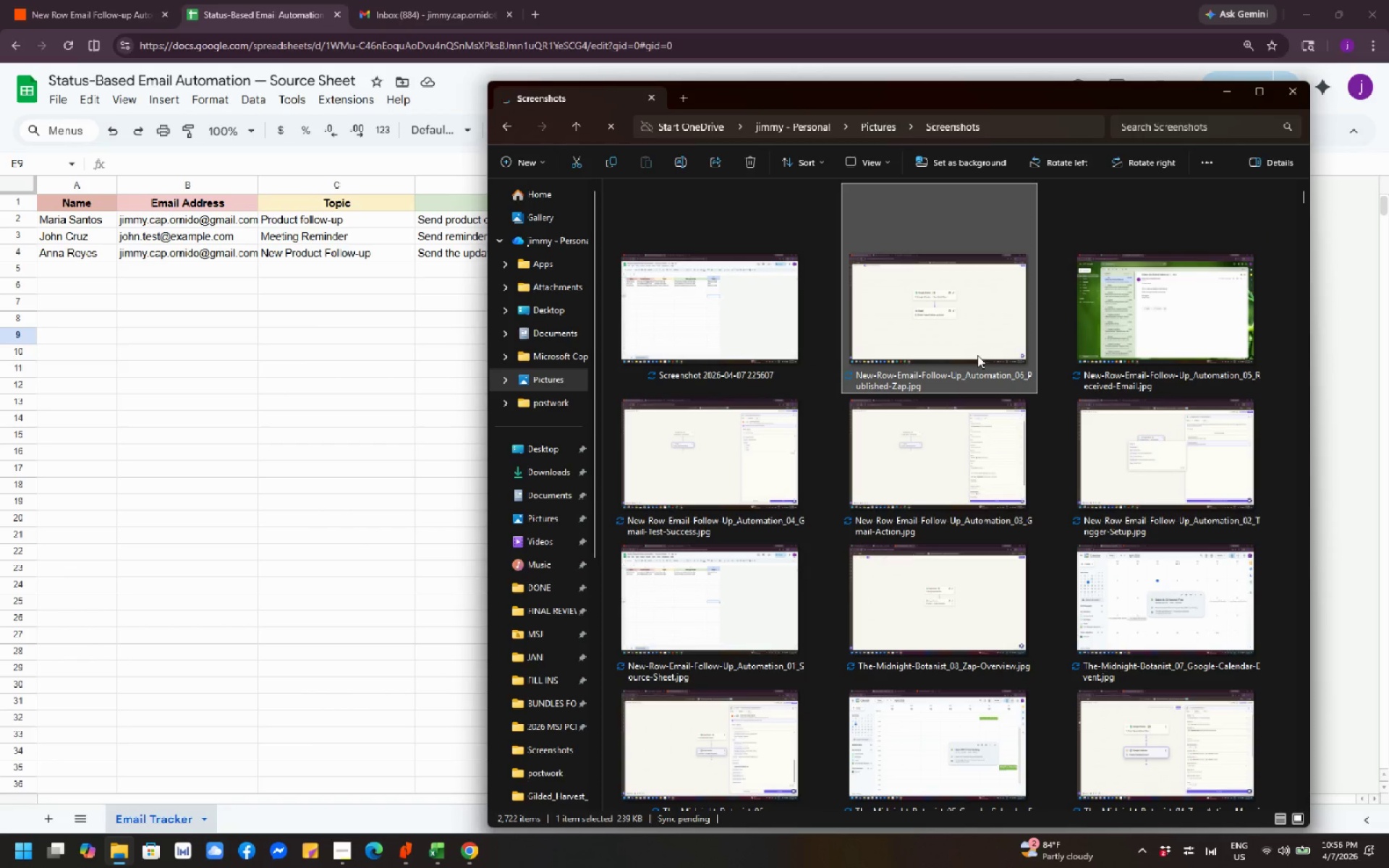 
key(F2)
 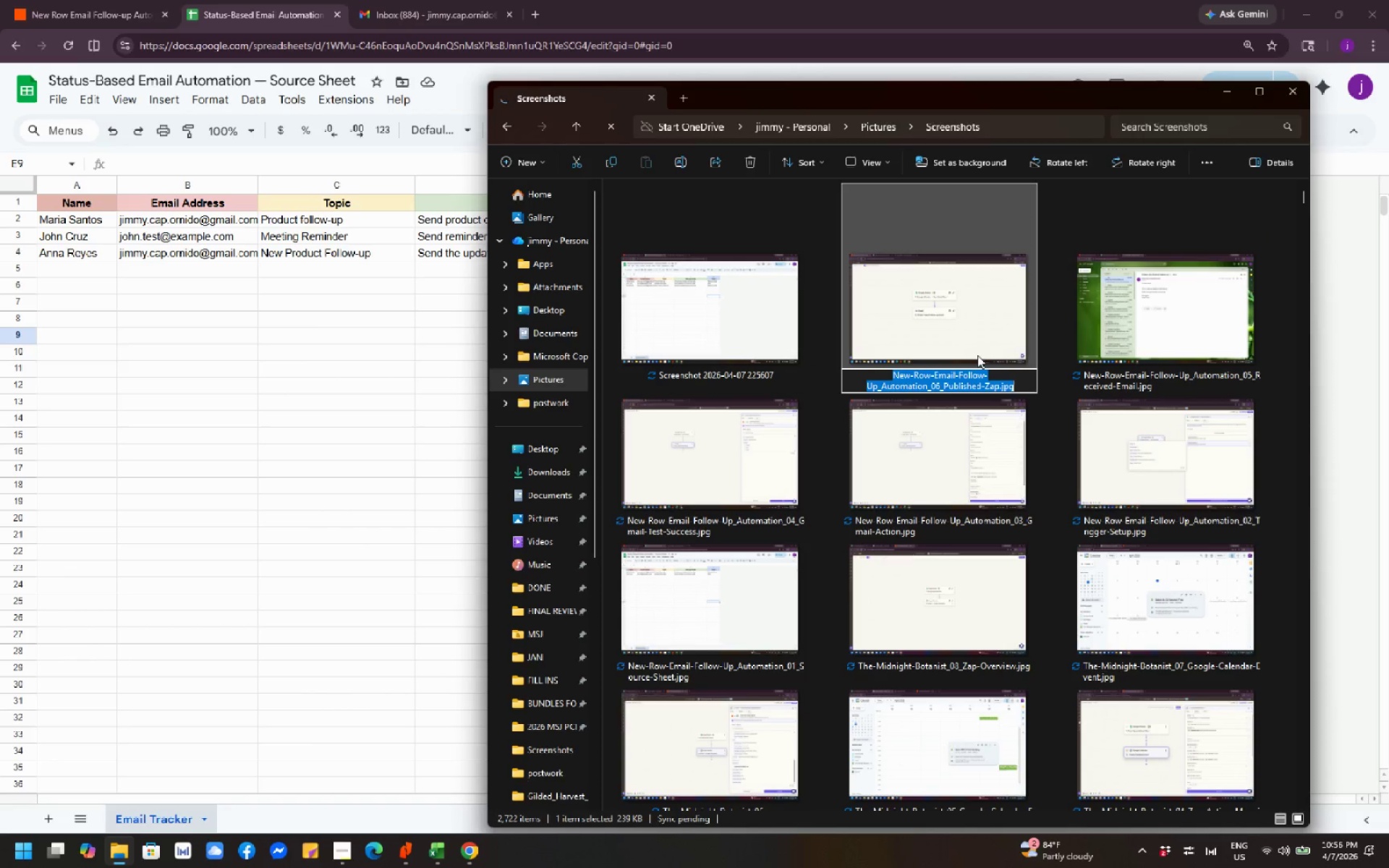 
key(Control+C)
 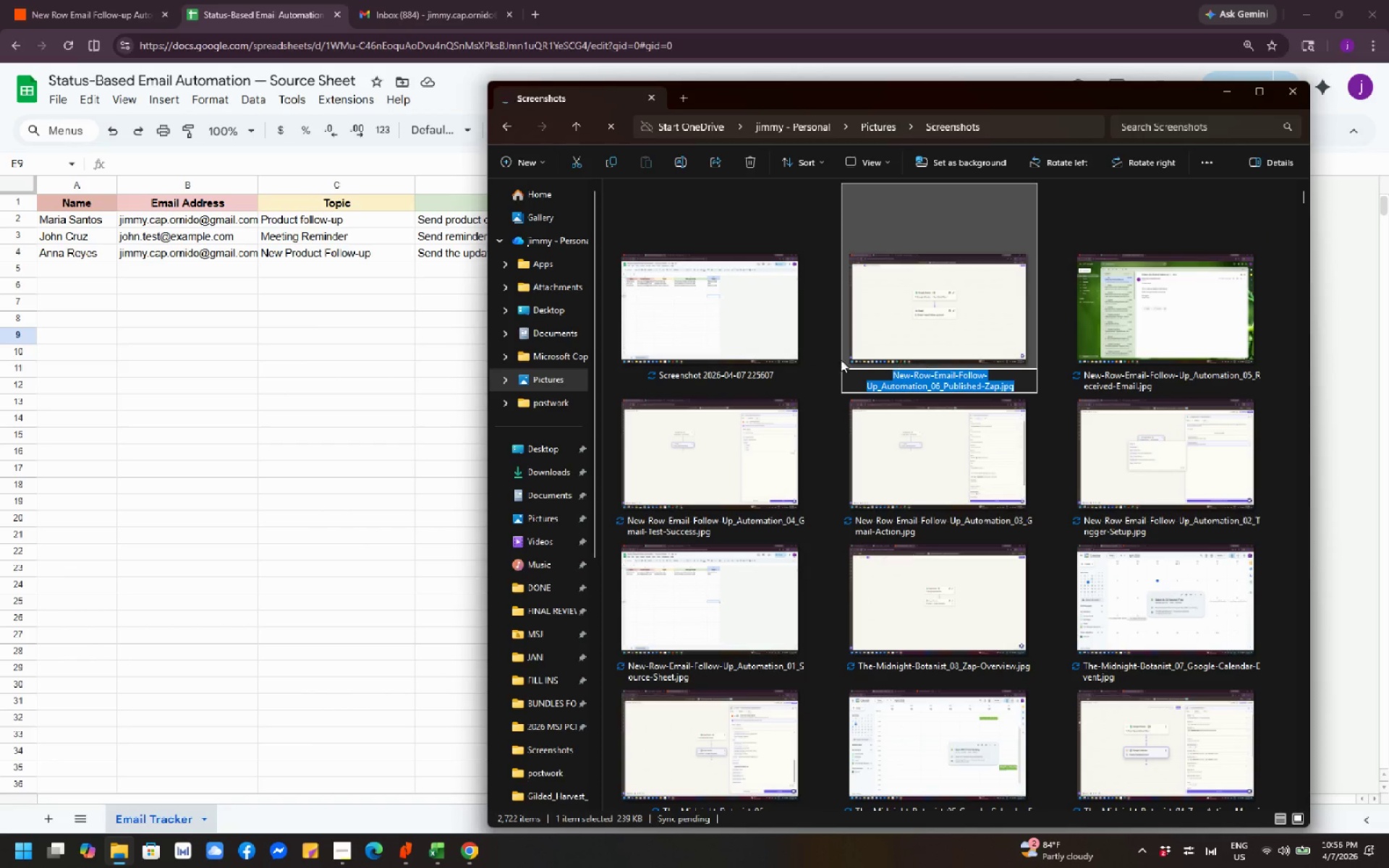 
left_click([723, 359])
 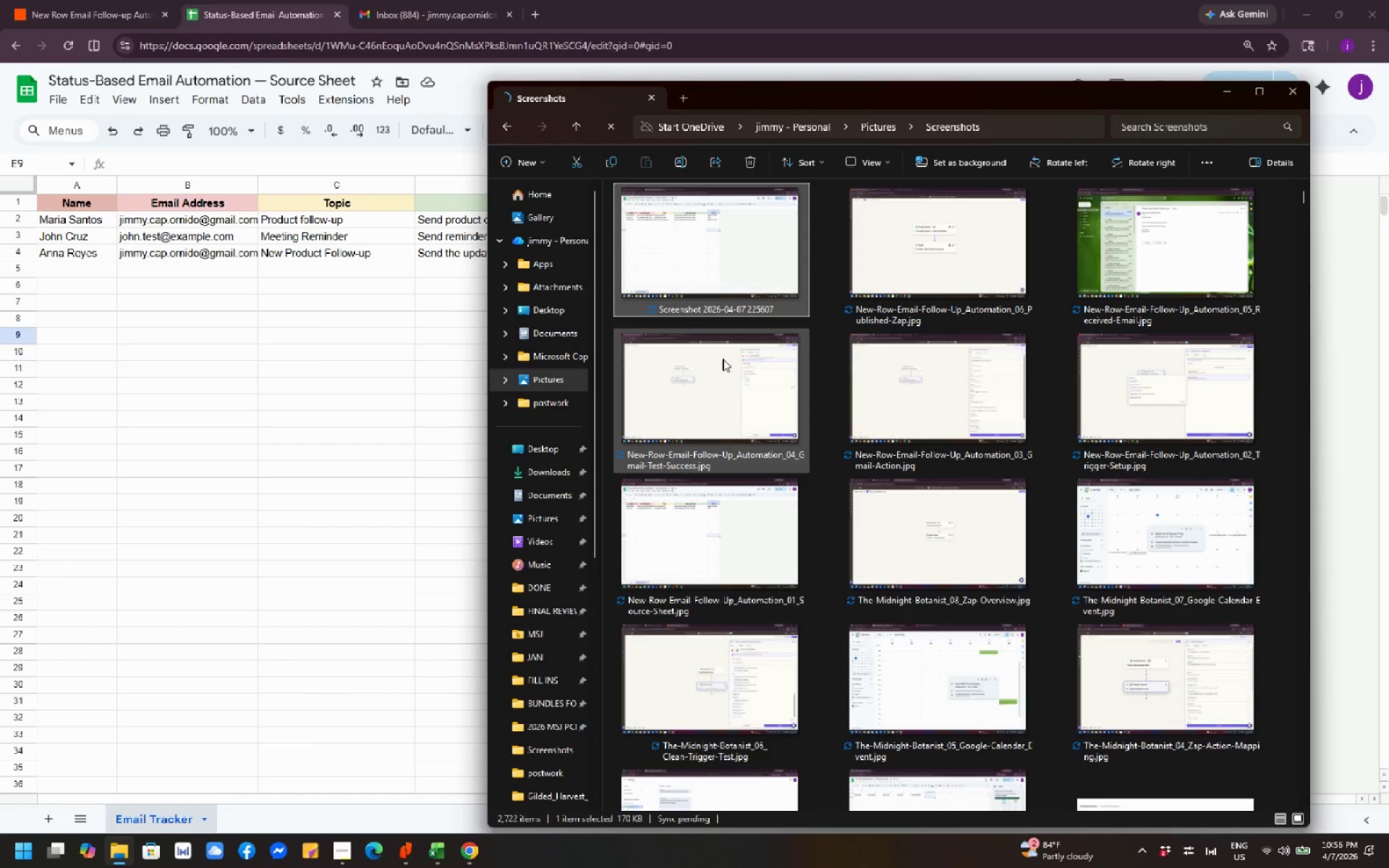 
key(F2)
 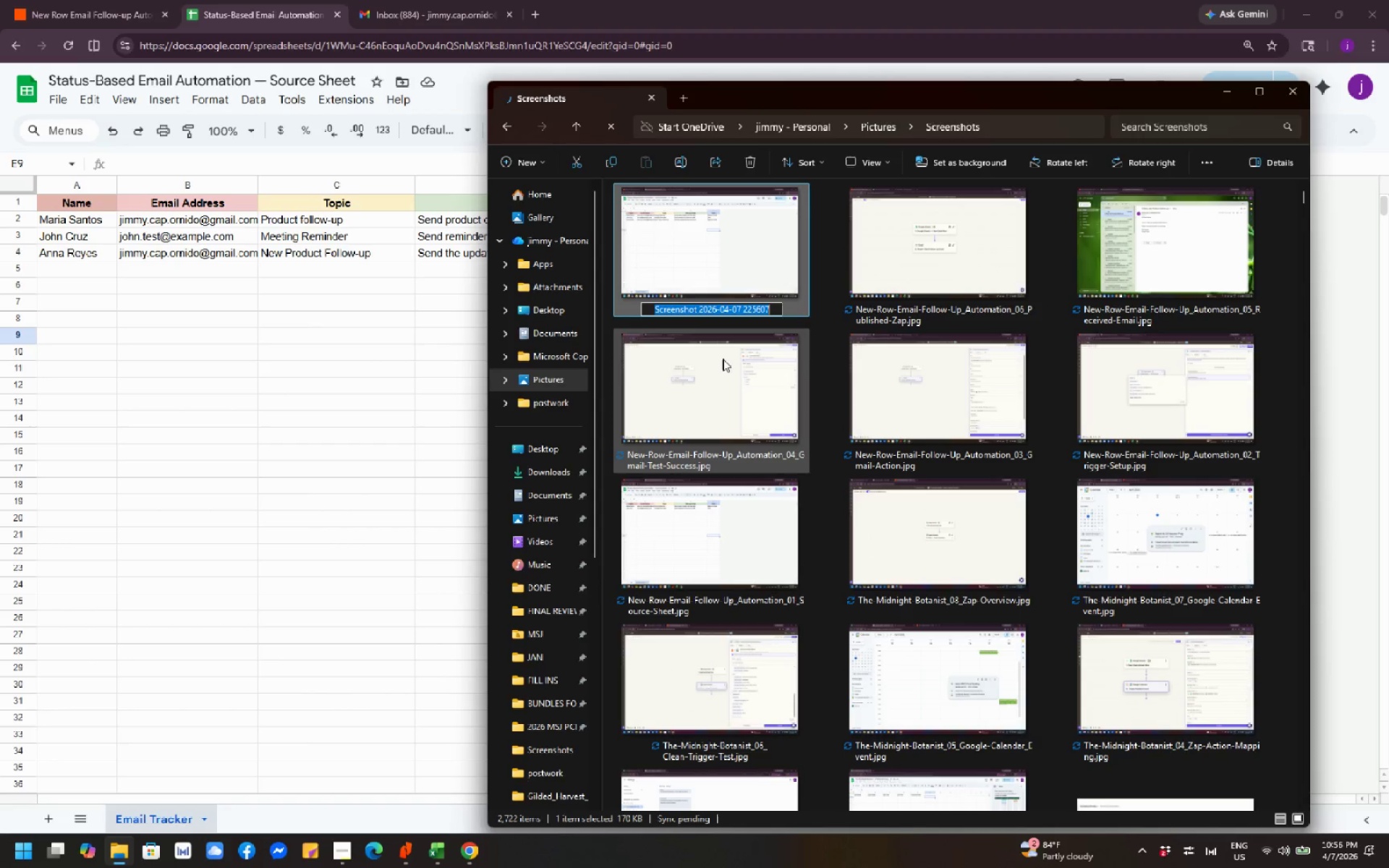 
key(Control+V)
 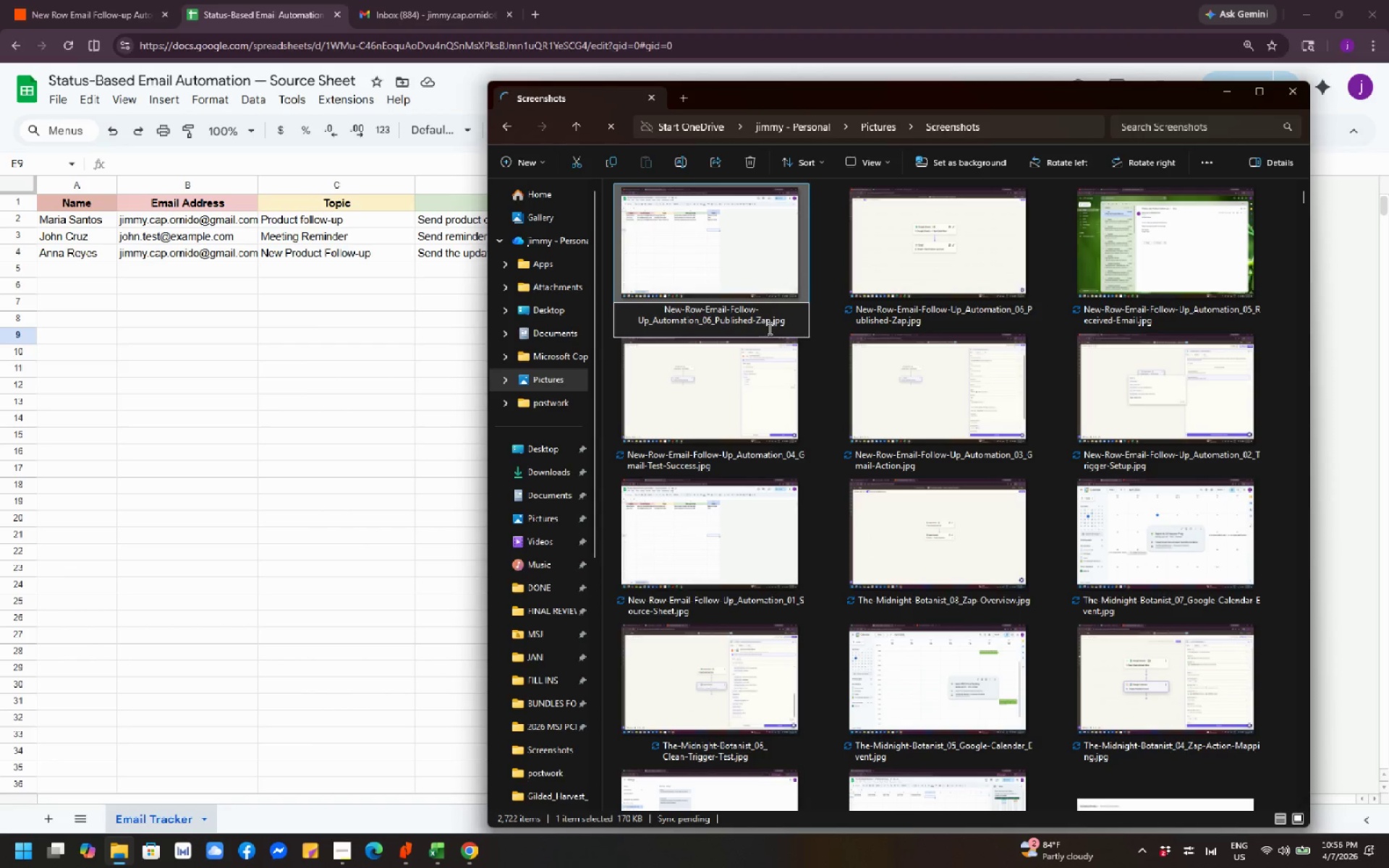 
left_click([783, 329])
 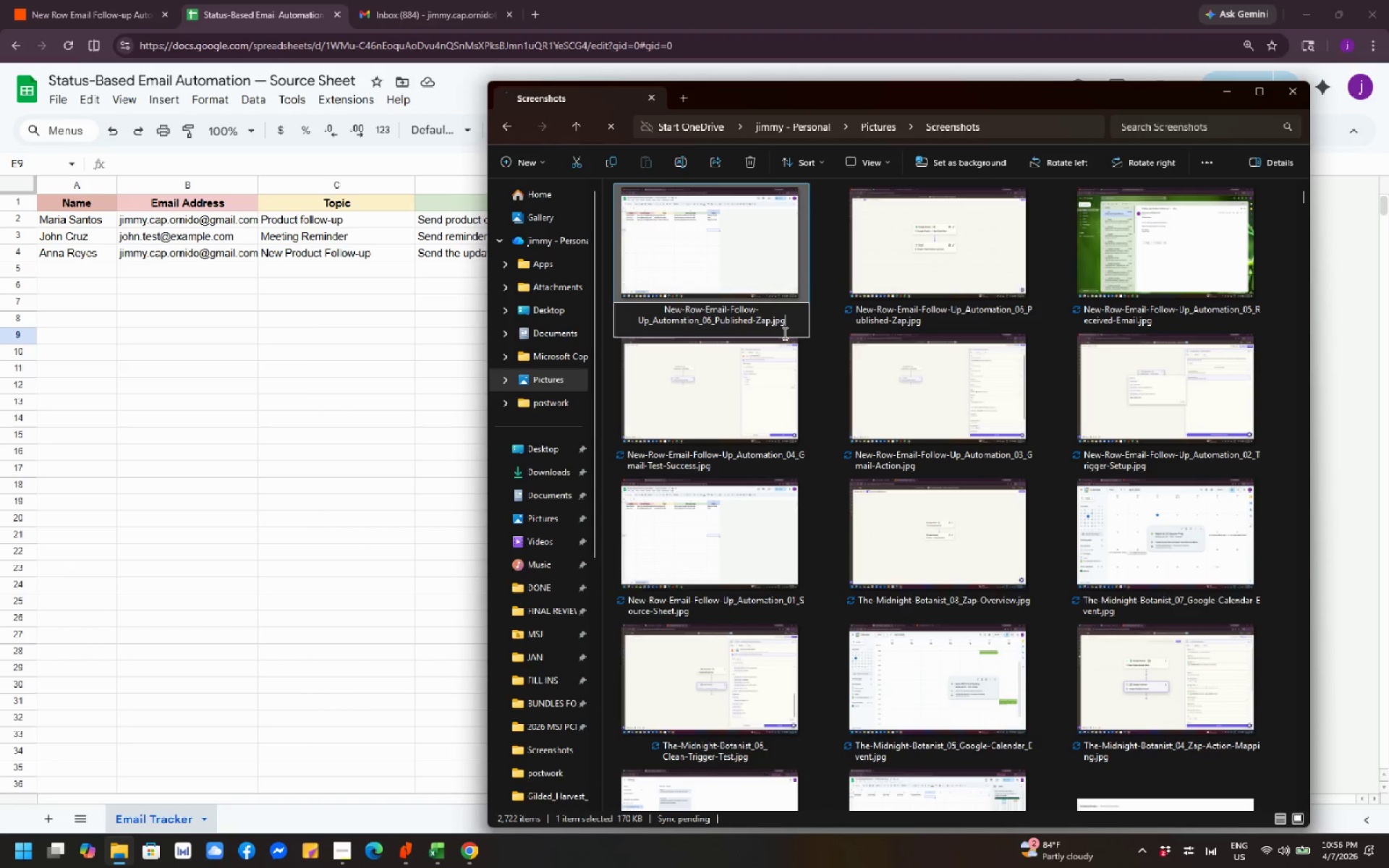 
key(Control+Shift+ArrowLeft)
 